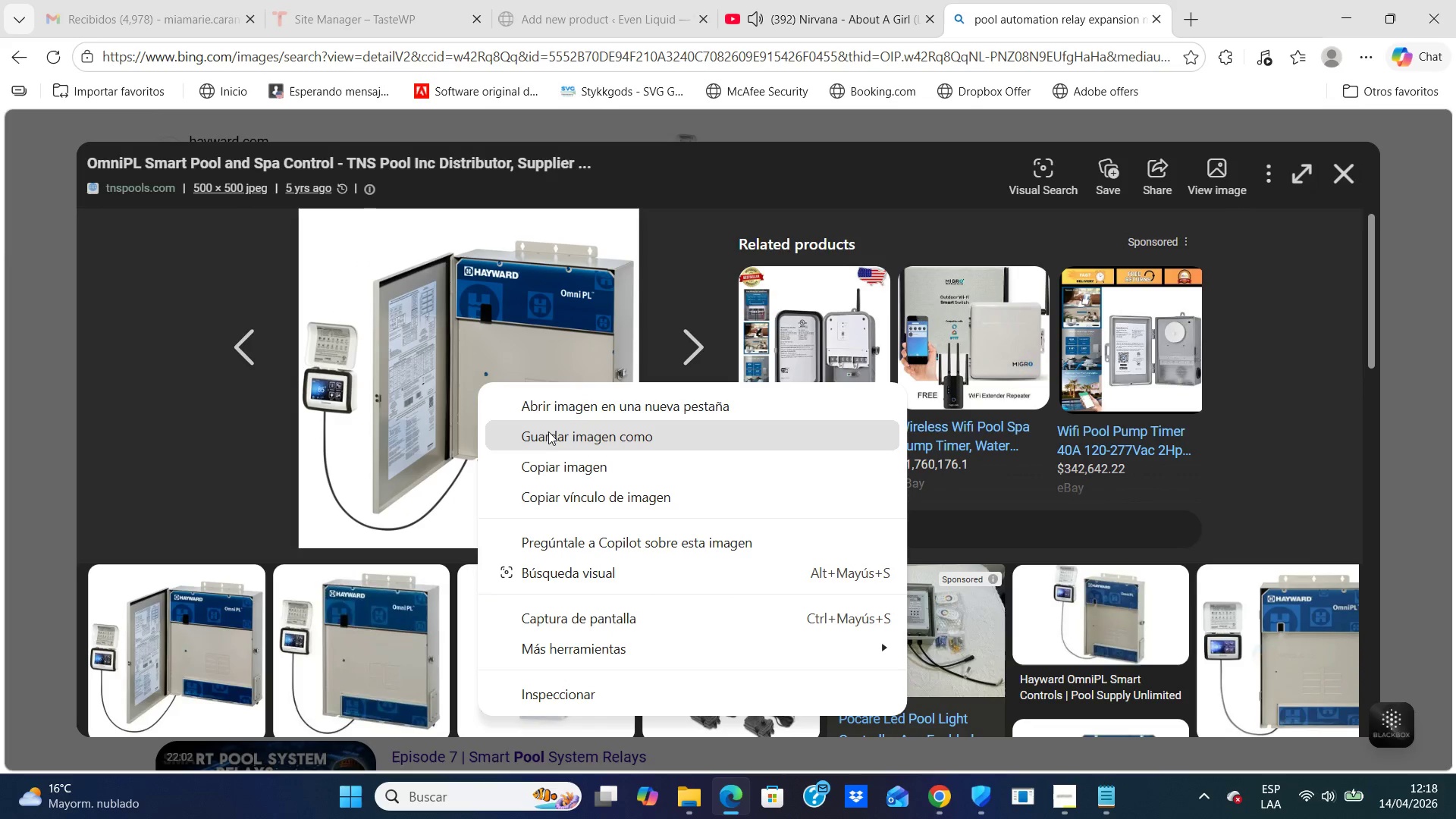 
left_click([551, 436])
 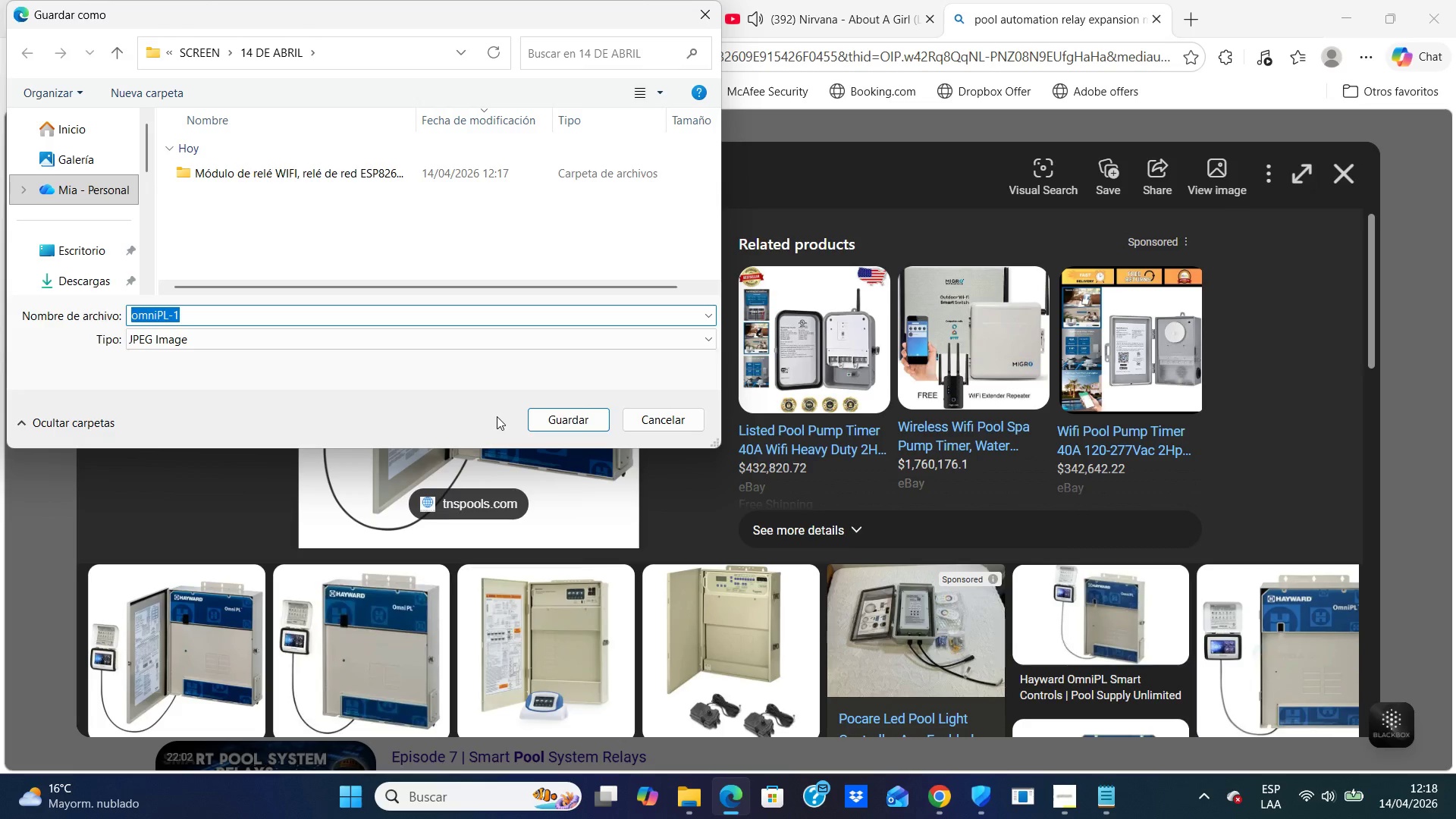 
wait(11.17)
 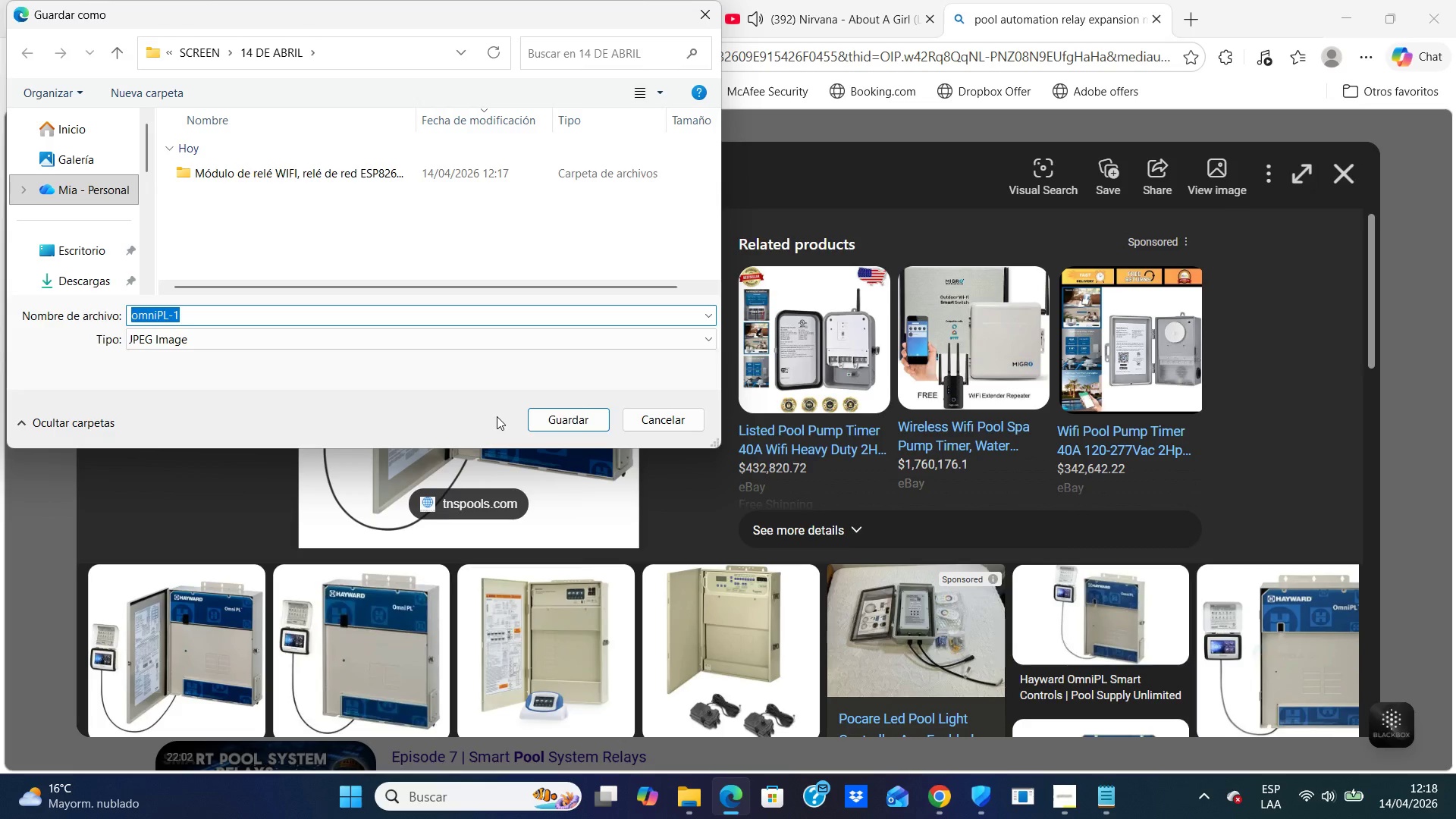 
type(relay ec)
key(Backspace)
type(xpansion mode)
key(Backspace)
type(u`e)
key(Backspace)
key(Backspace)
type(le)
 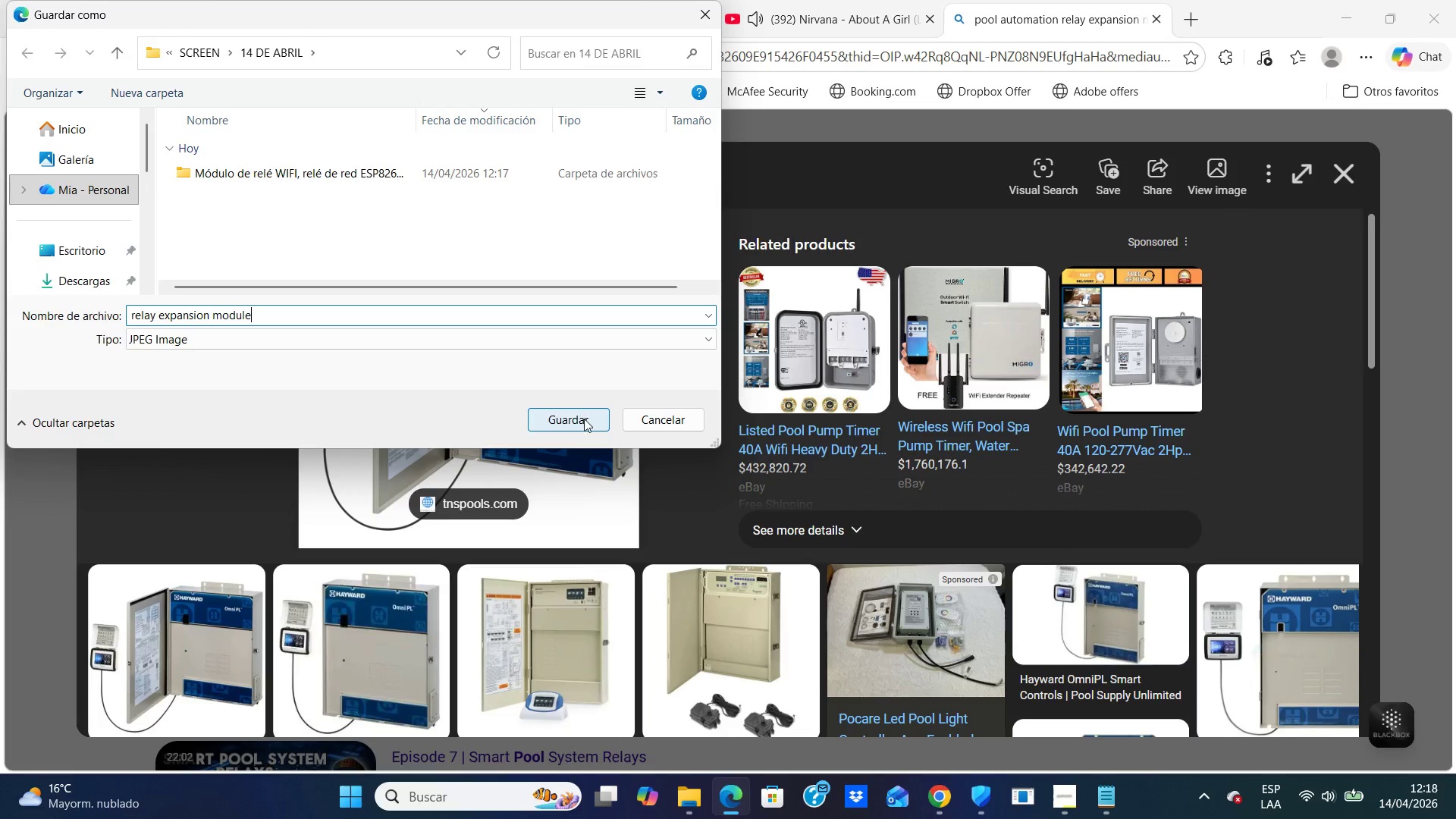 
left_click([584, 419])
 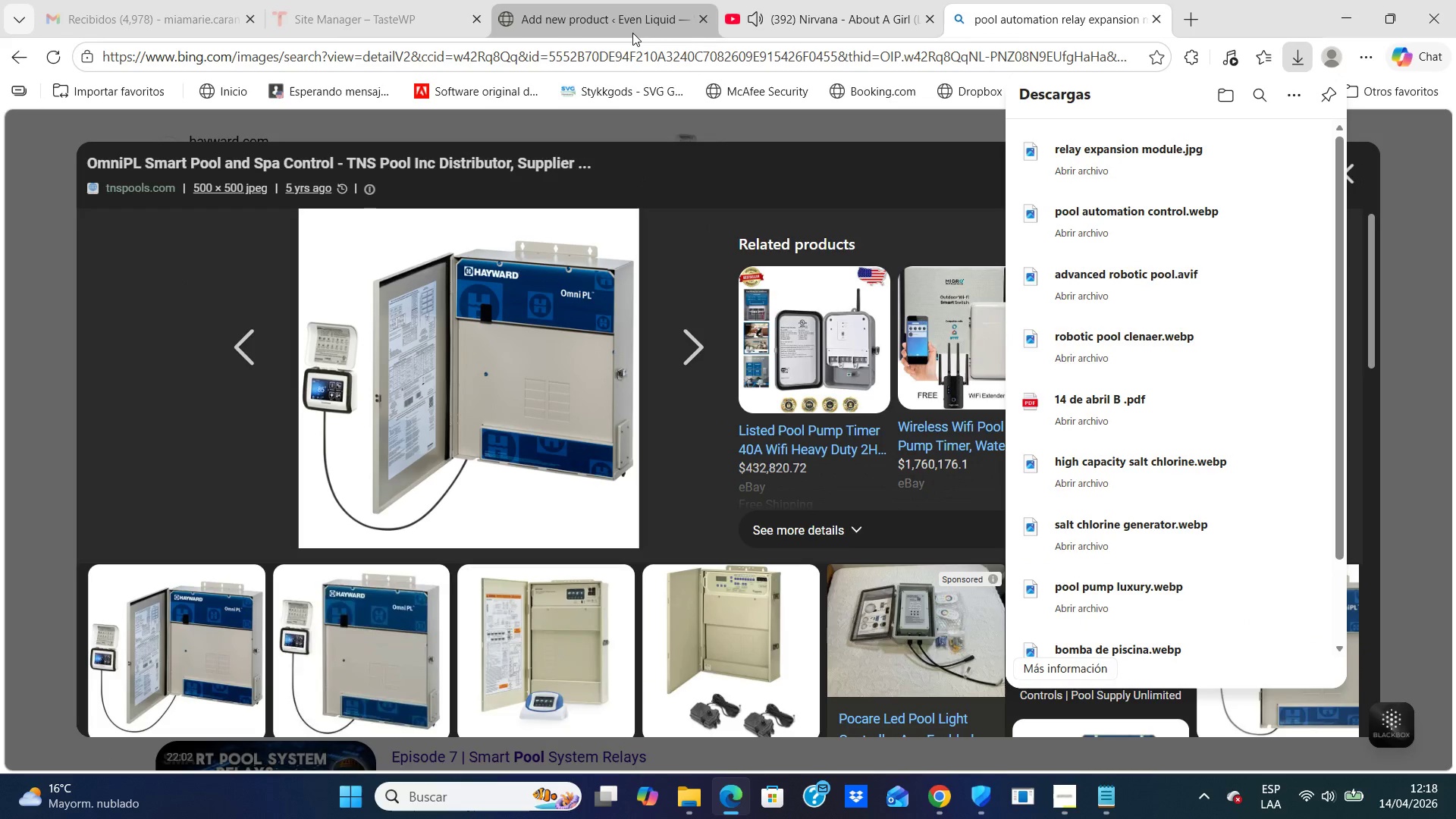 
left_click([632, 32])
 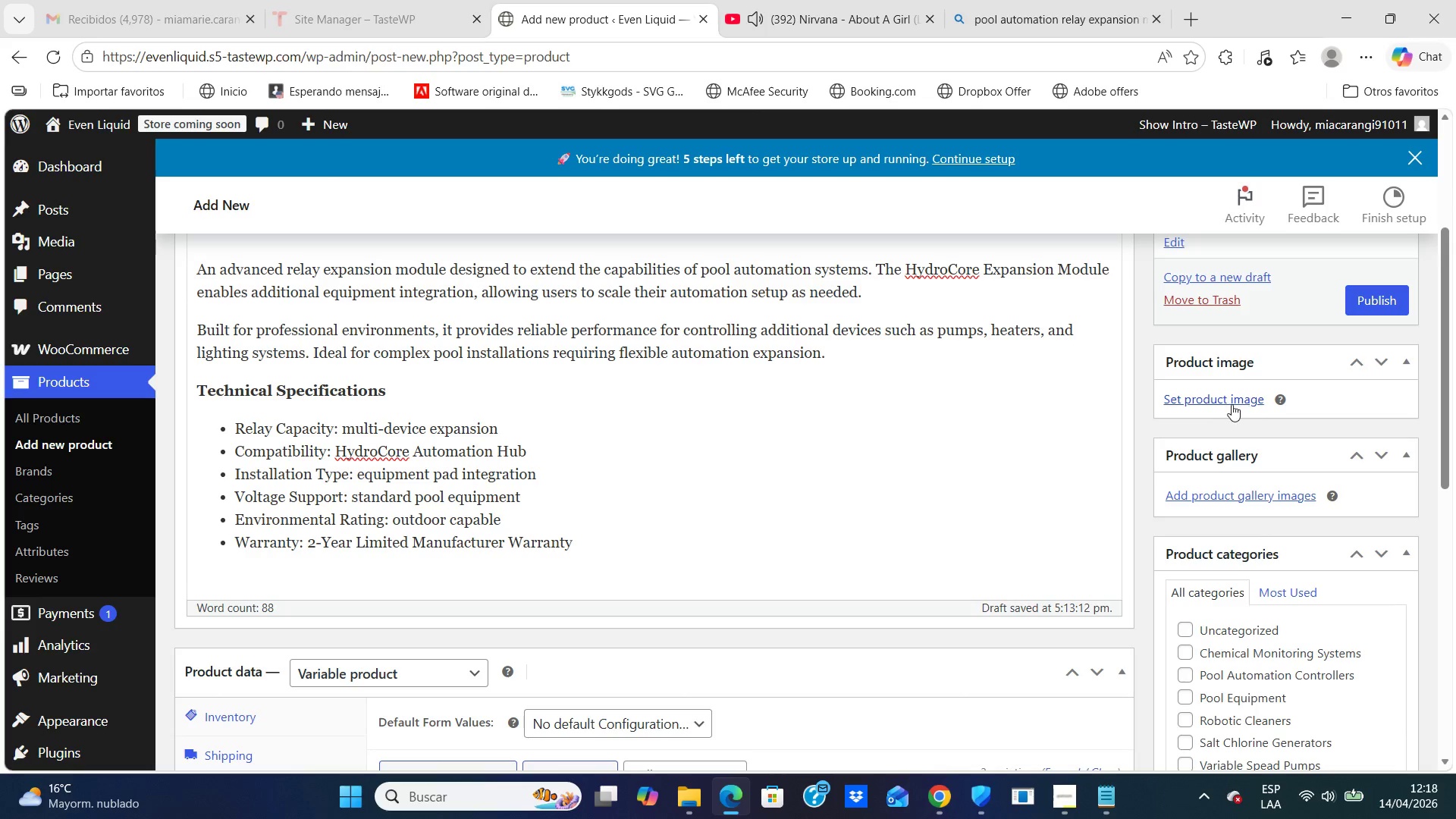 
left_click([1222, 403])
 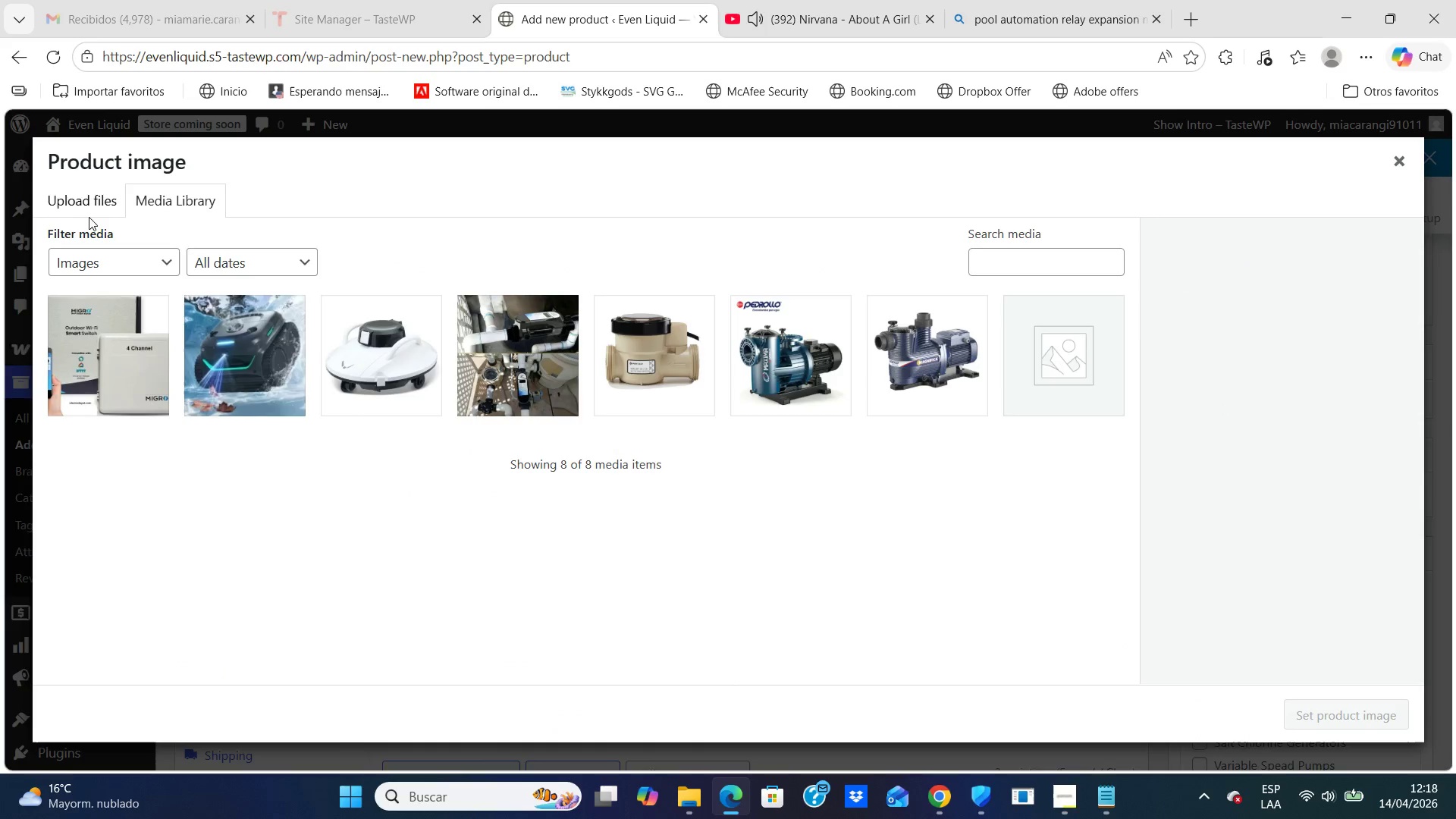 
left_click([83, 203])
 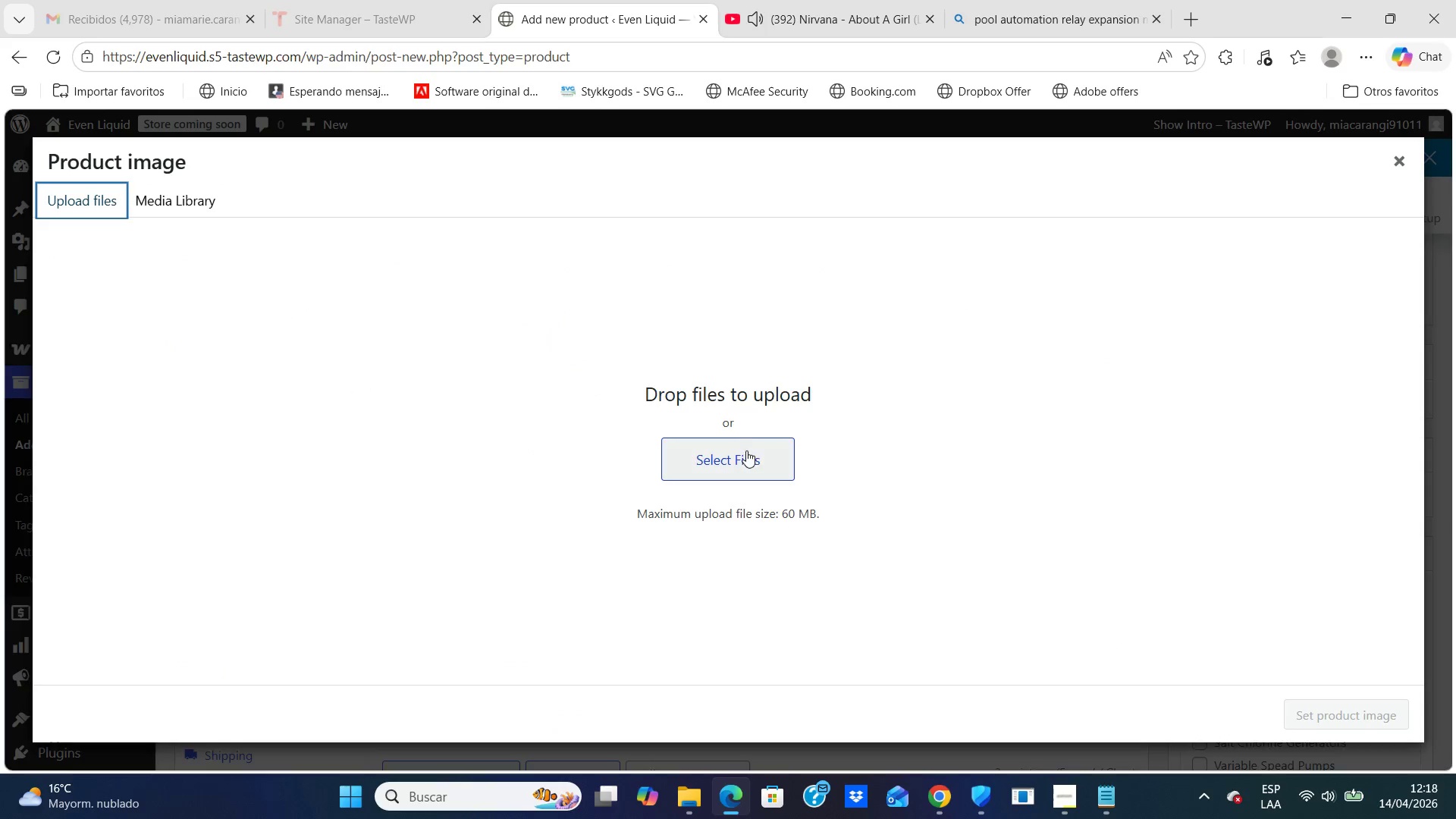 
left_click([746, 456])
 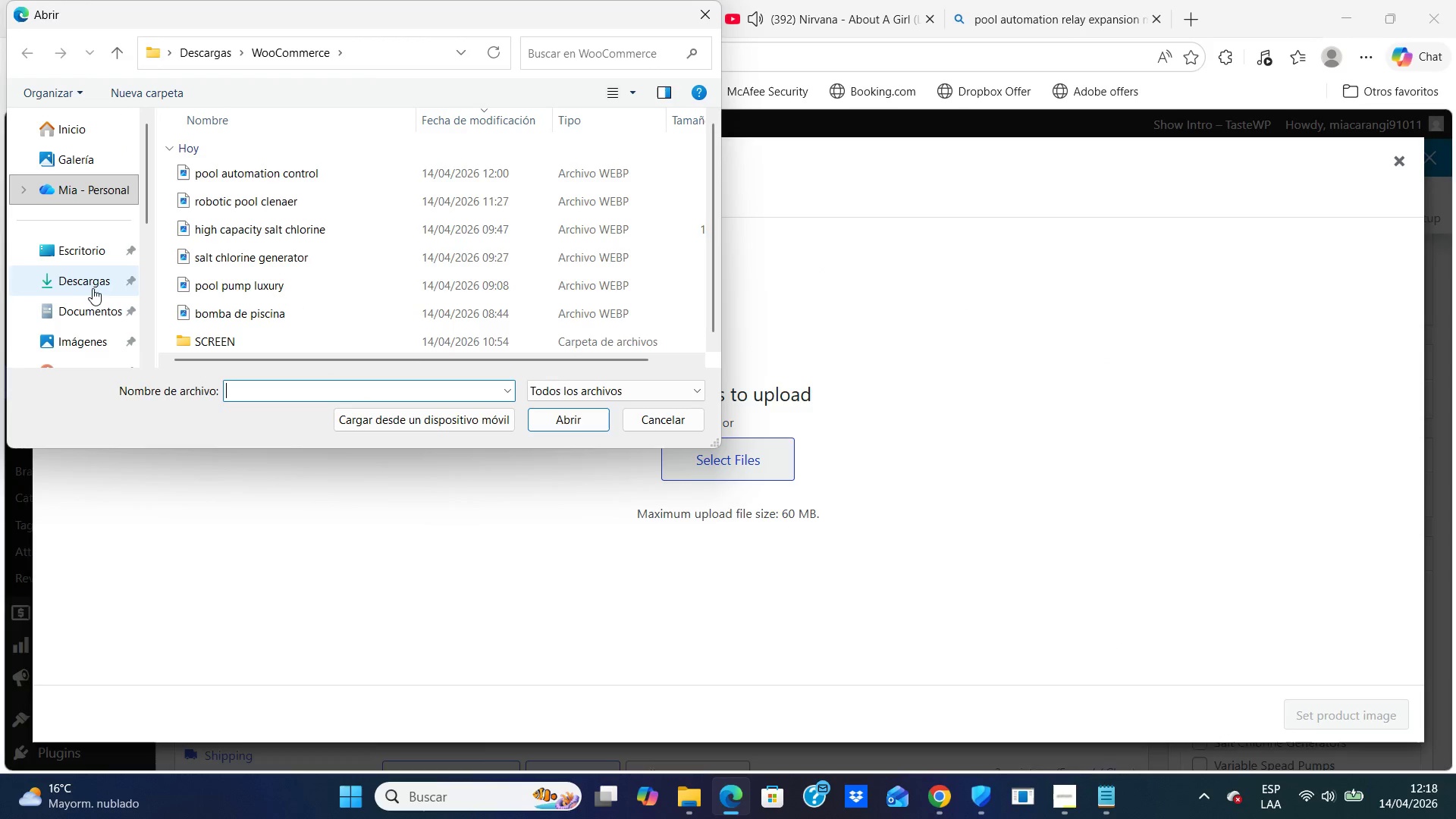 
double_click([96, 284])
 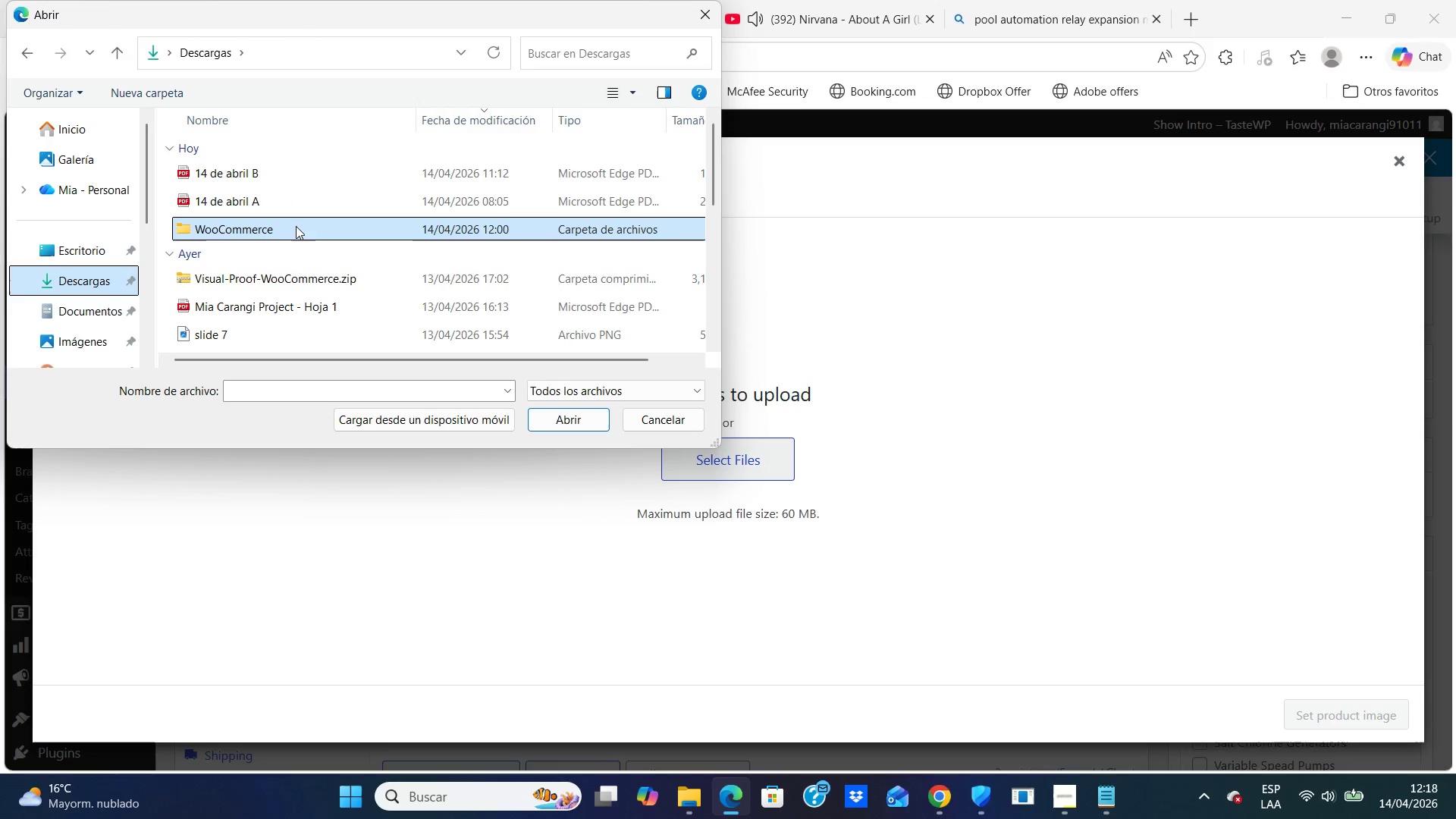 
left_click([297, 225])
 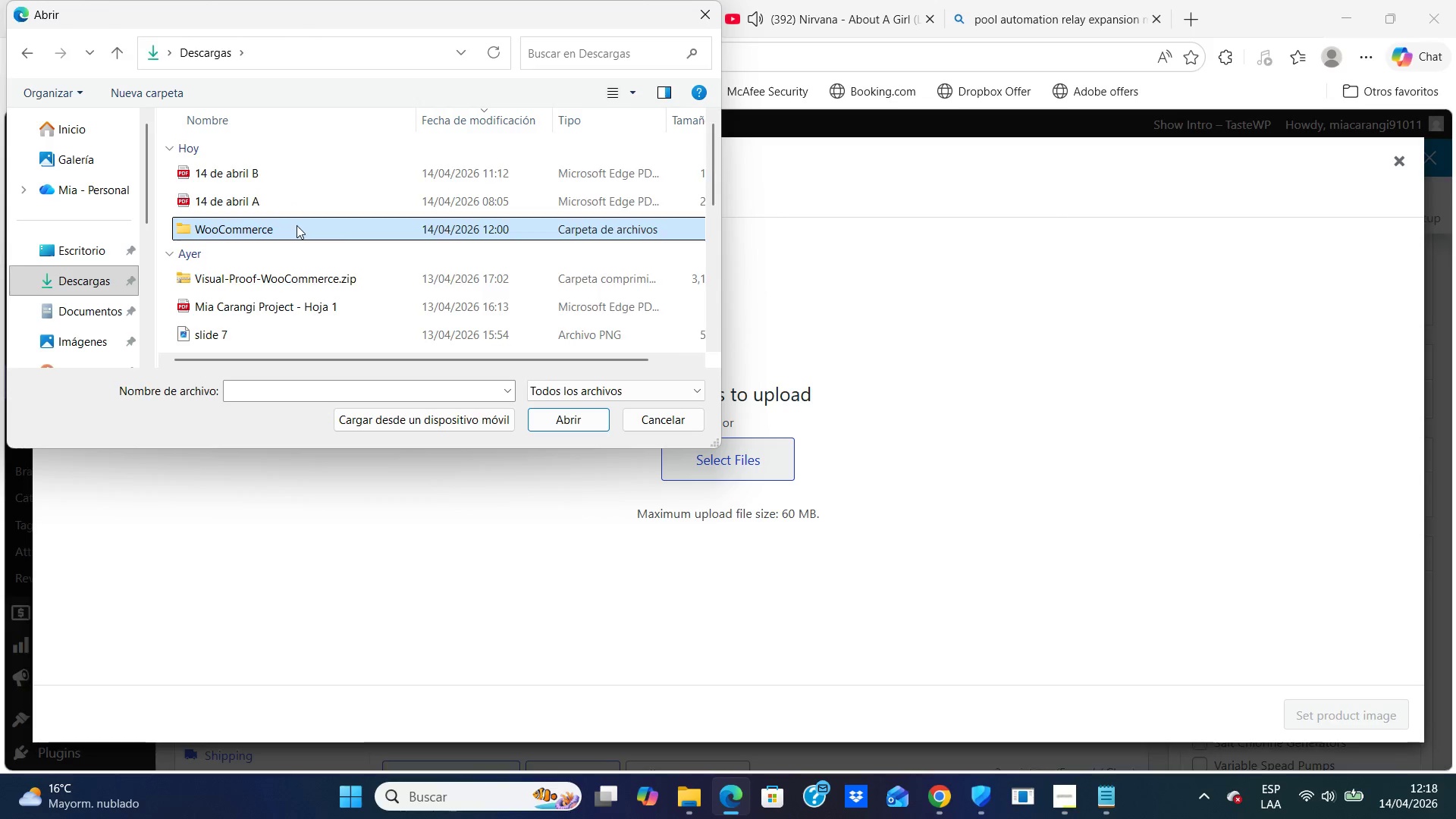 
double_click([297, 225])
 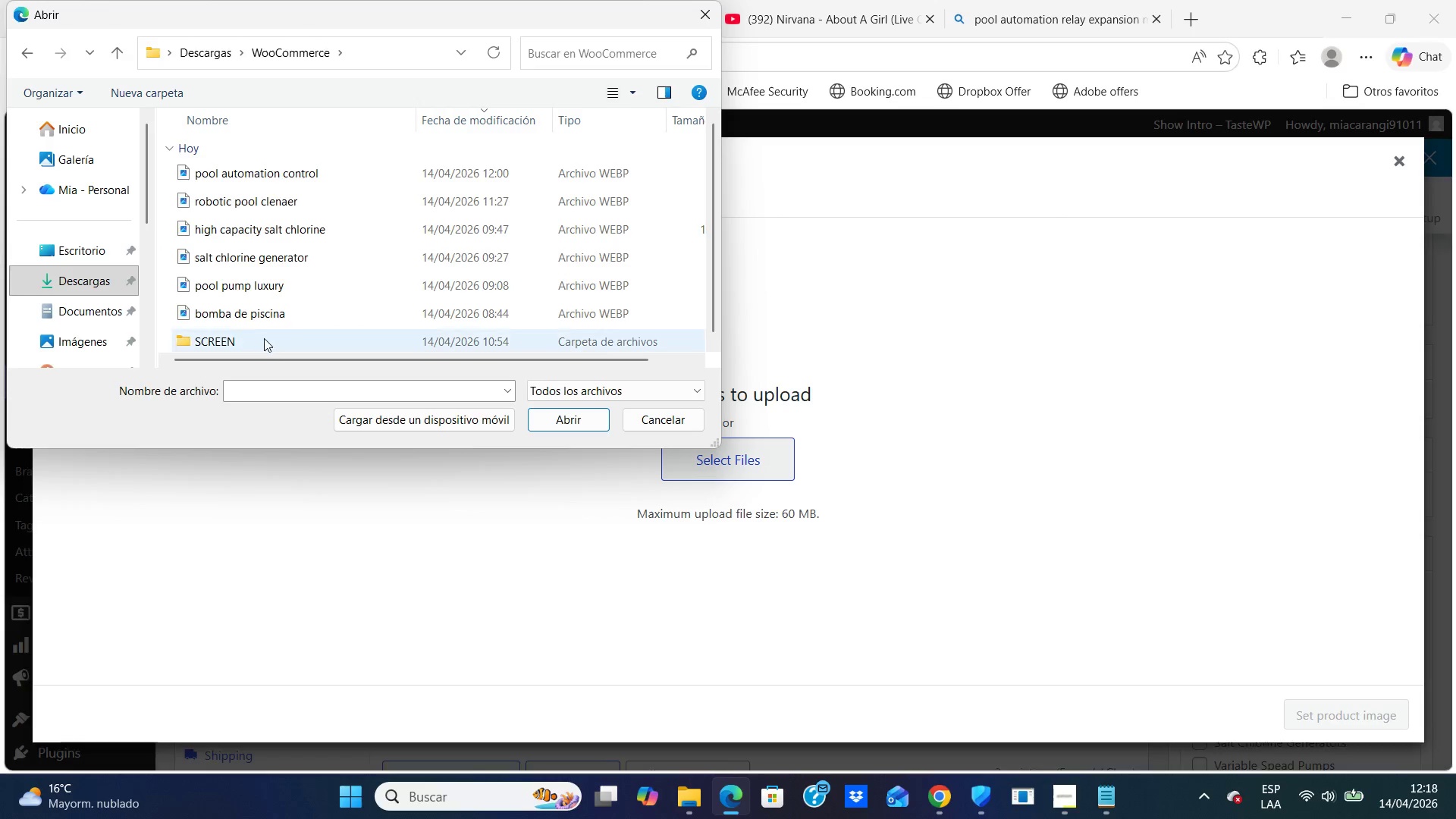 
double_click([259, 341])
 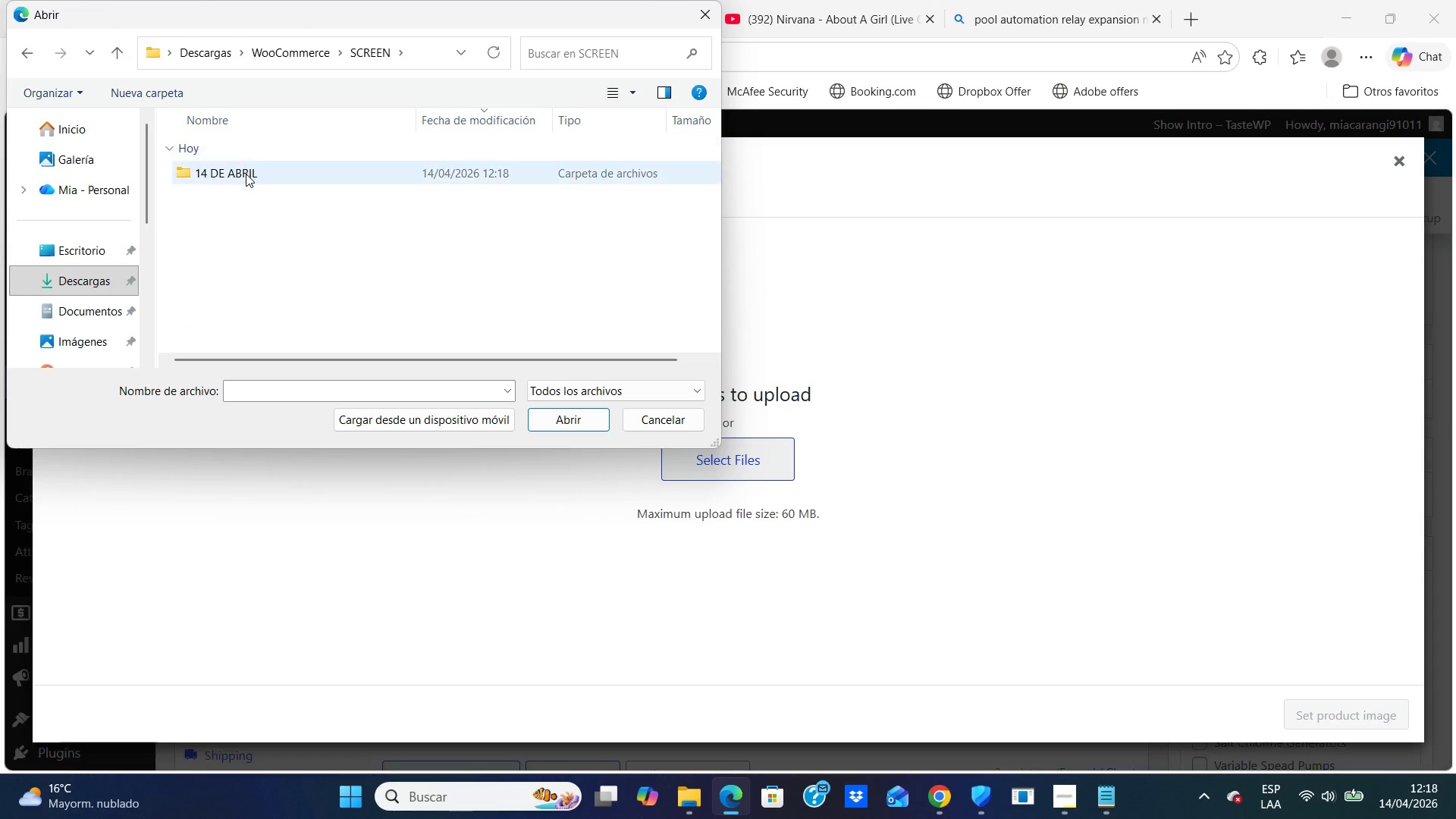 
double_click([246, 174])
 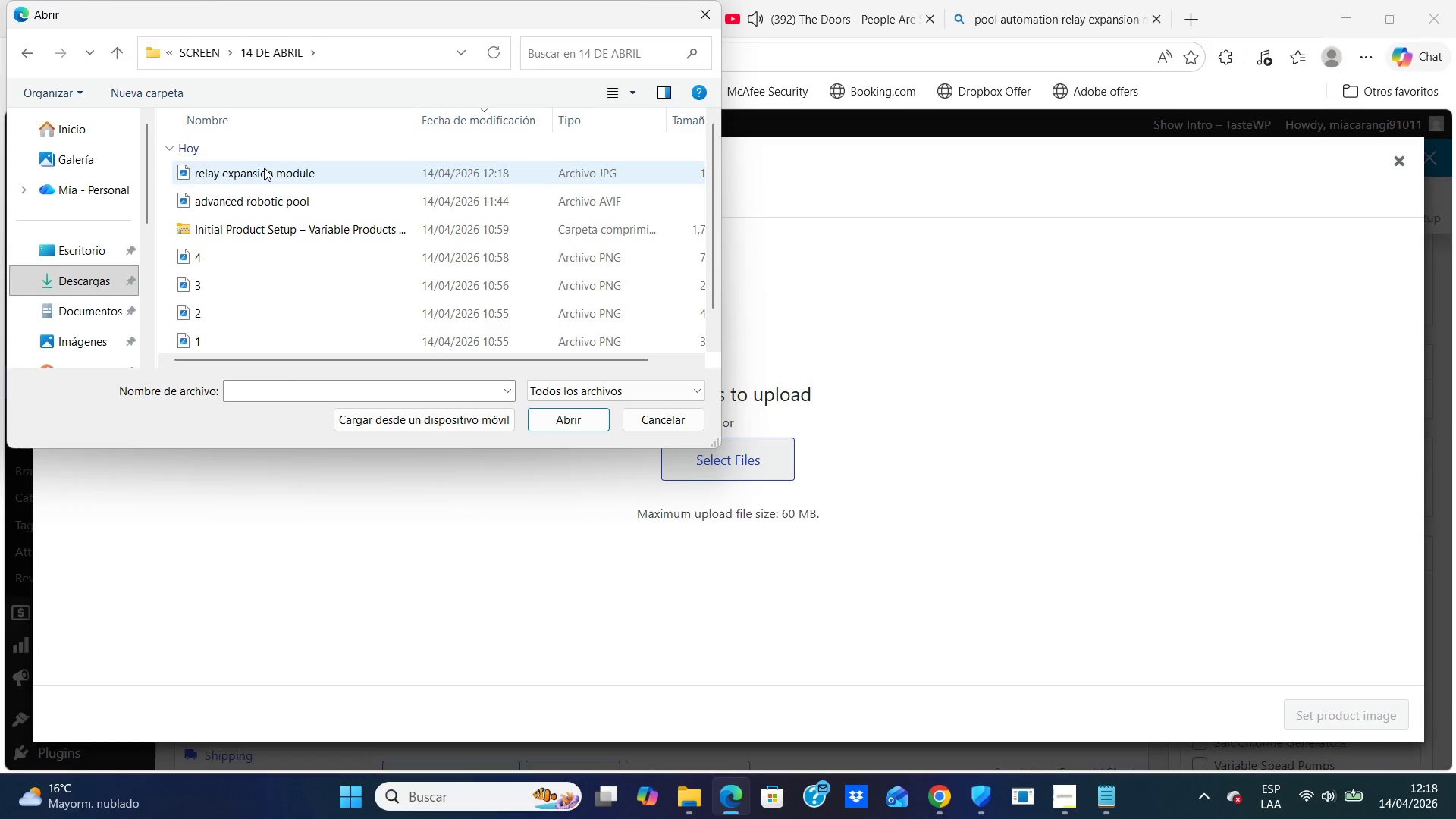 
left_click([264, 168])
 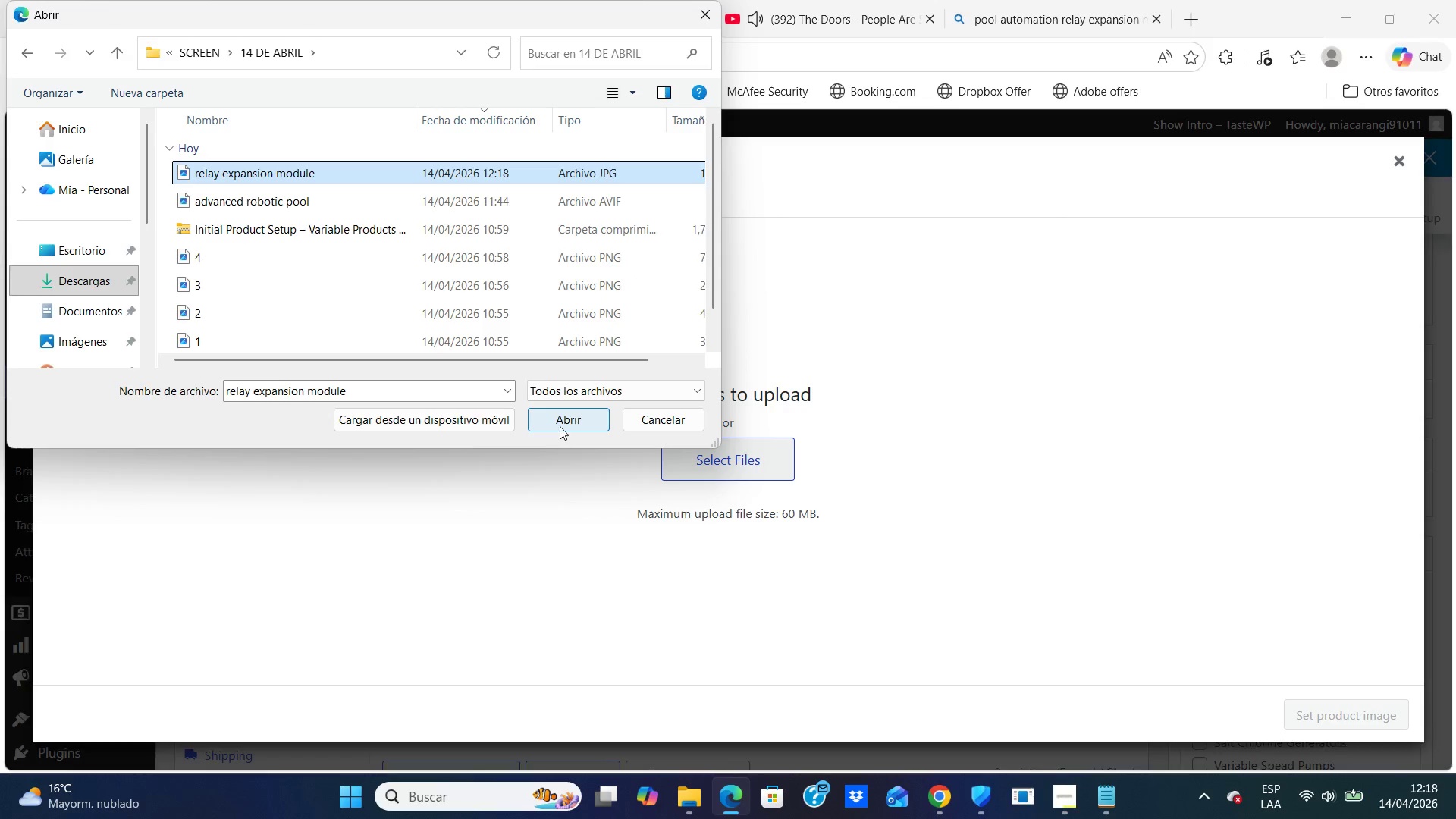 
left_click([565, 420])
 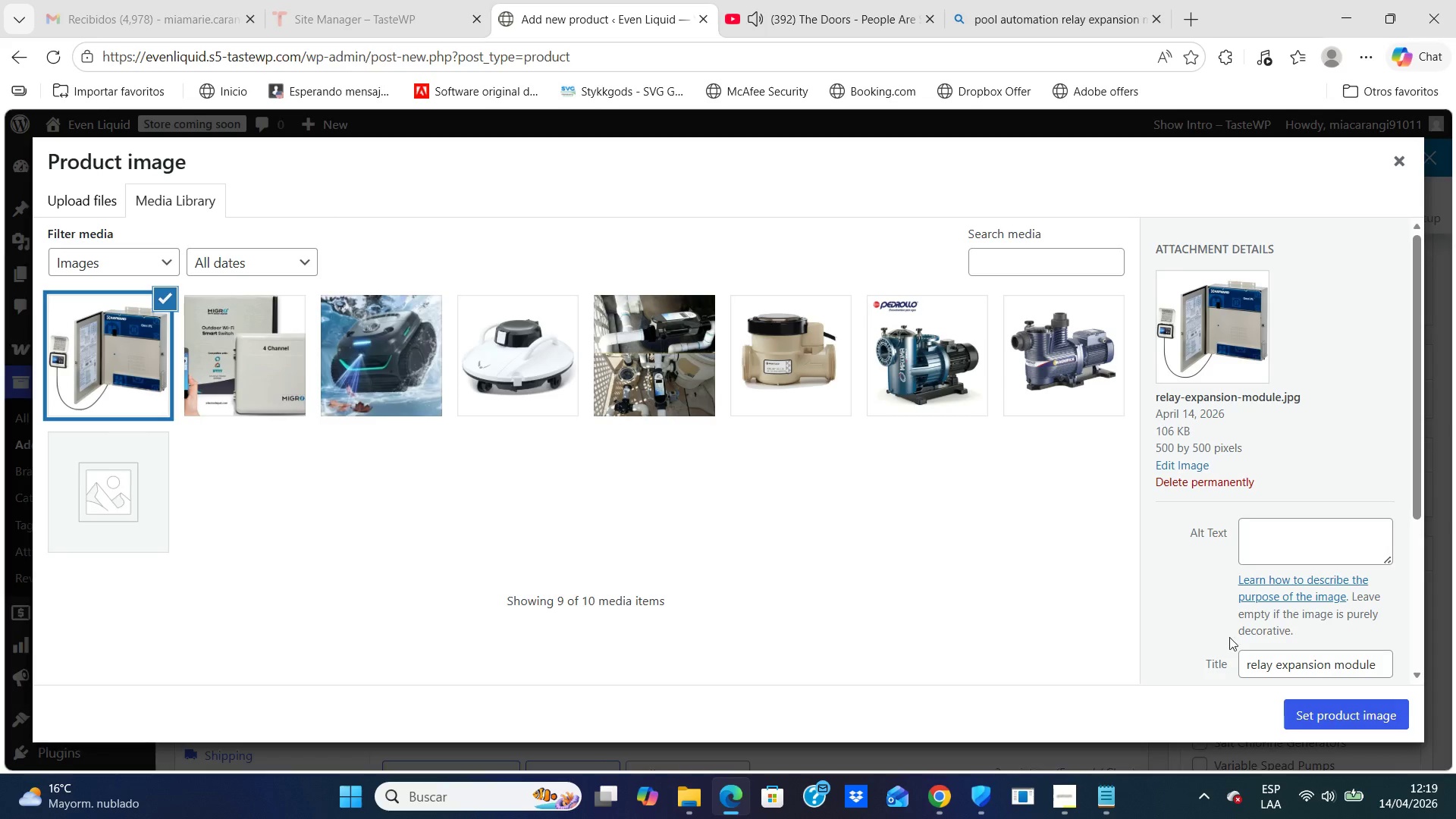 
wait(5.95)
 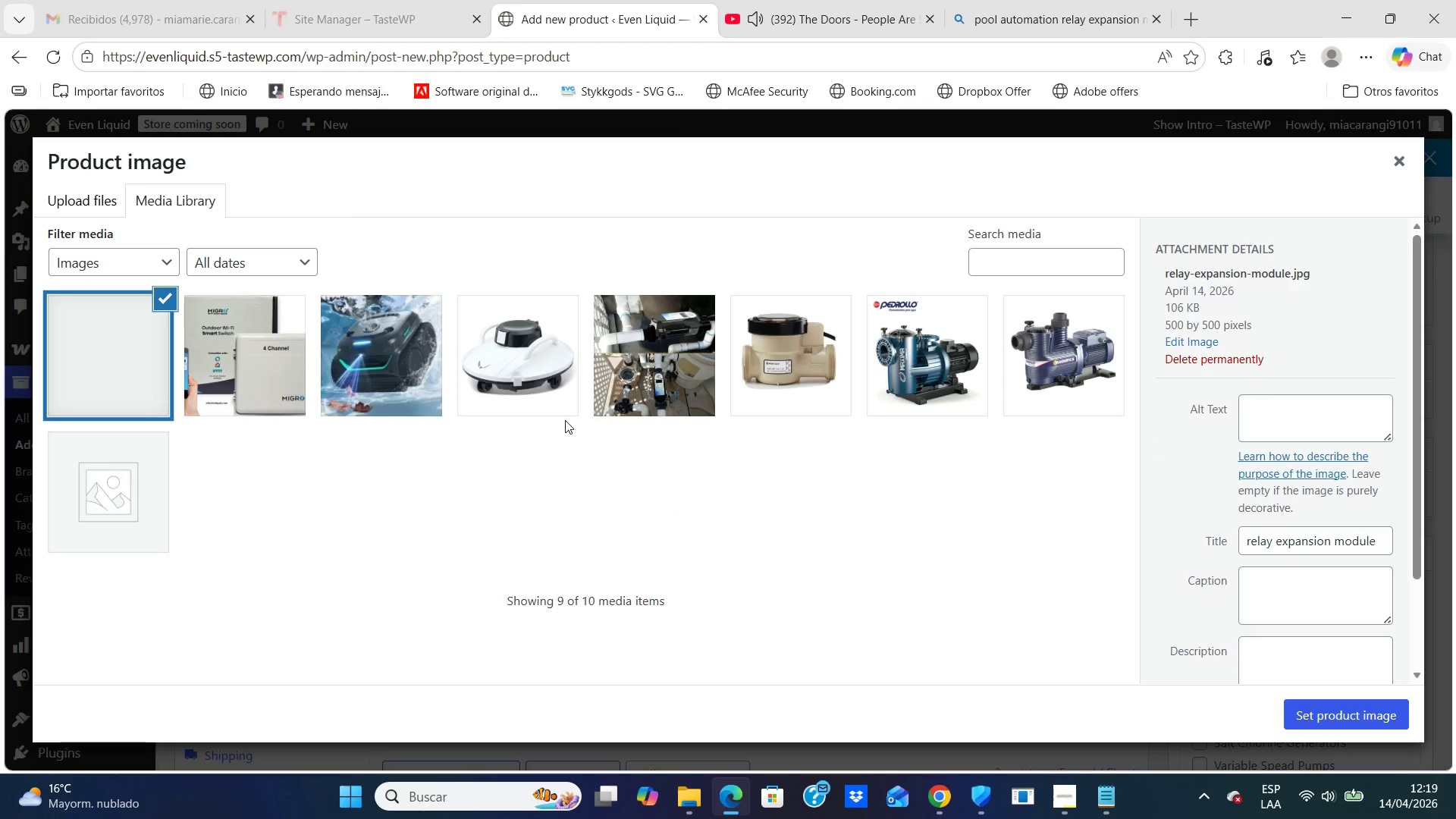 
left_click([1257, 530])
 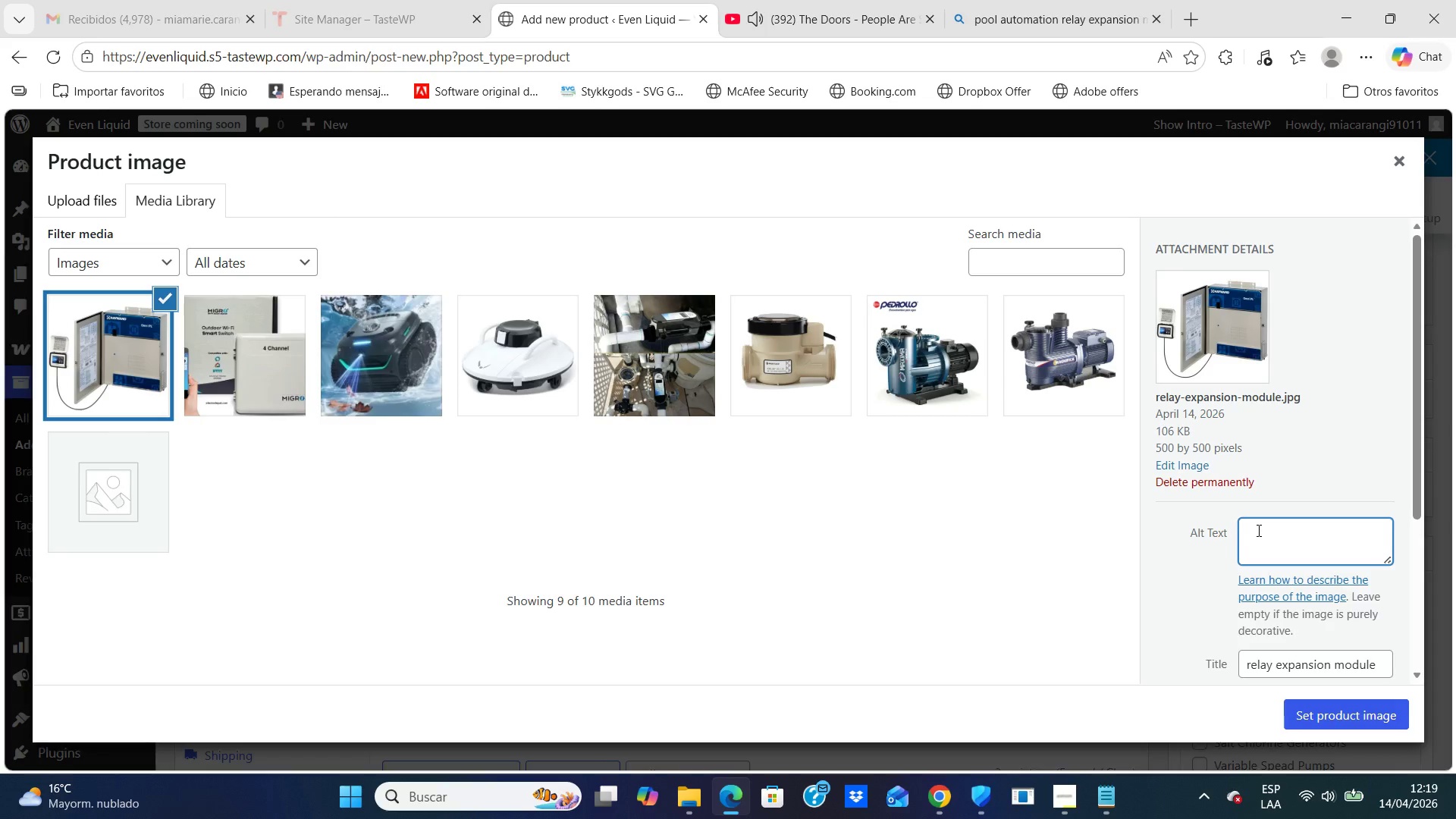 
type(pool )
 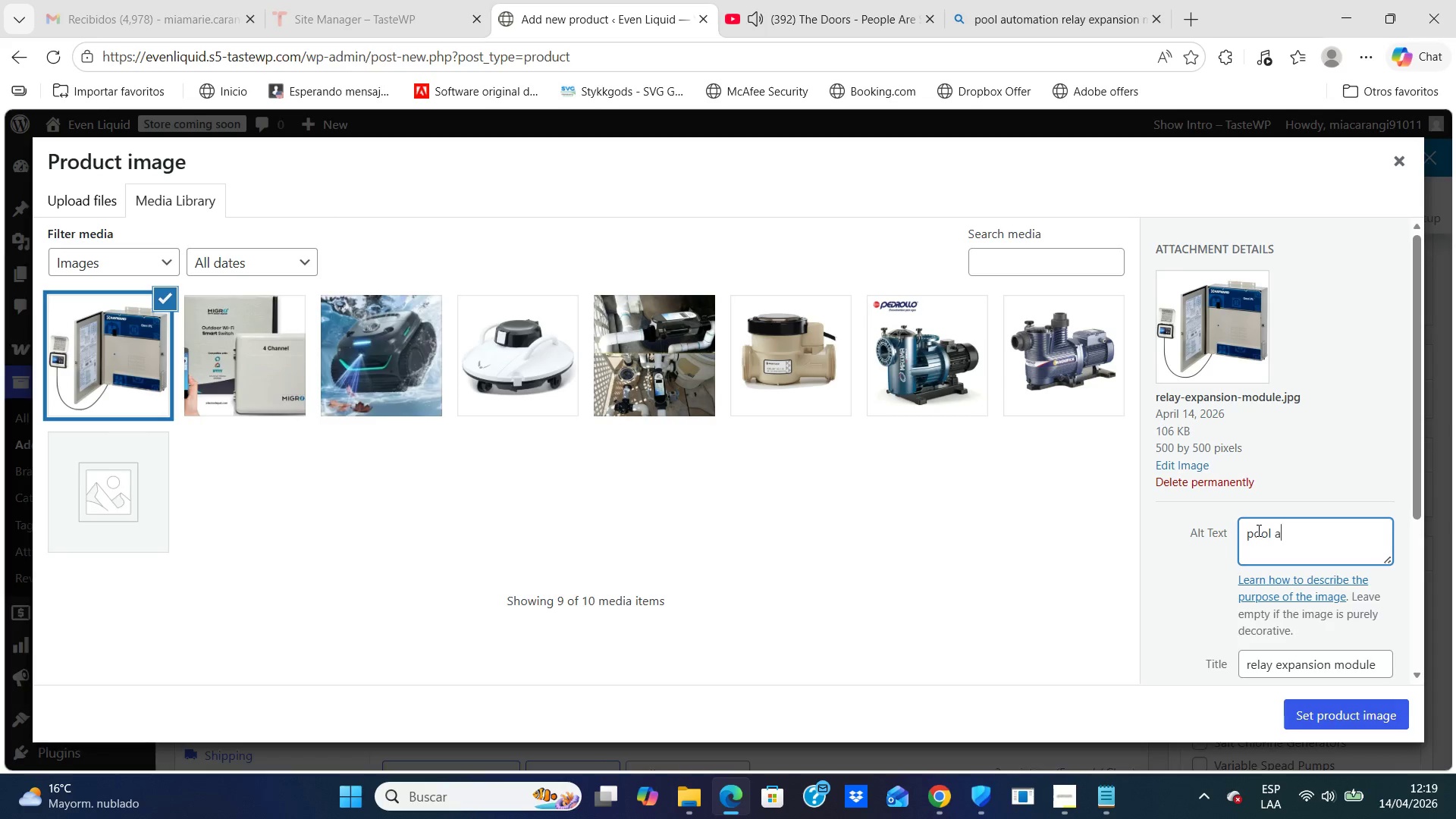 
type(automation relay expansion module for advanced equipment control systems)
 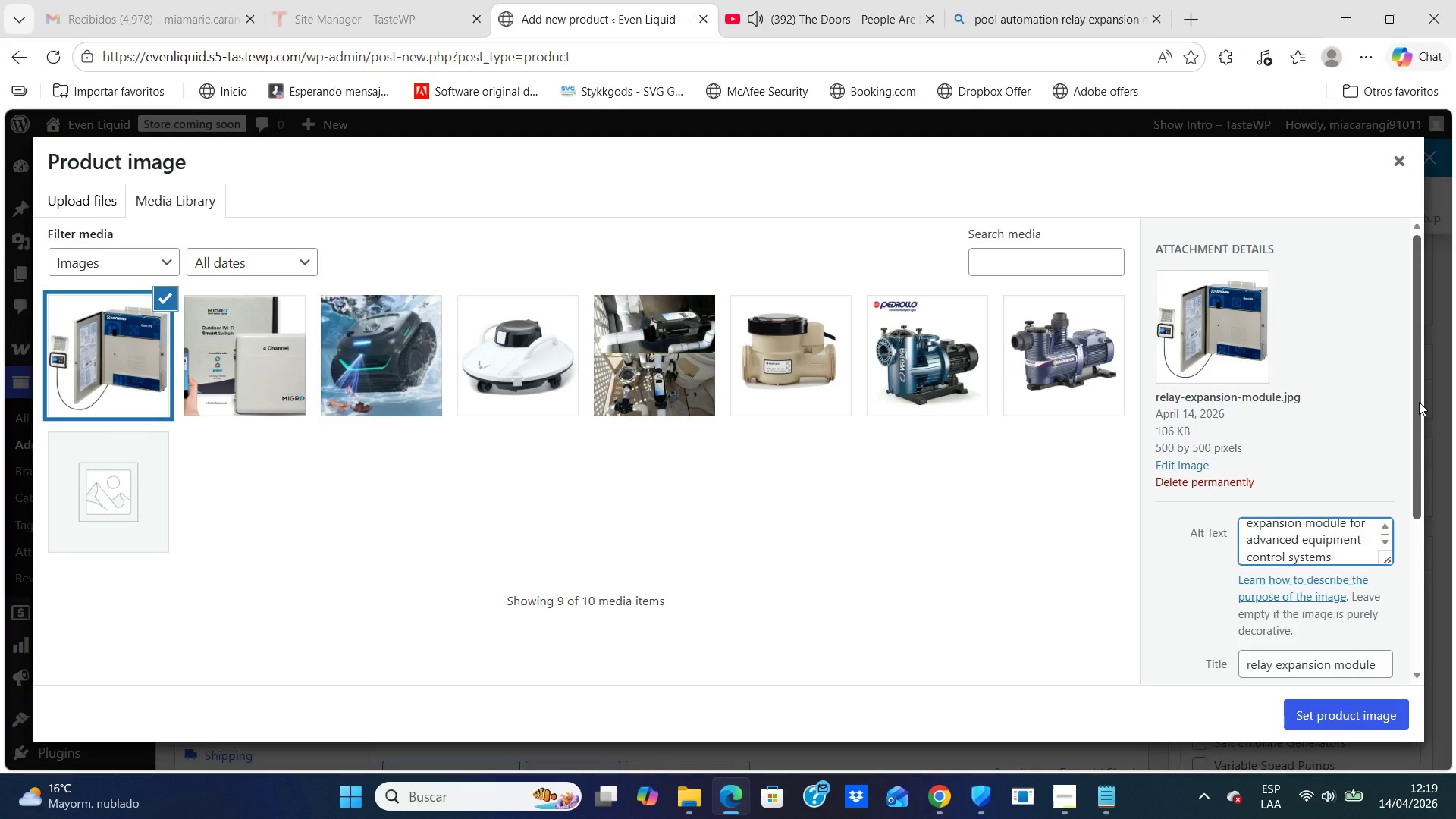 
left_click_drag(start_coordinate=[1419, 402], to_coordinate=[1418, 558])
 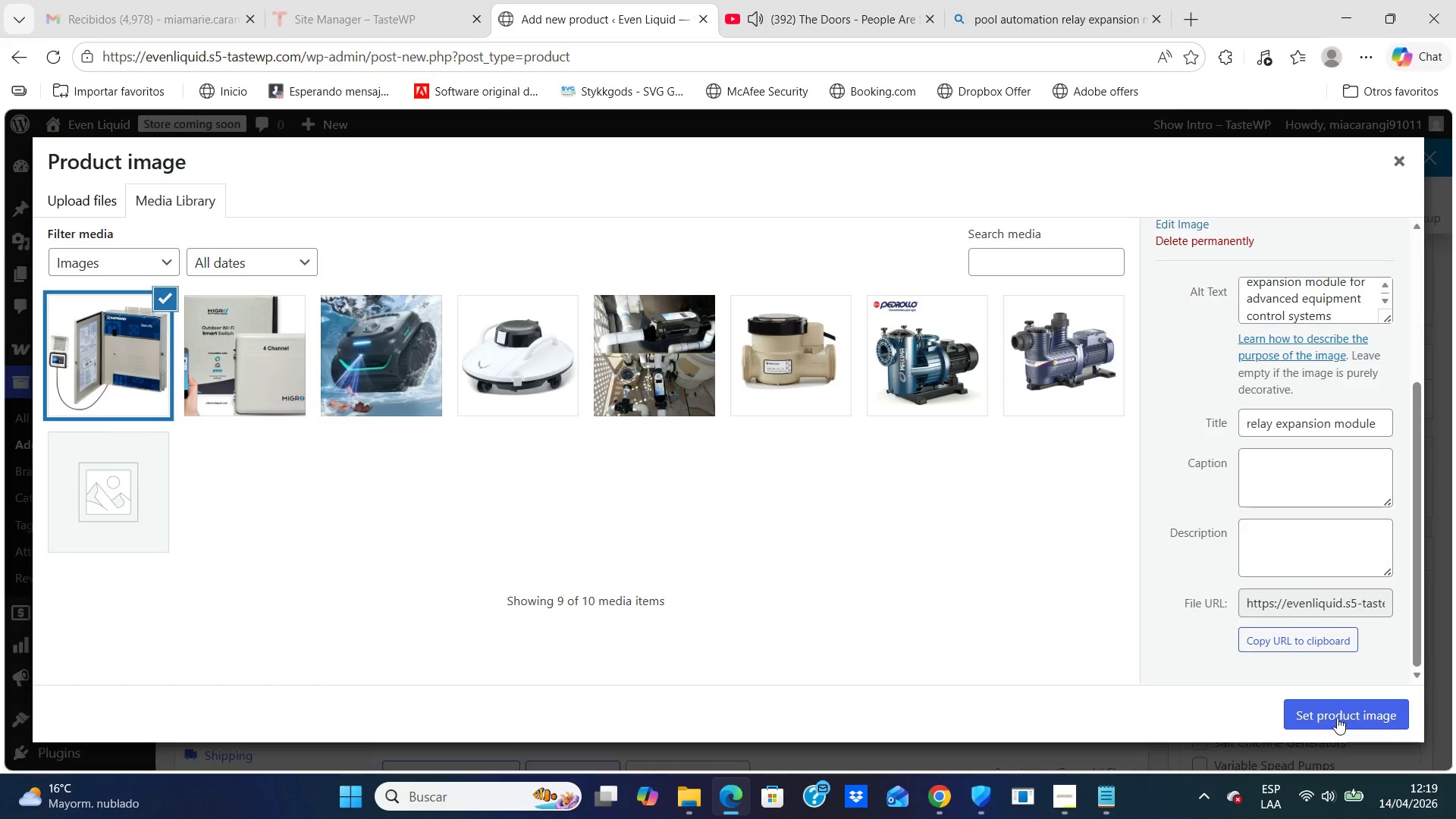 
left_click([1337, 717])
 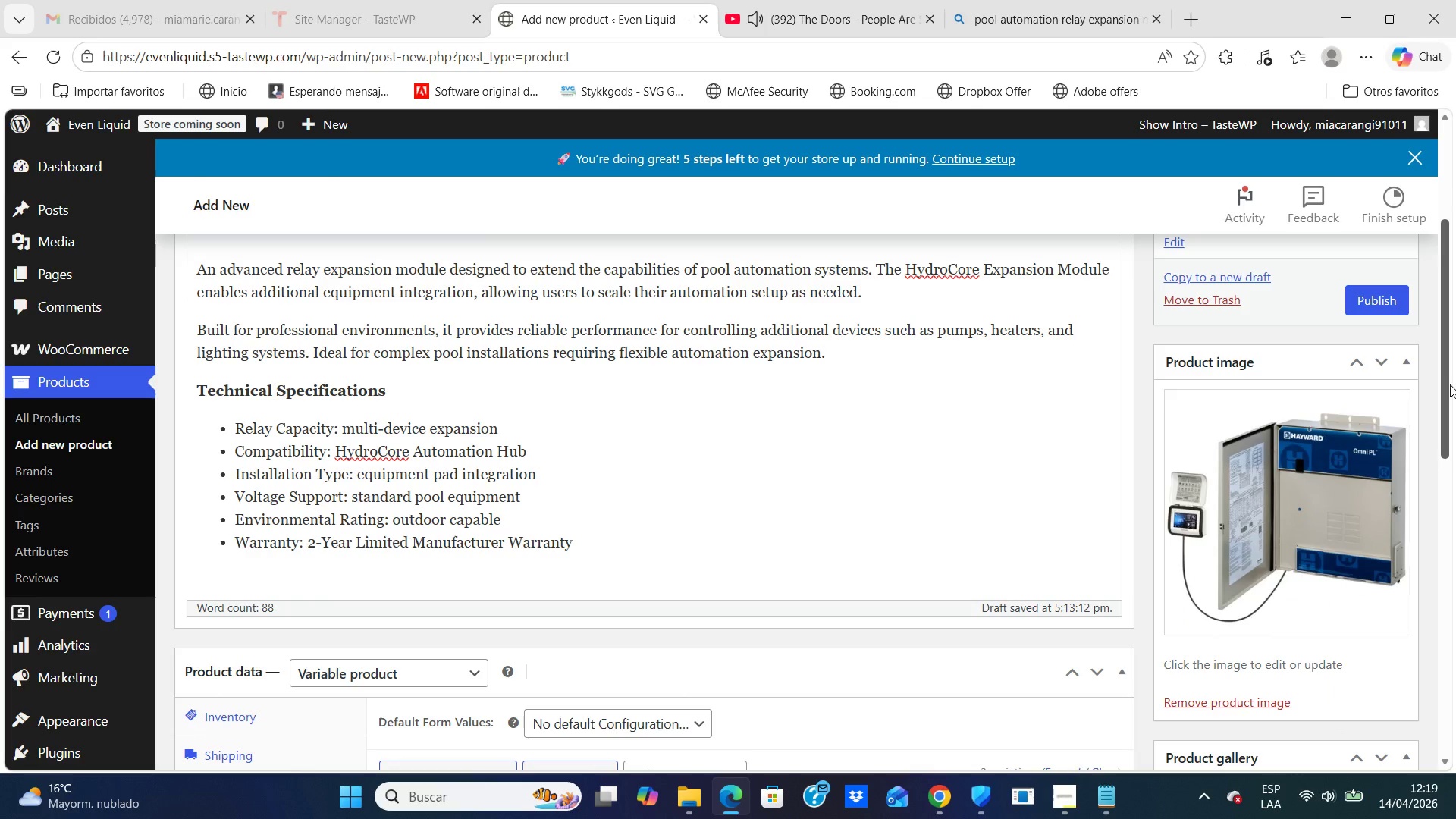 
wait(5.44)
 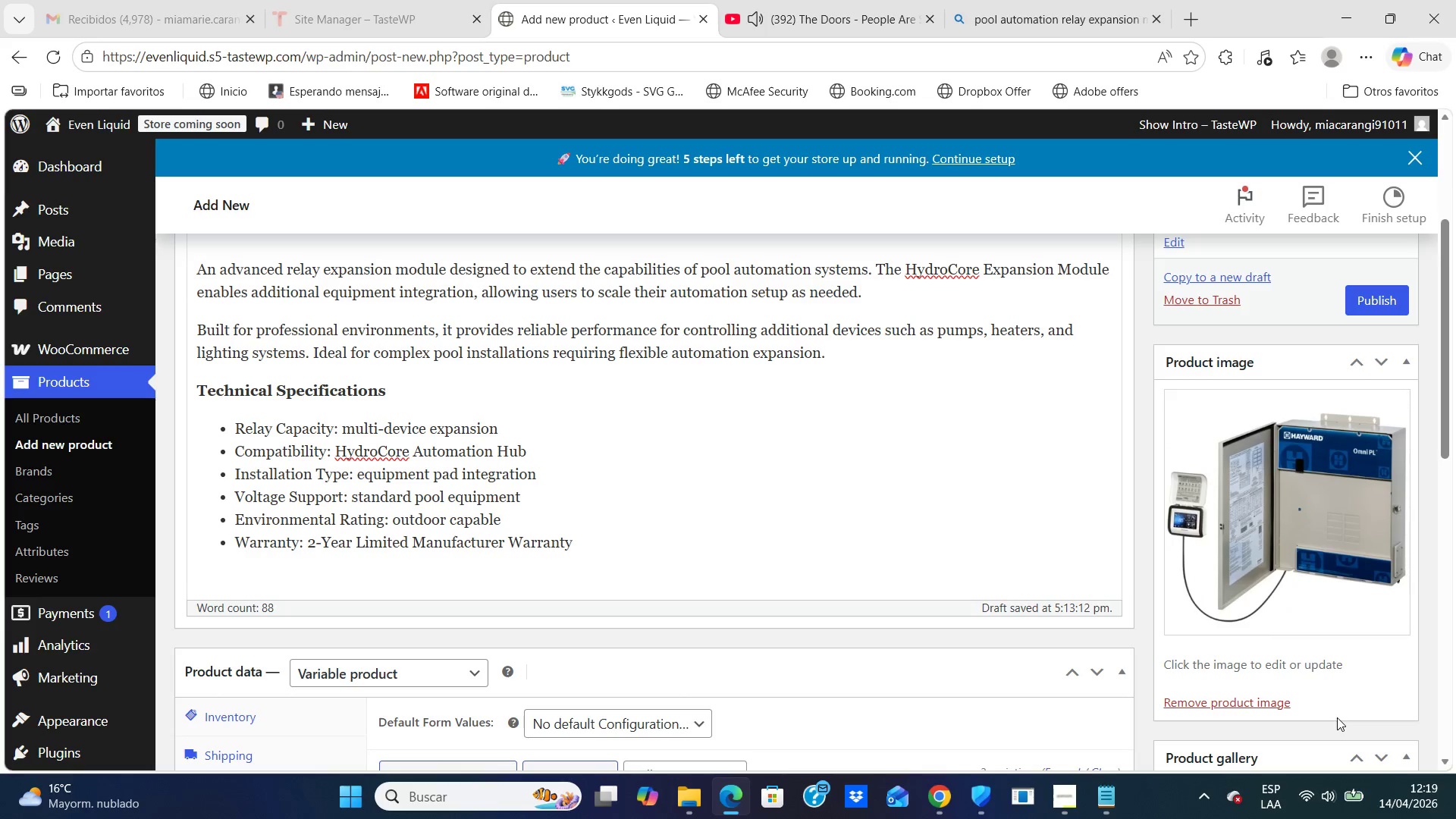 
left_click_drag(start_coordinate=[1445, 381], to_coordinate=[1440, 529])
 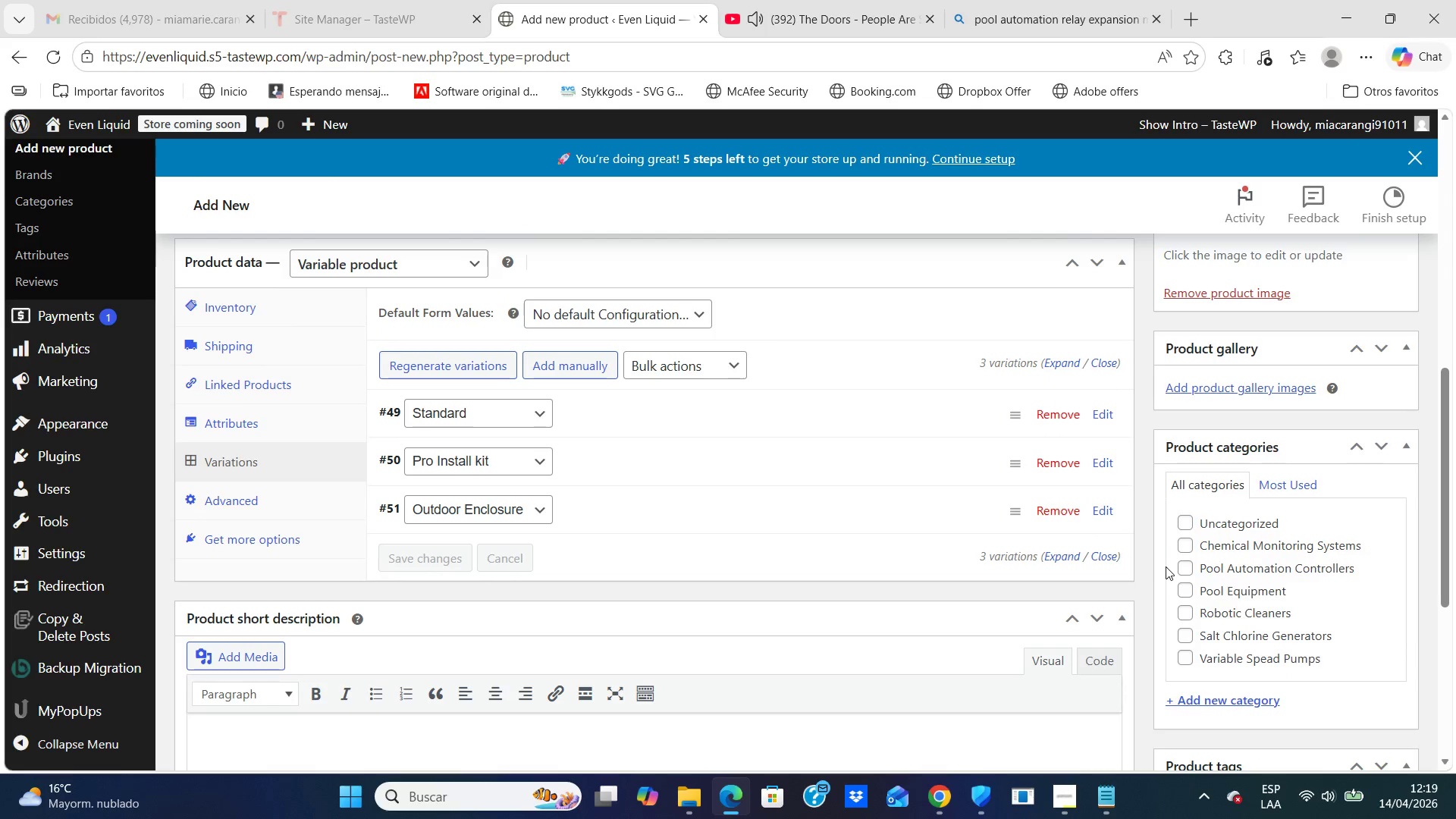 
left_click([1188, 565])
 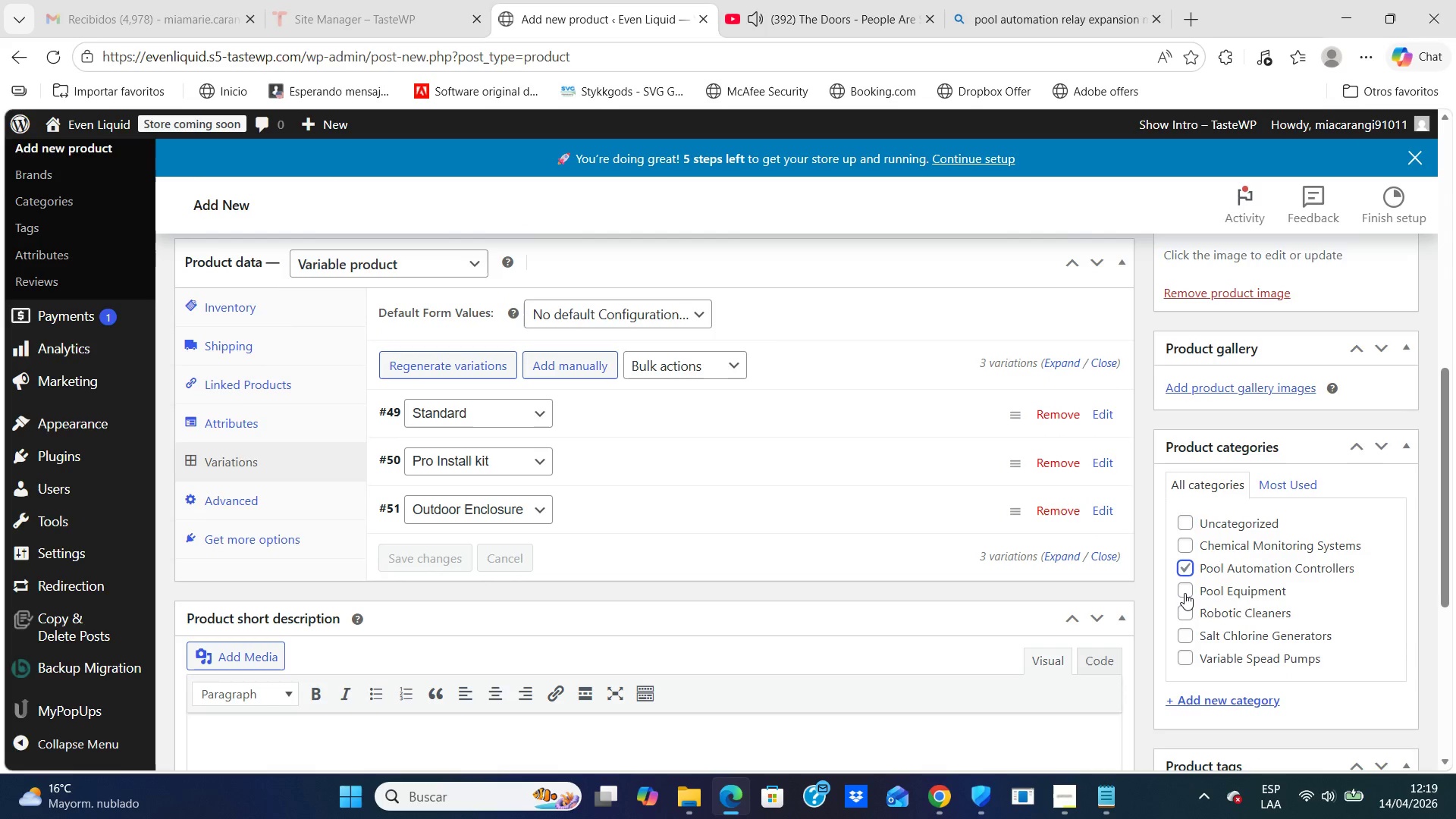 
left_click([1185, 593])
 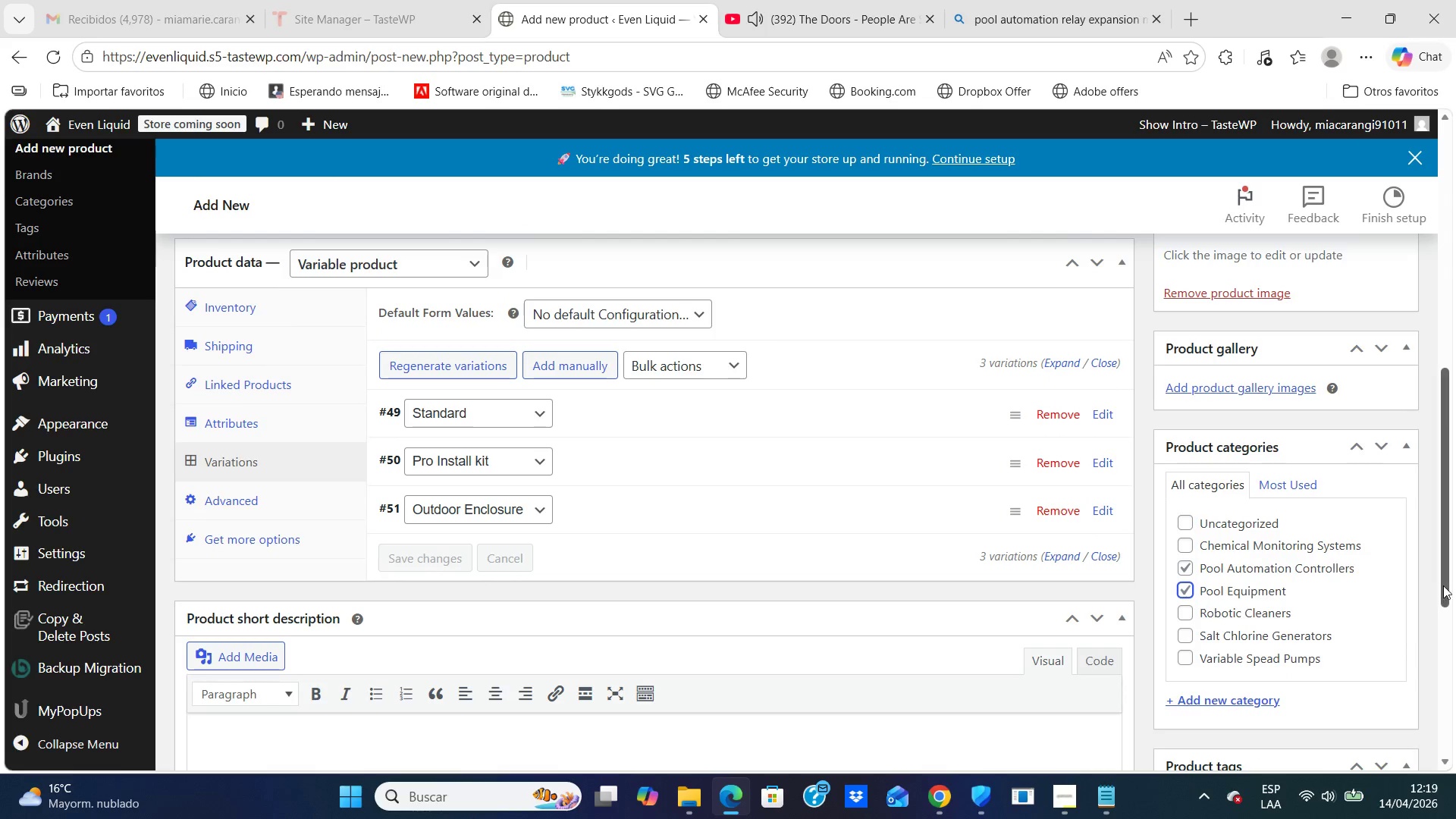 
left_click_drag(start_coordinate=[1445, 588], to_coordinate=[1445, 598])
 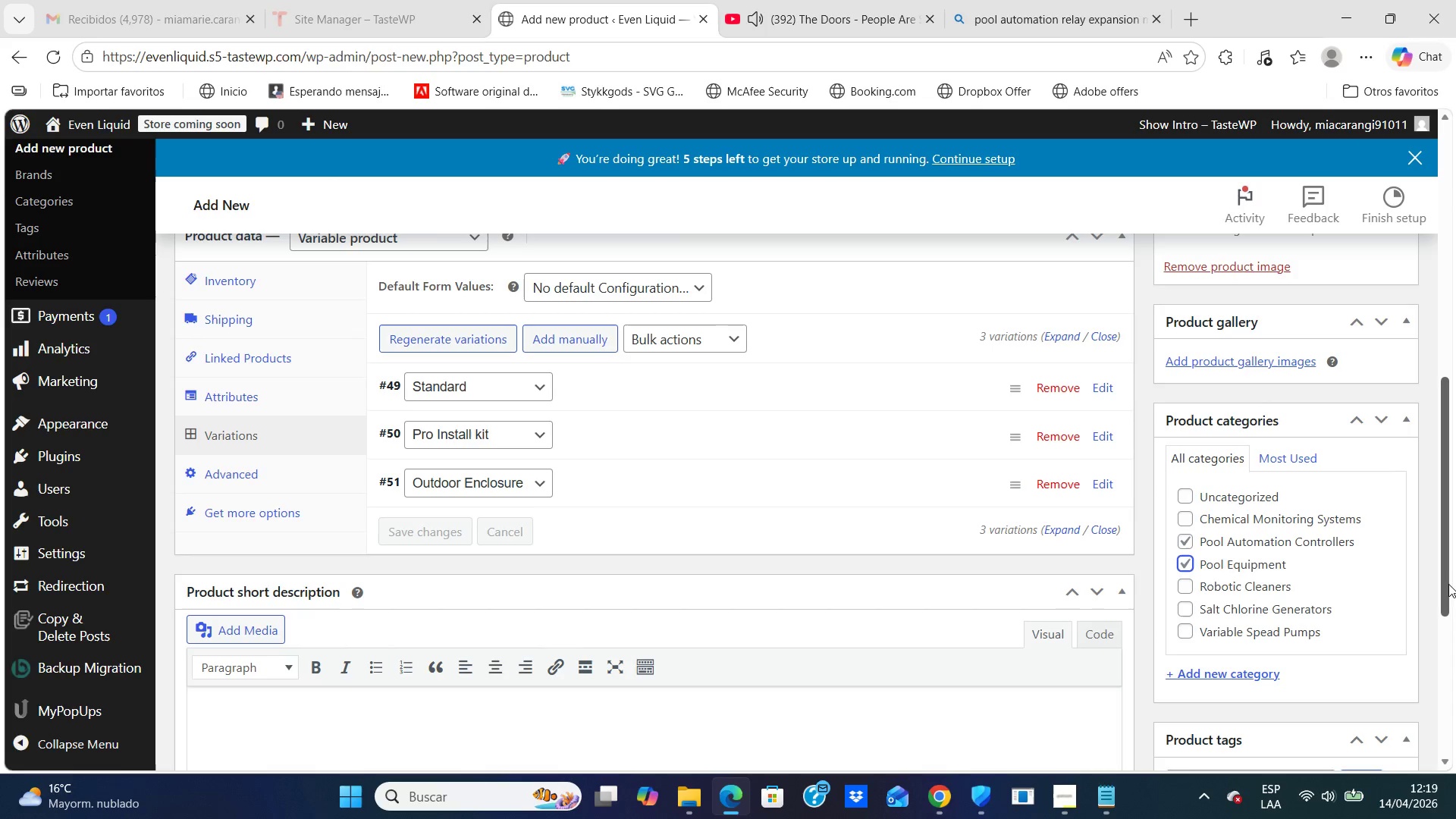 
wait(5.27)
 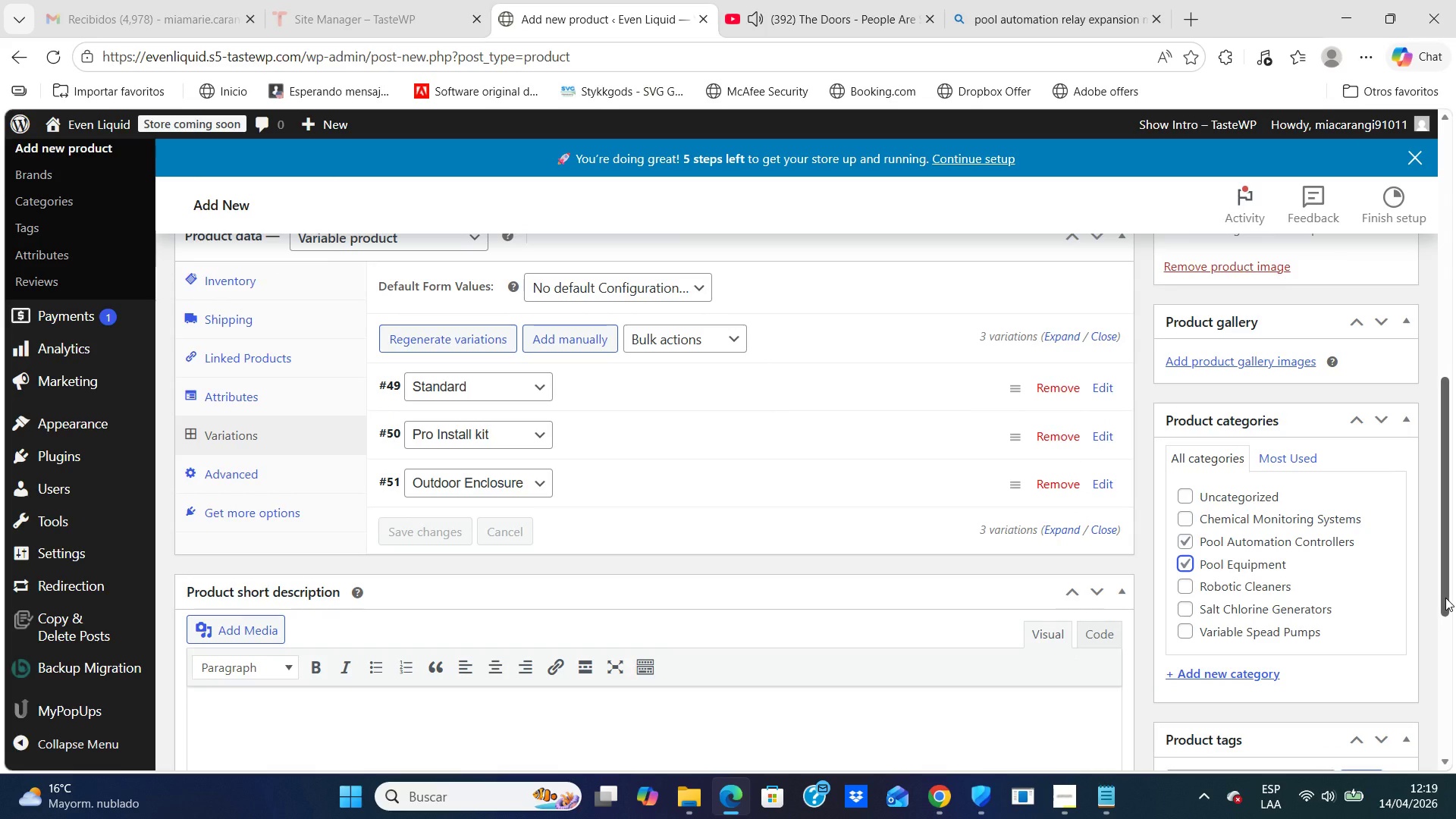 
left_click_drag(start_coordinate=[1443, 584], to_coordinate=[1451, 680])
 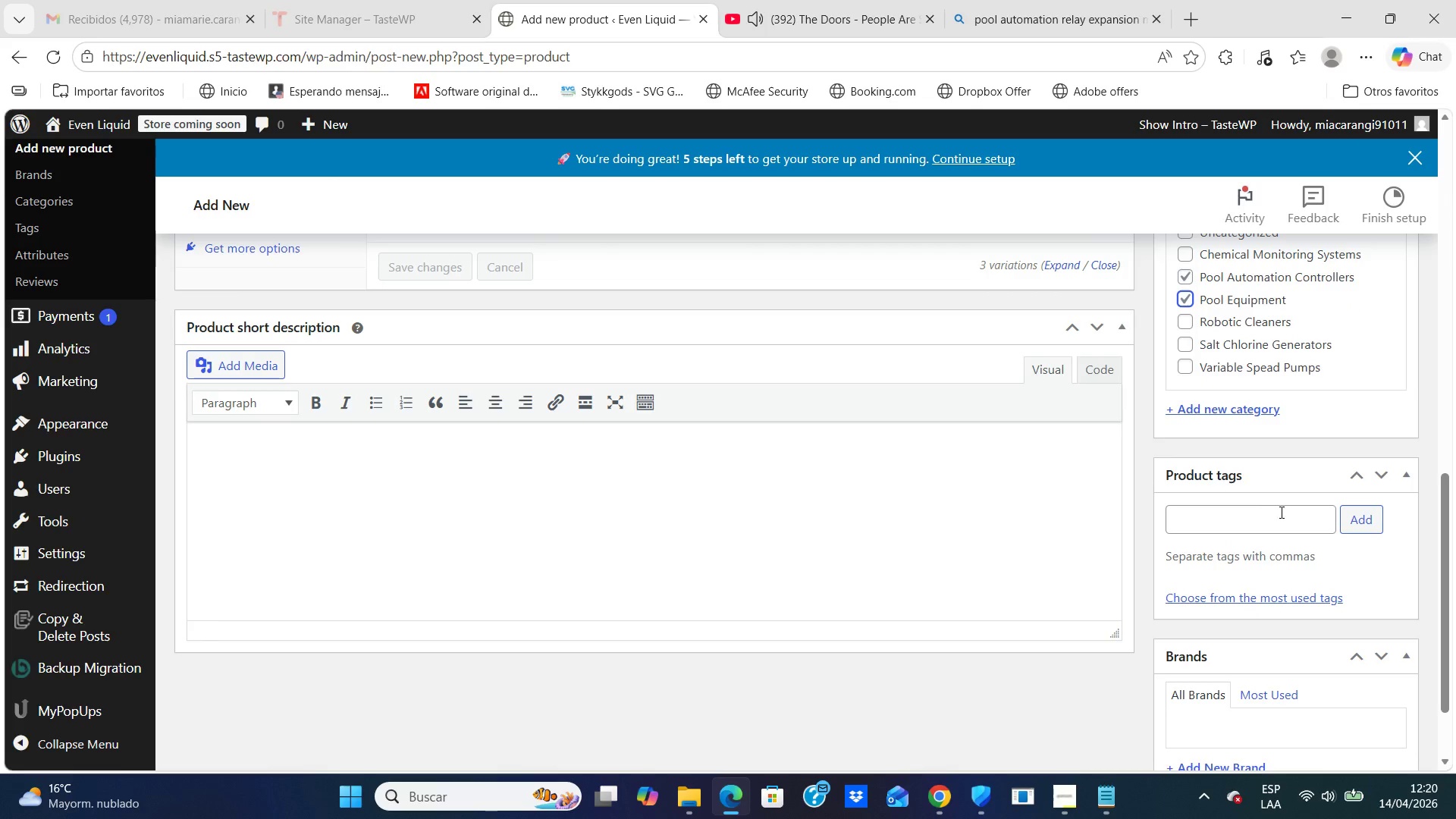 
left_click([1281, 512])
 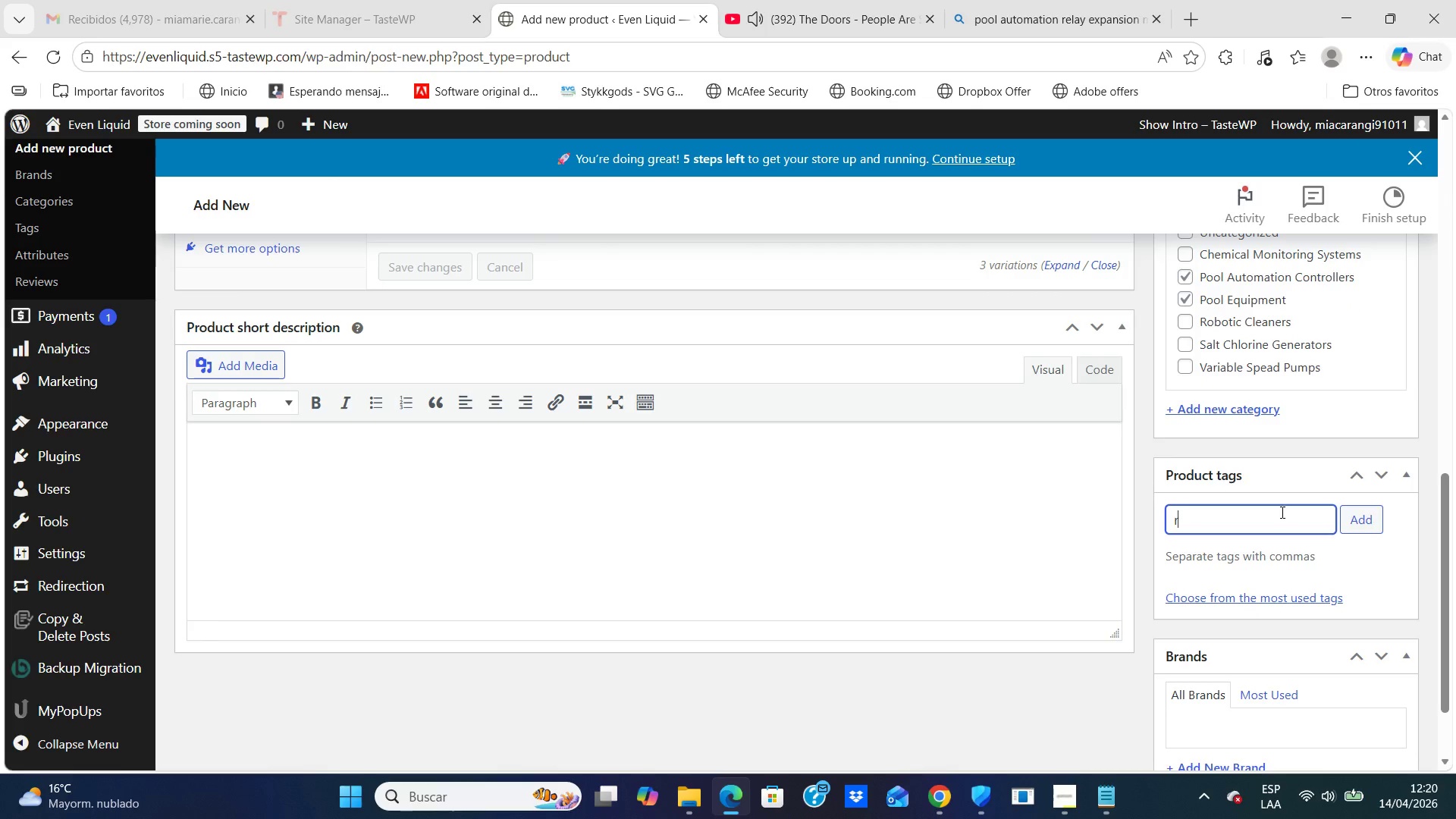 
type(re)
 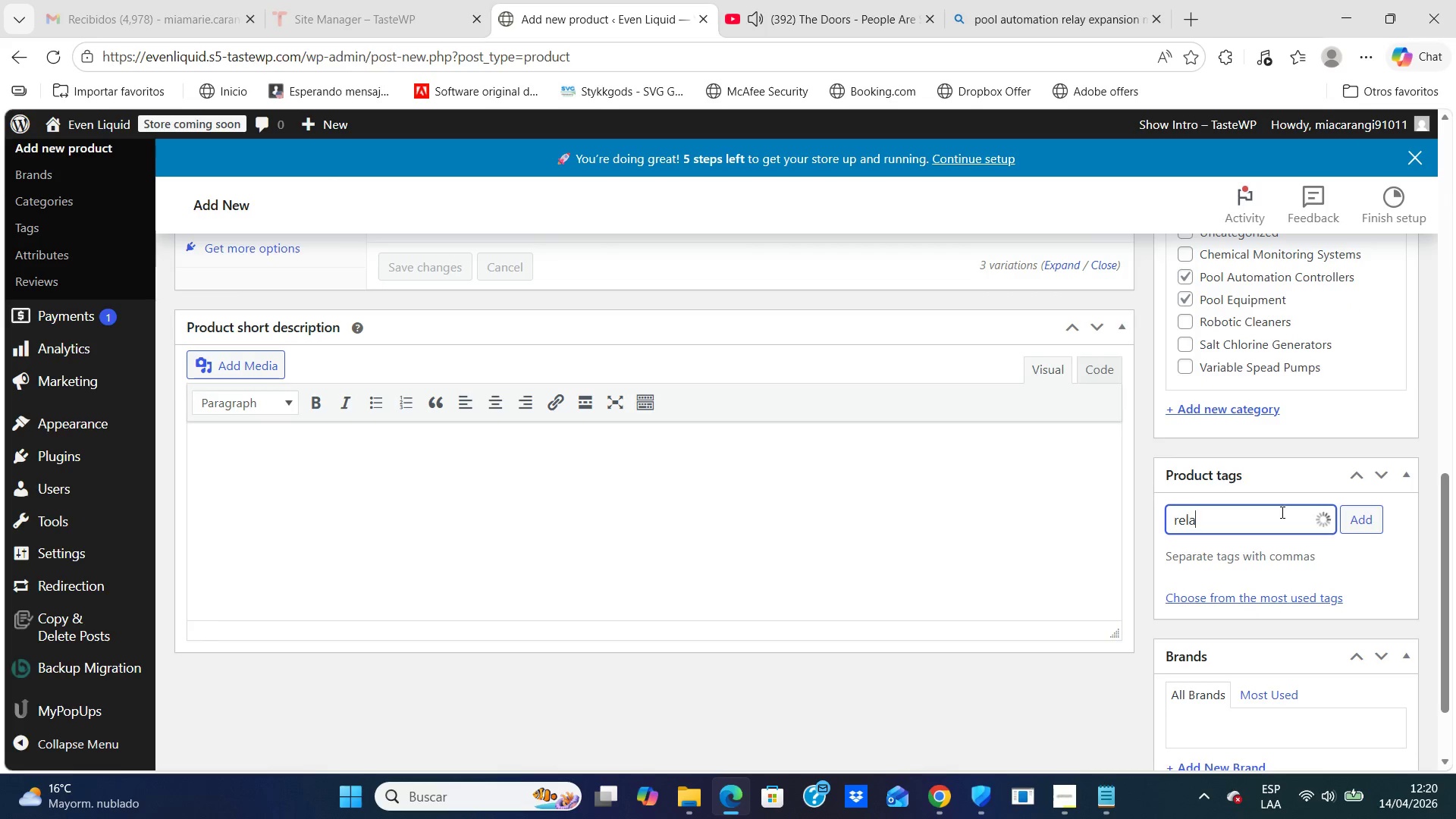 
type(lay moduel)
 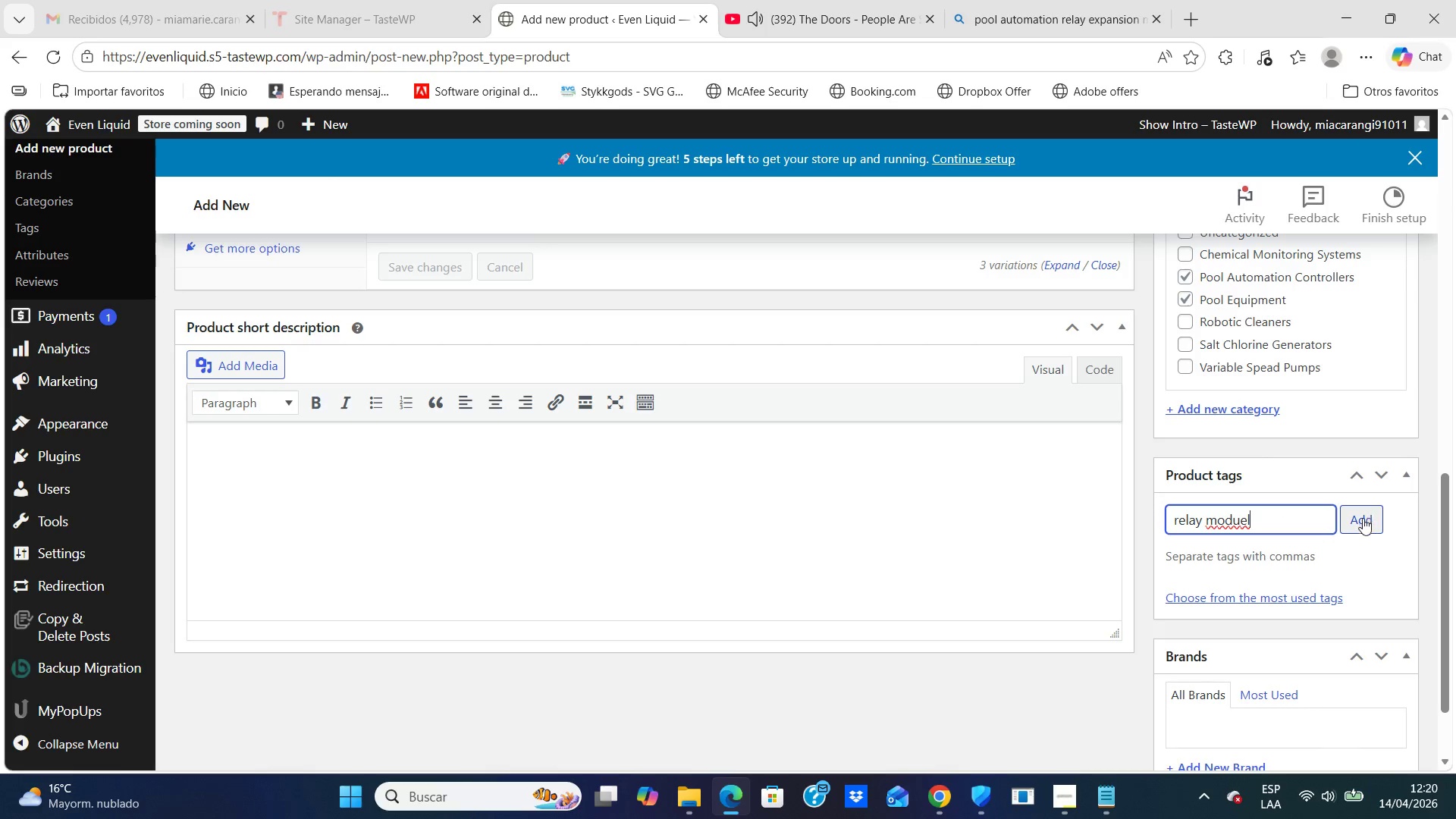 
key(Backspace)
key(Backspace)
type(le)
 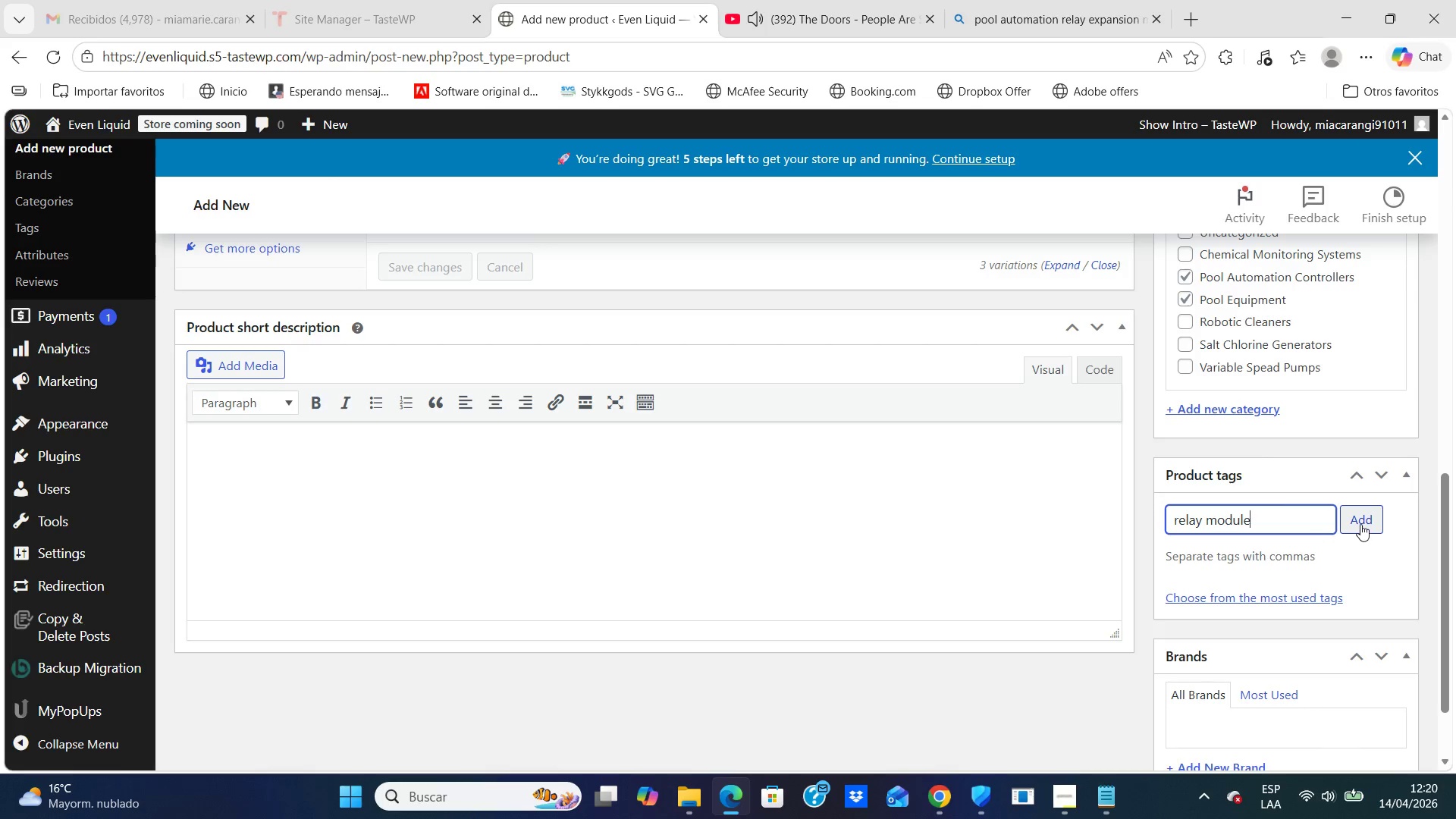 
left_click([1360, 524])
 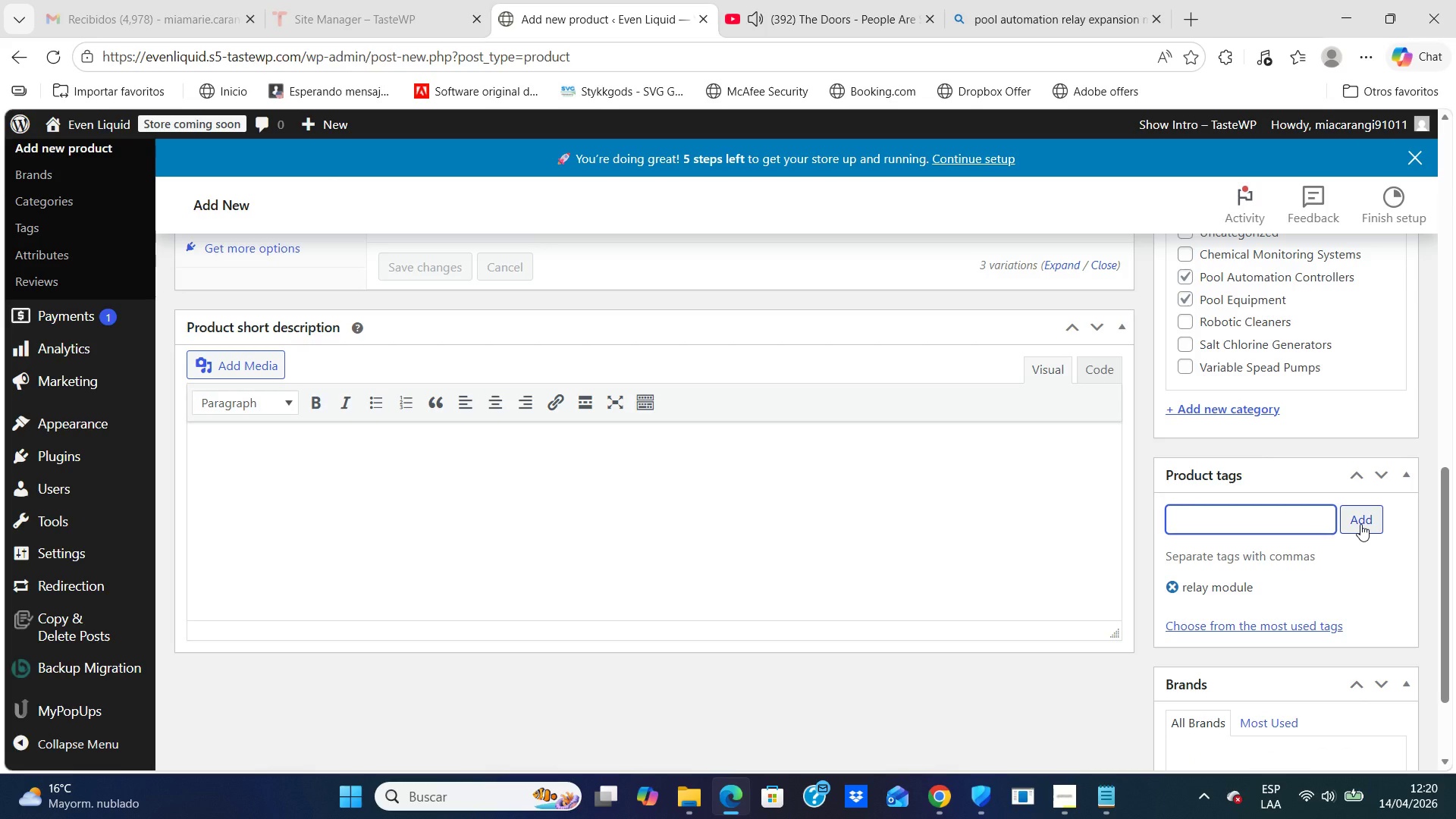 
type(automa)
 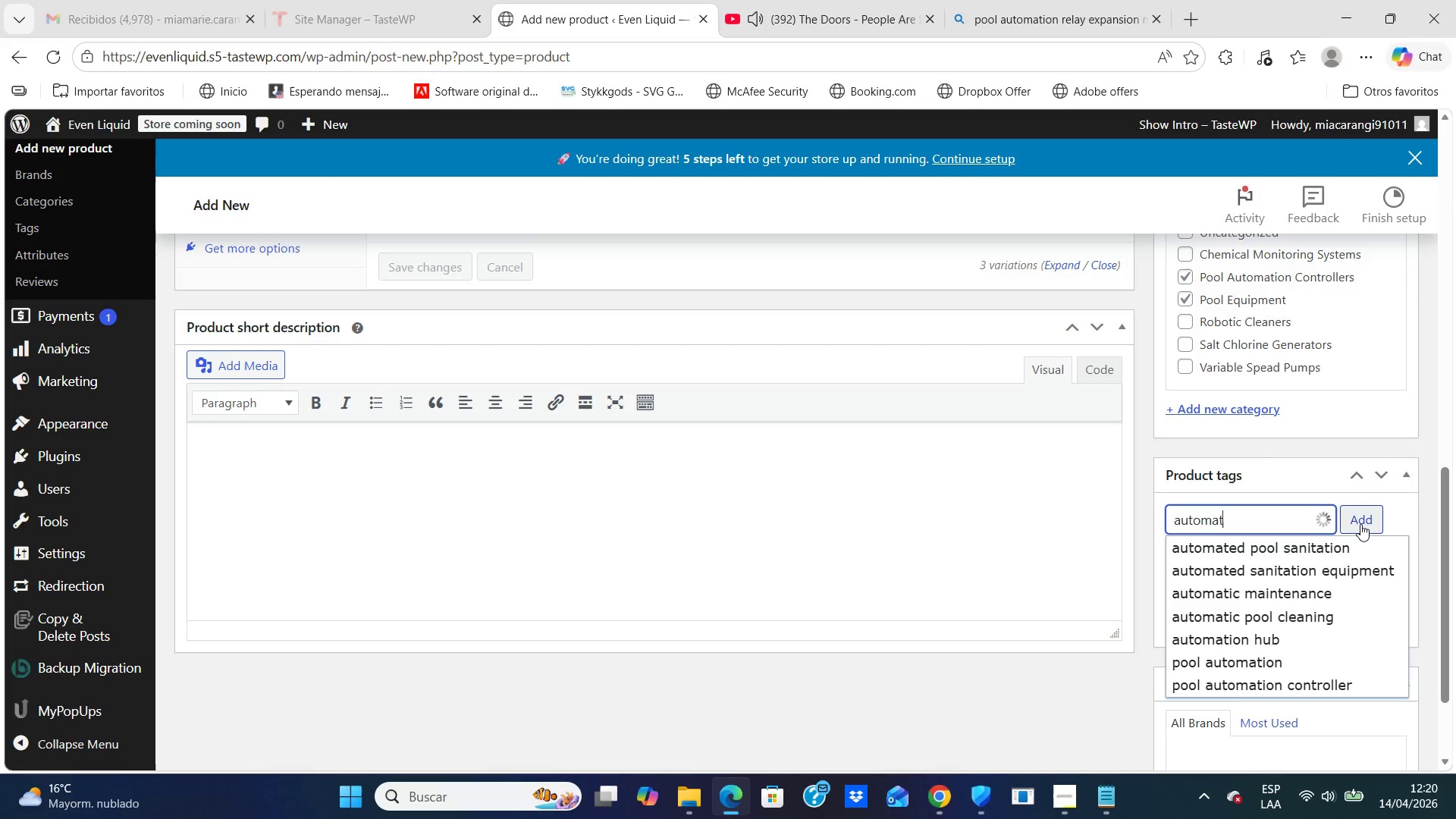 
type(tion expansion)
 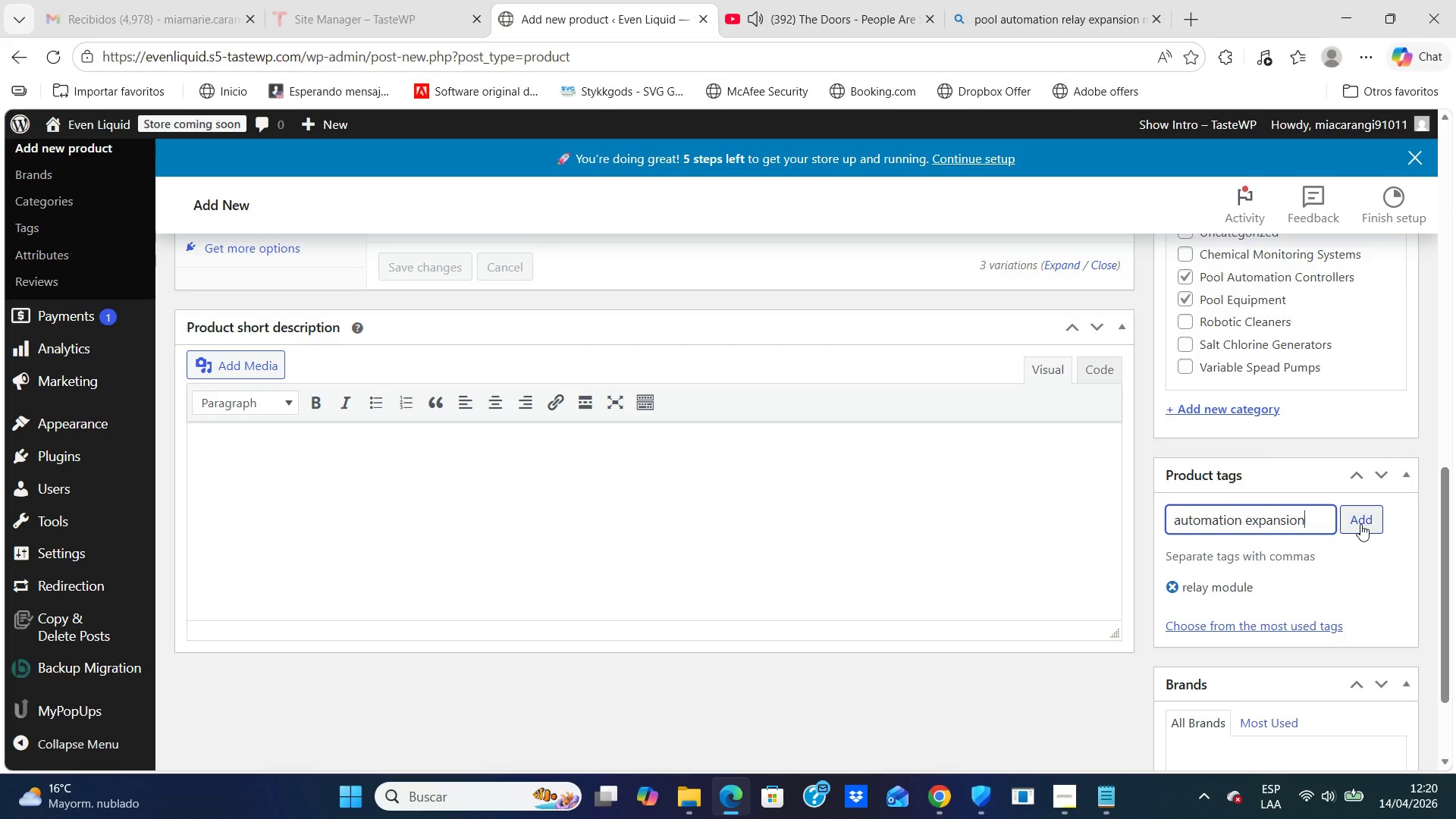 
left_click([1360, 524])
 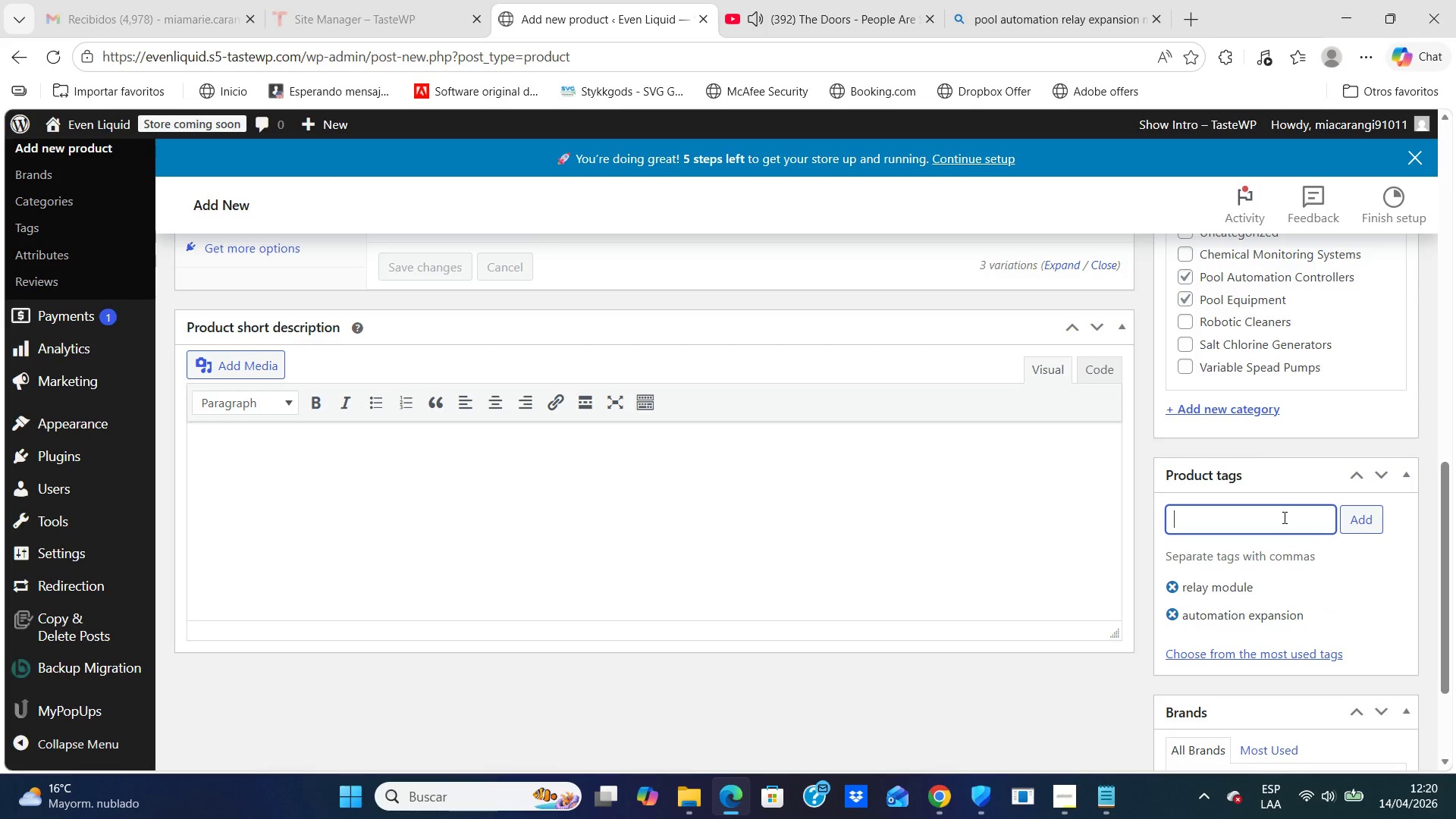 
left_click([1283, 517])
 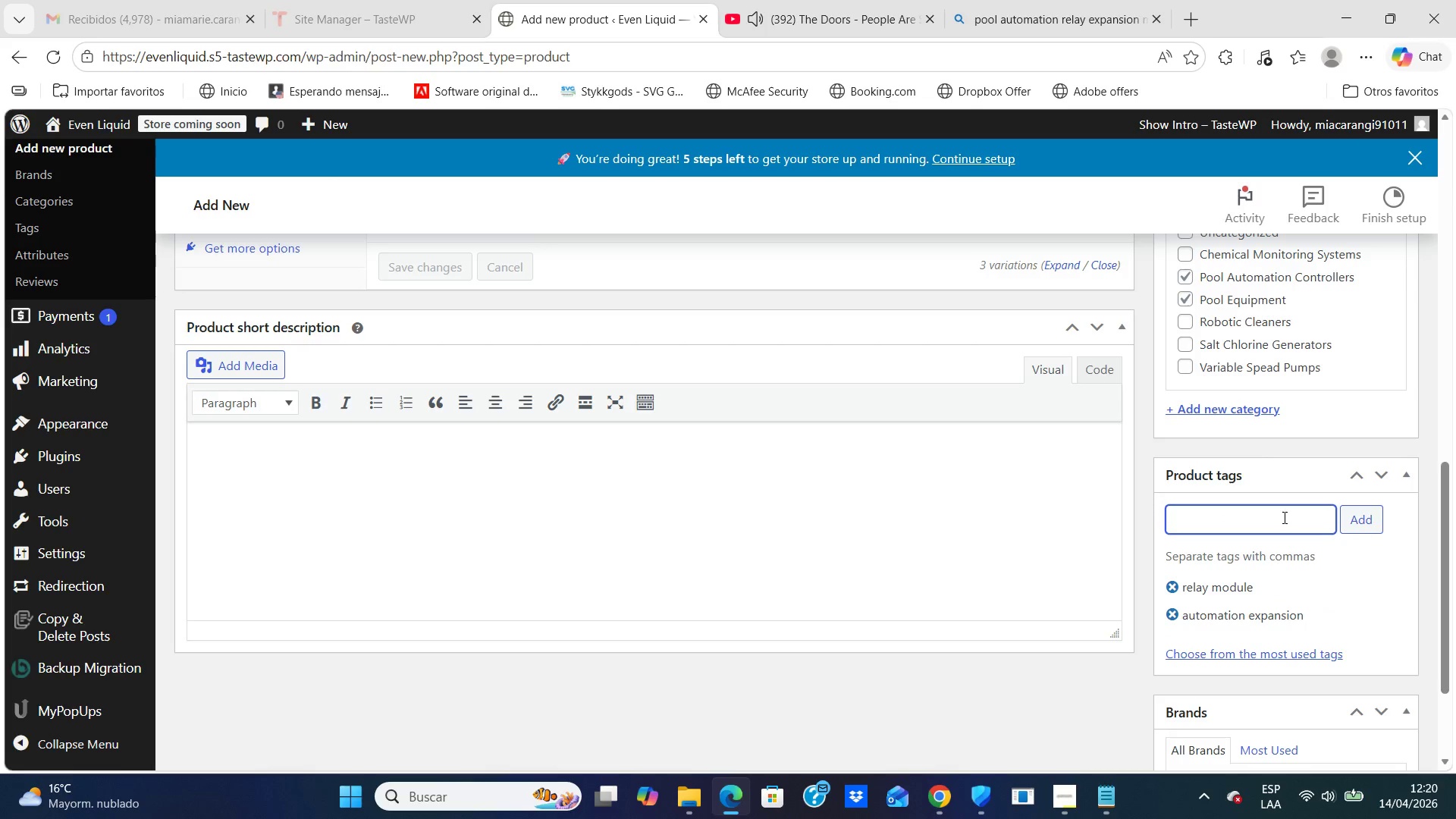 
type(pool contr)
 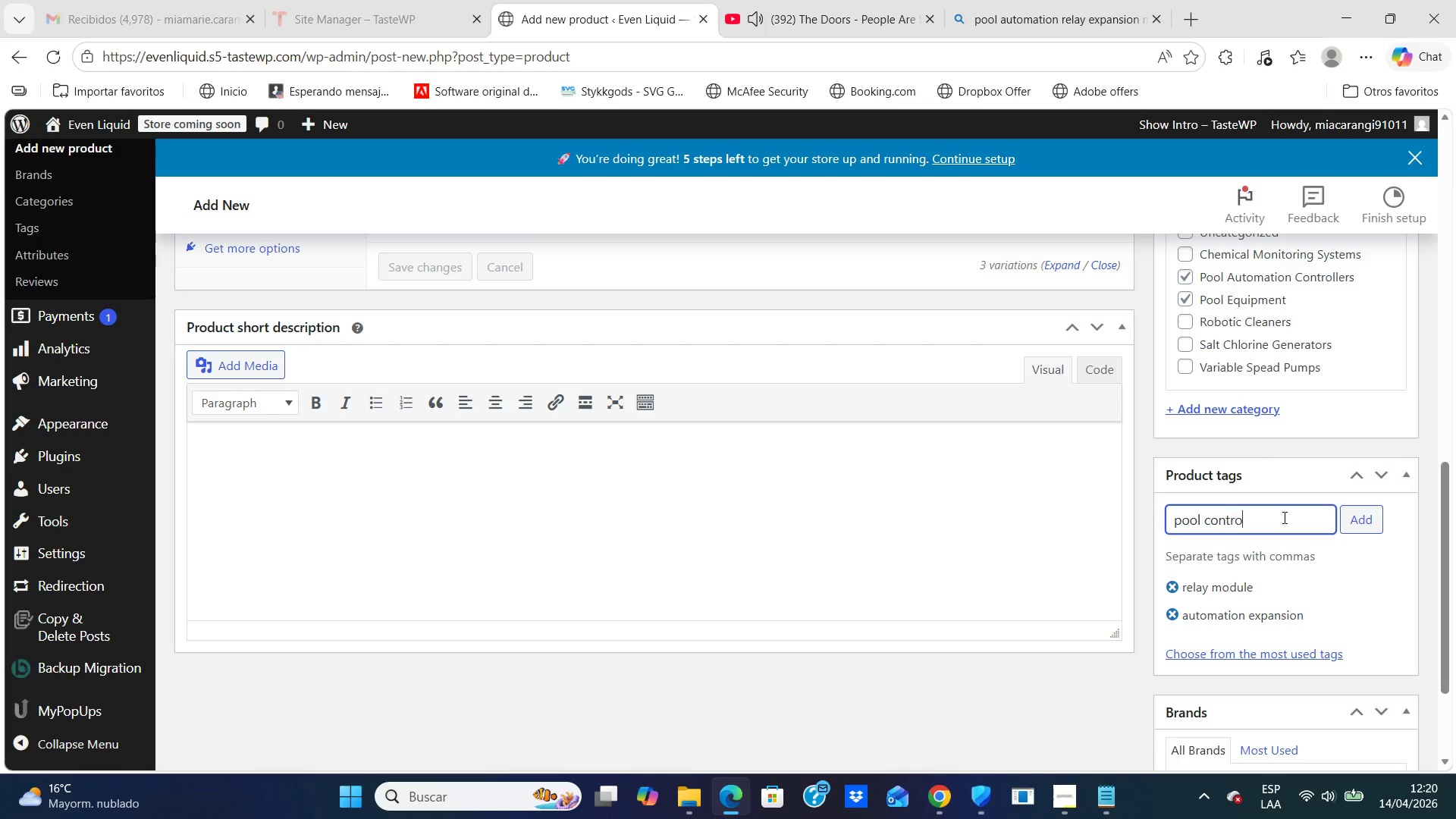 
type(ol system )
key(Backspace)
type(m)
key(Backspace)
 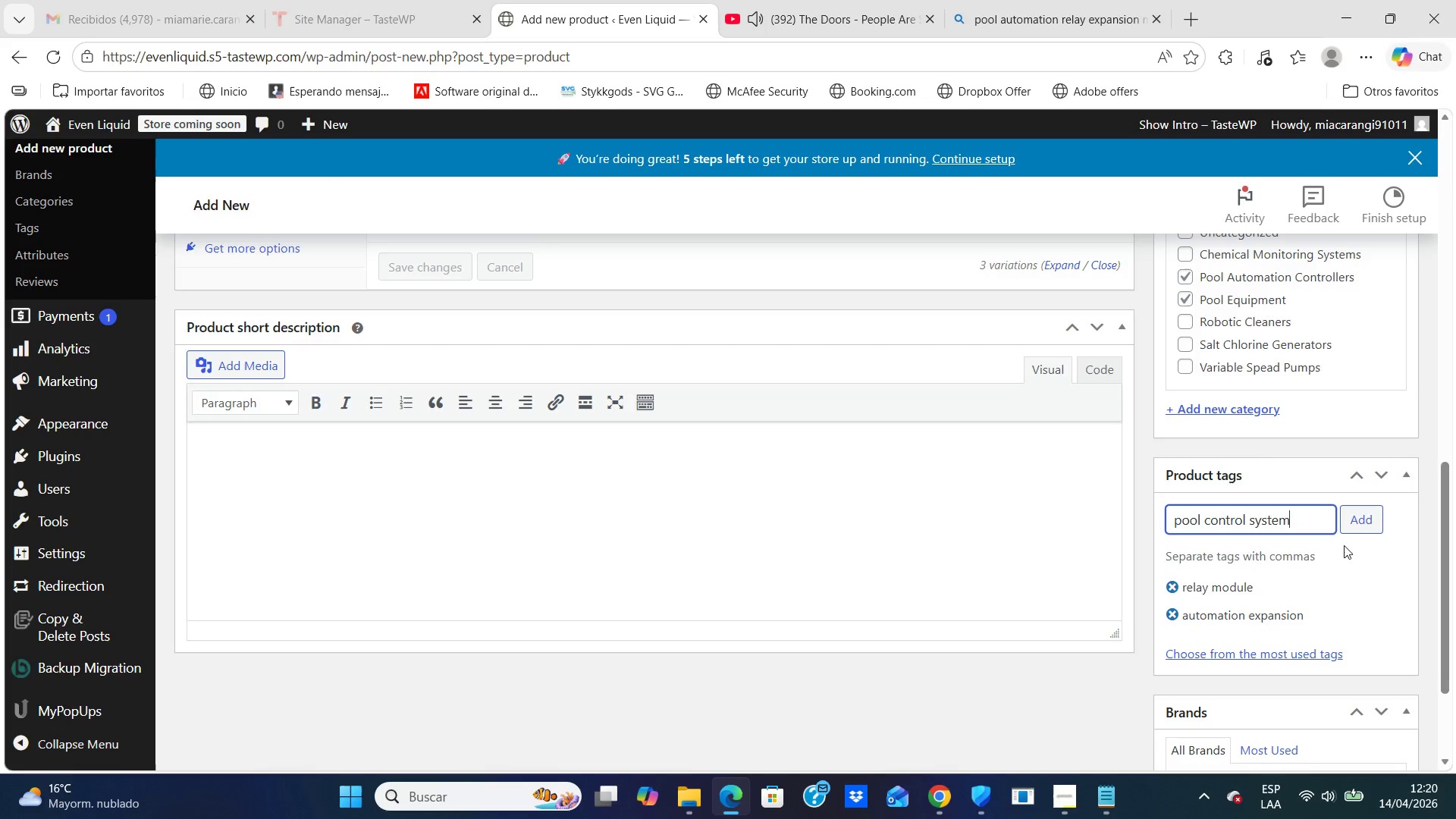 
left_click([1356, 521])
 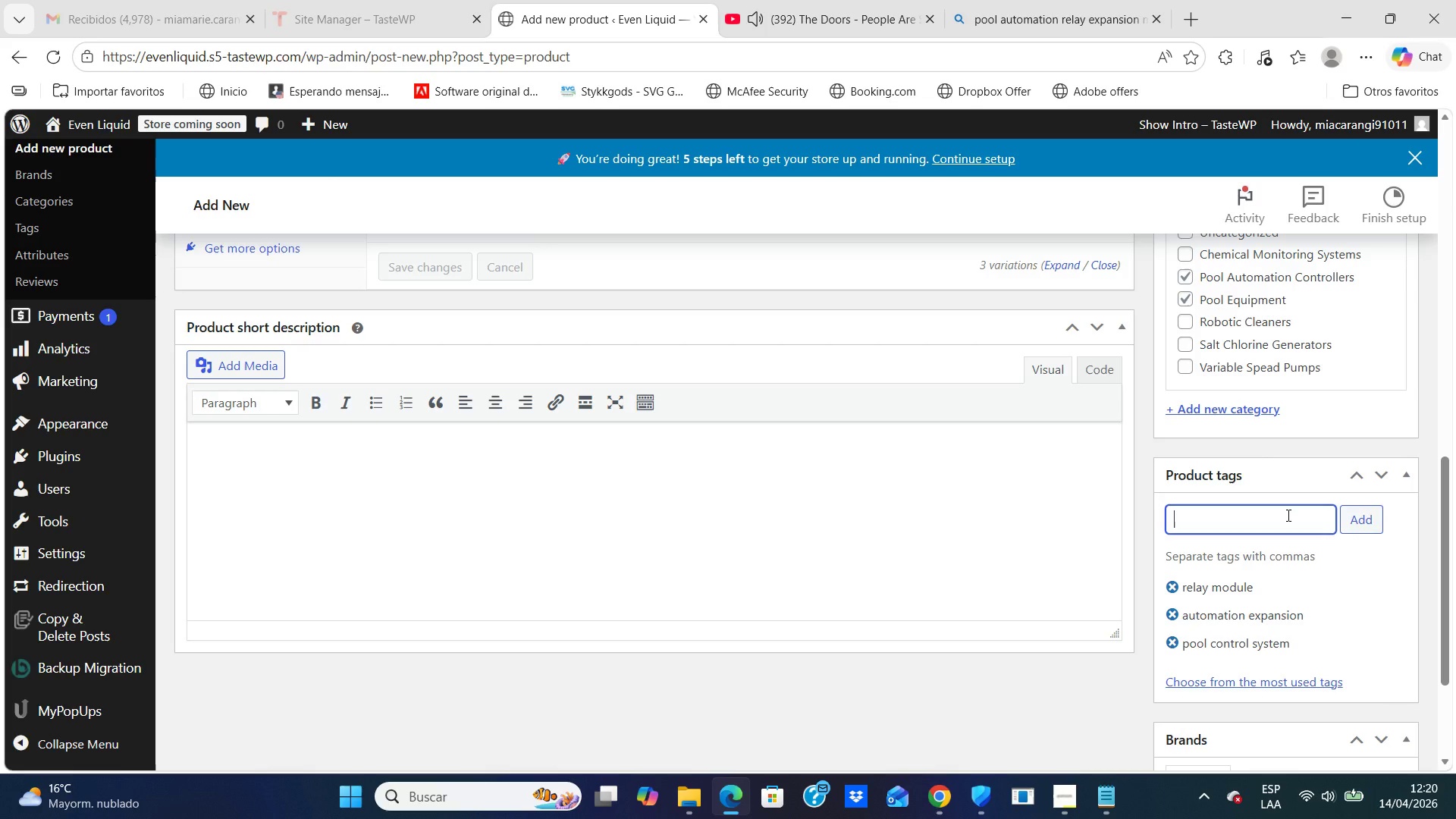 
left_click([1287, 515])
 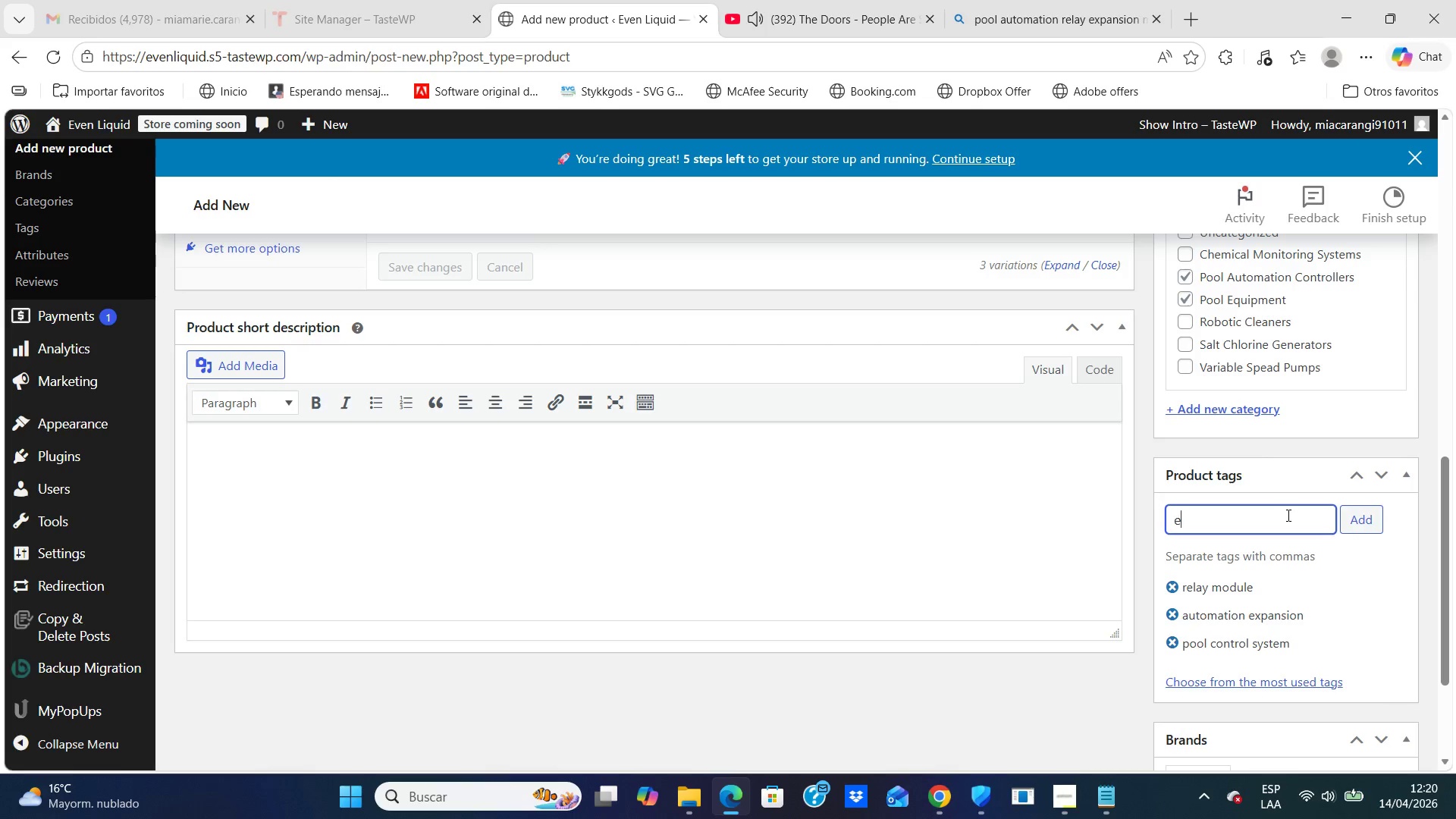 
type(equip)
 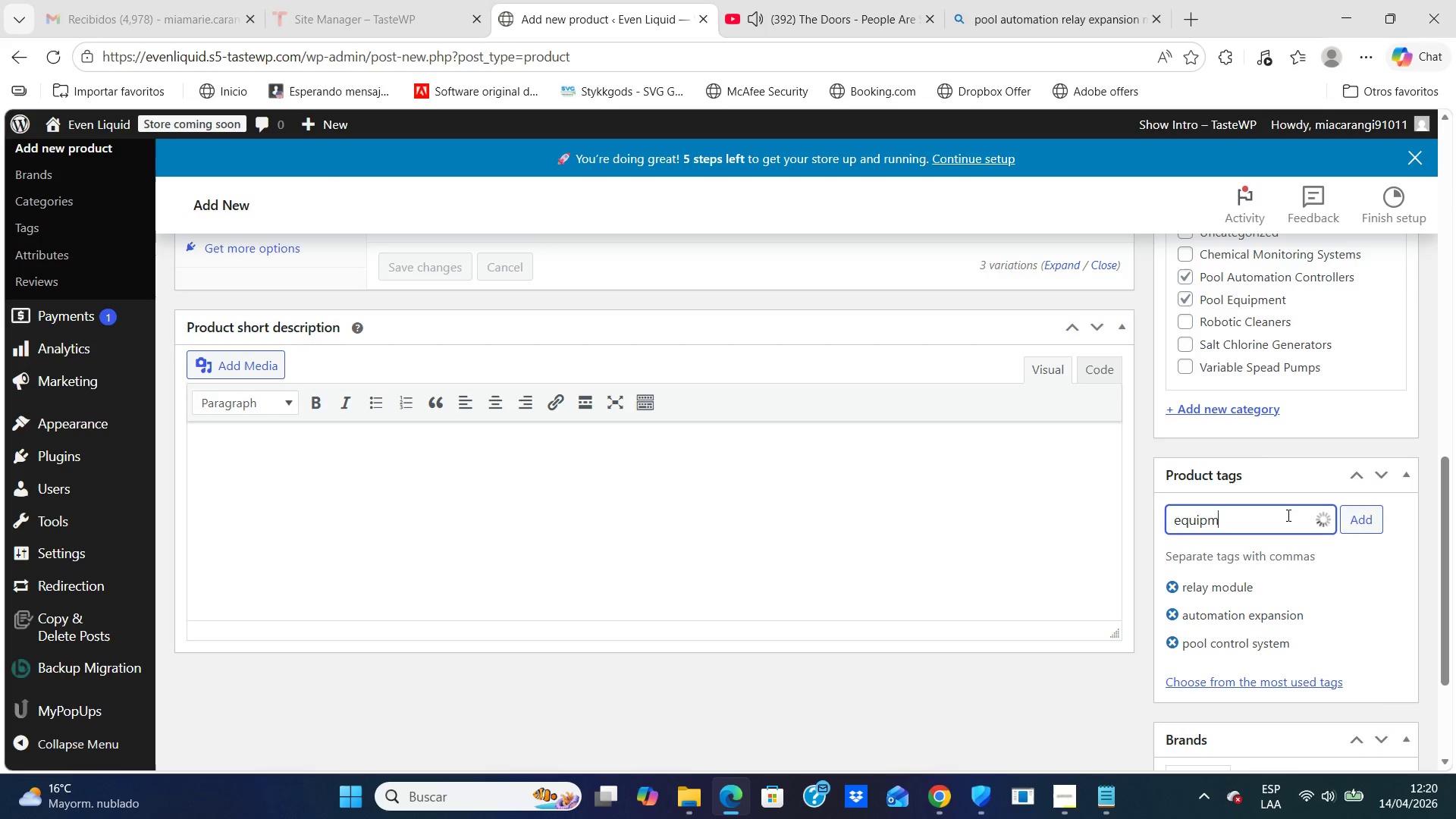 
type(ment)
 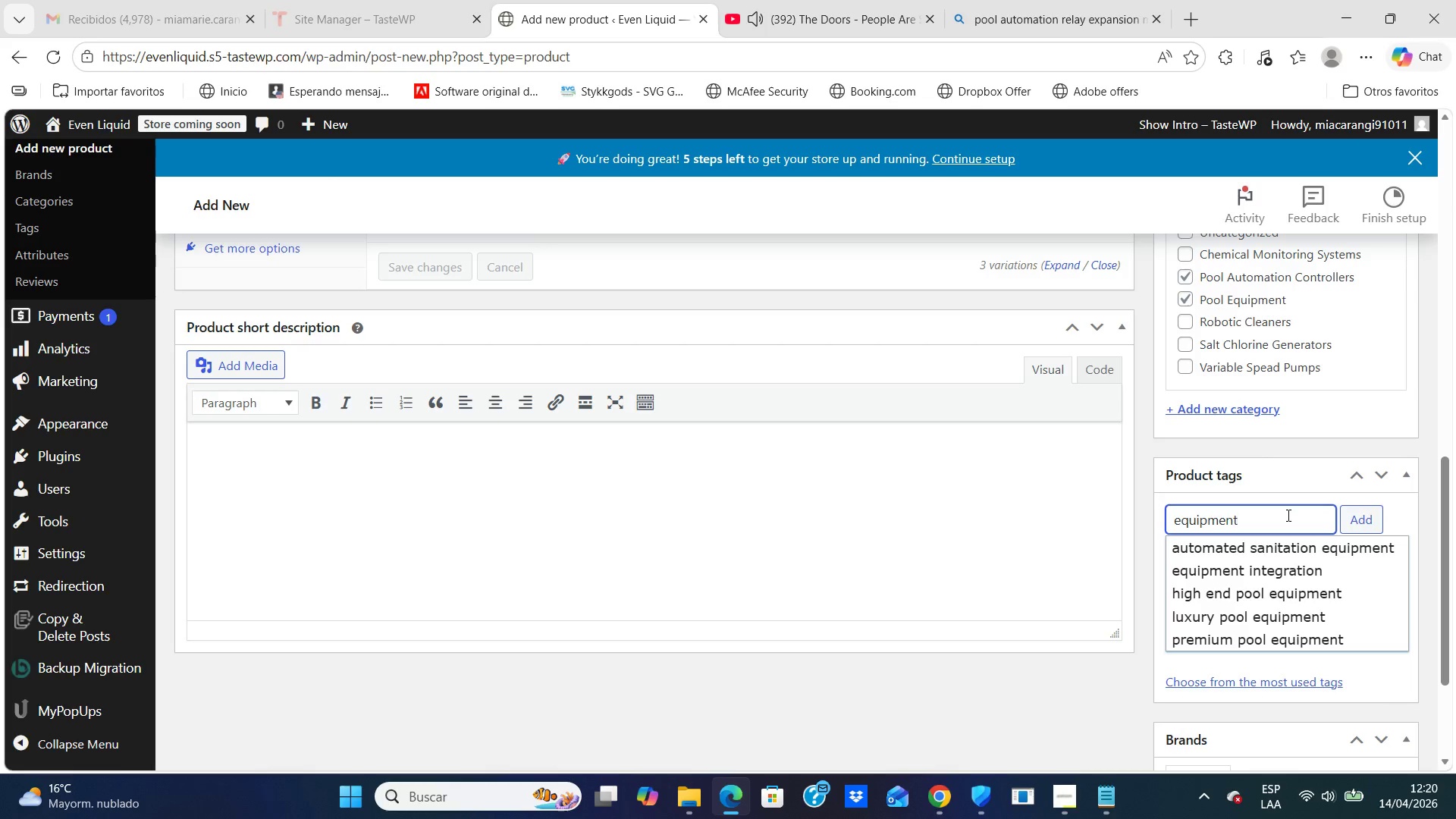 
type( integration)
 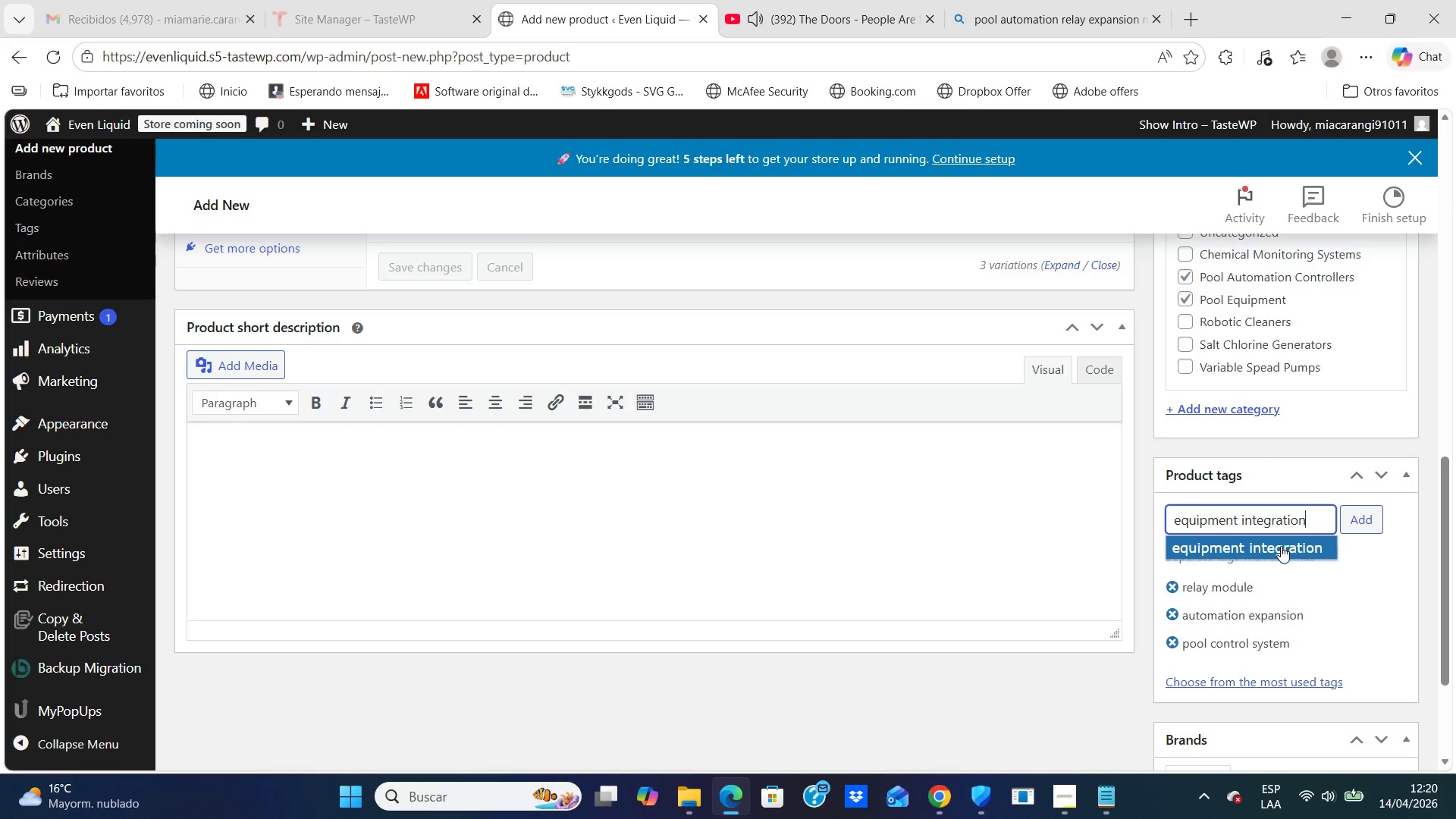 
left_click([1281, 547])
 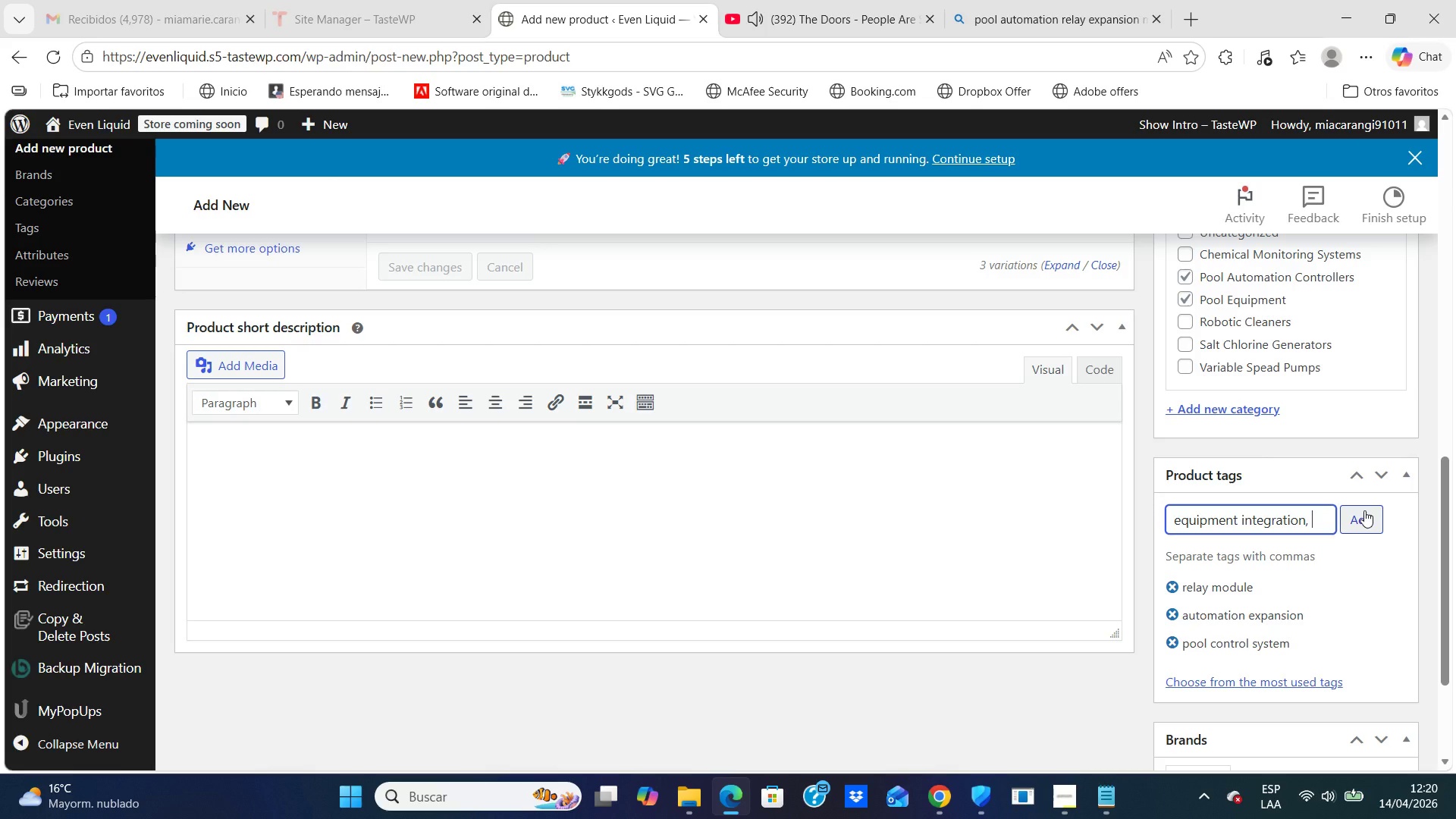 
left_click([1364, 510])
 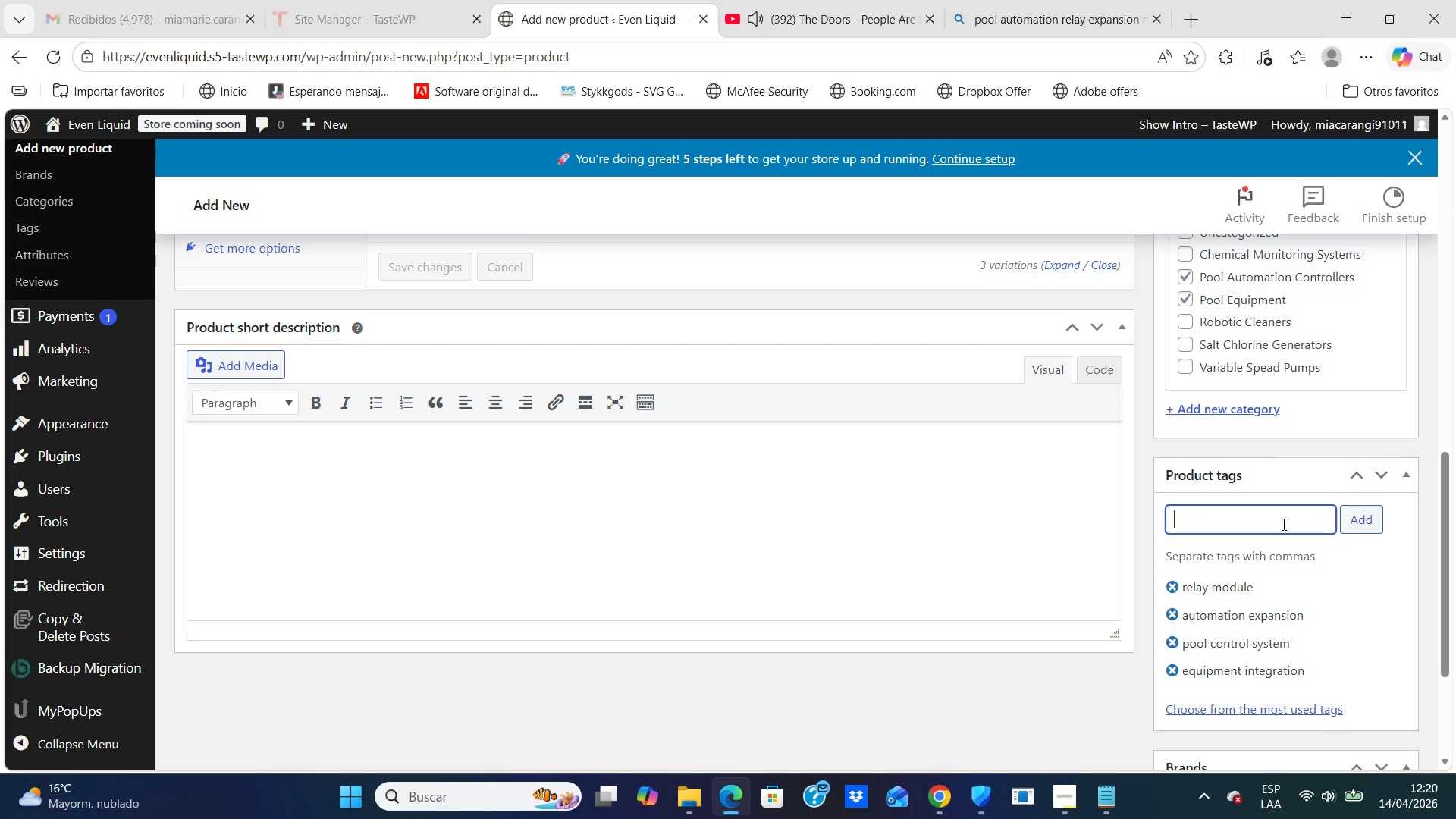 
left_click([1282, 524])
 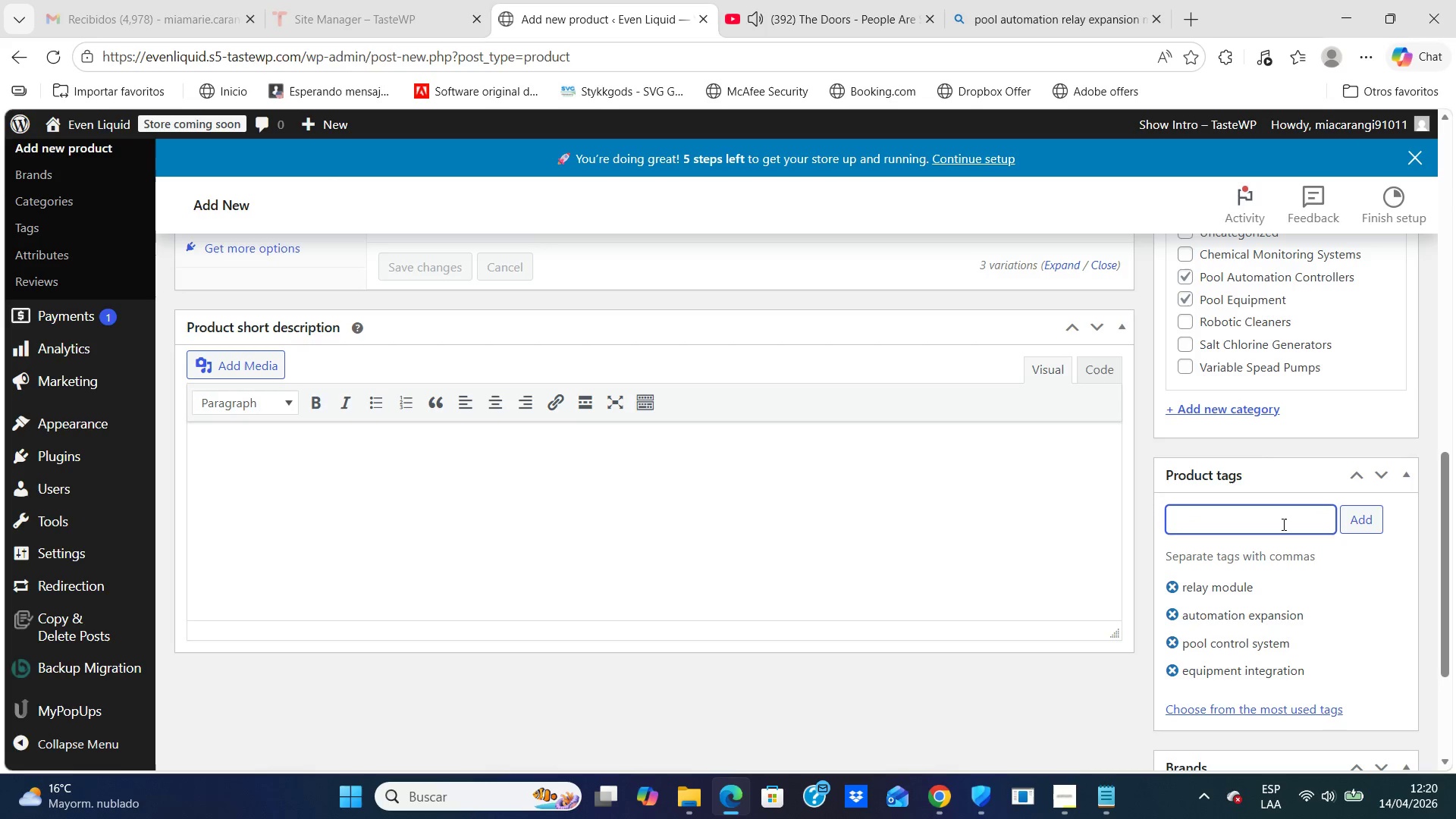 
type(hi)
 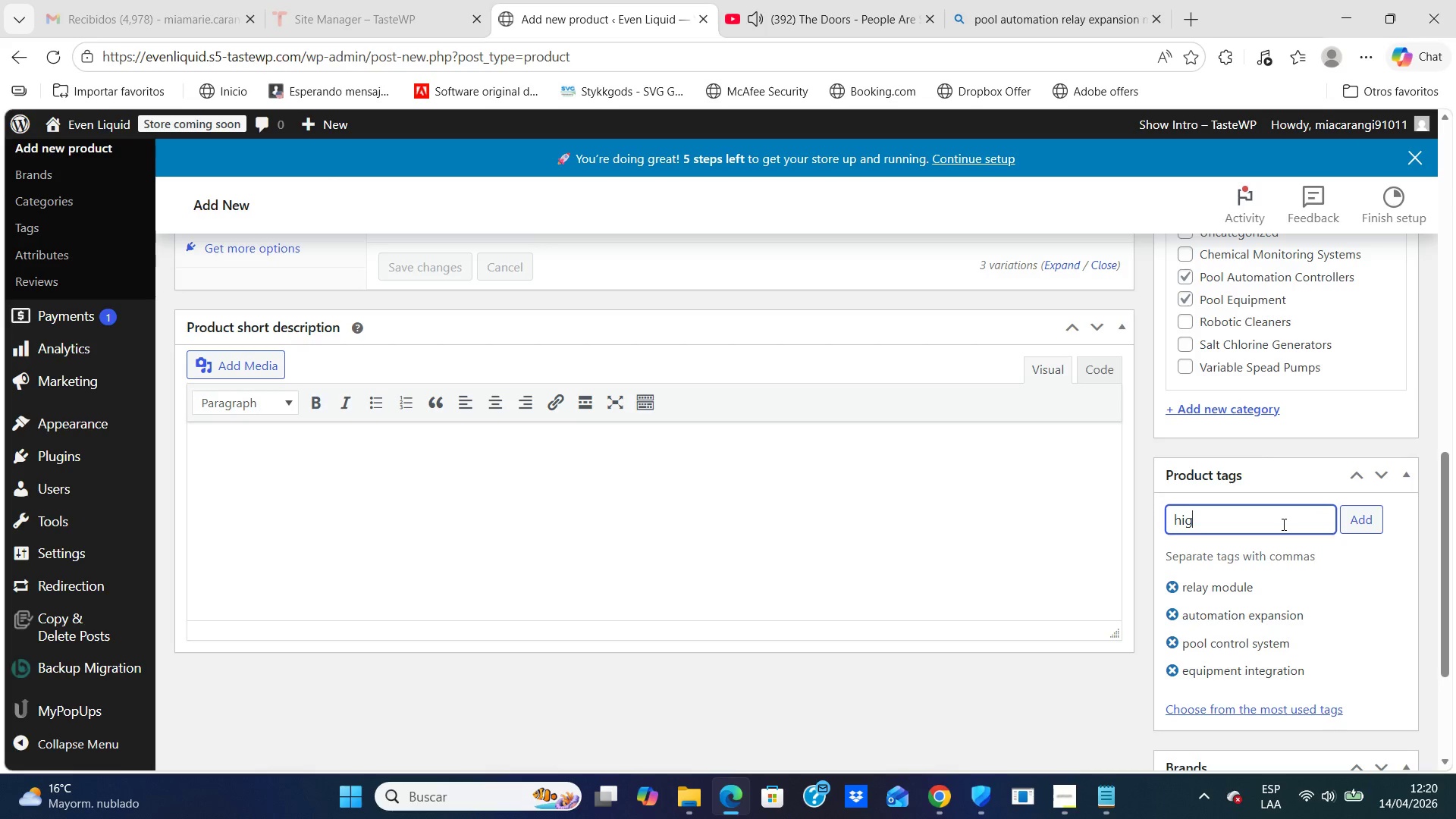 
type(gh en)
 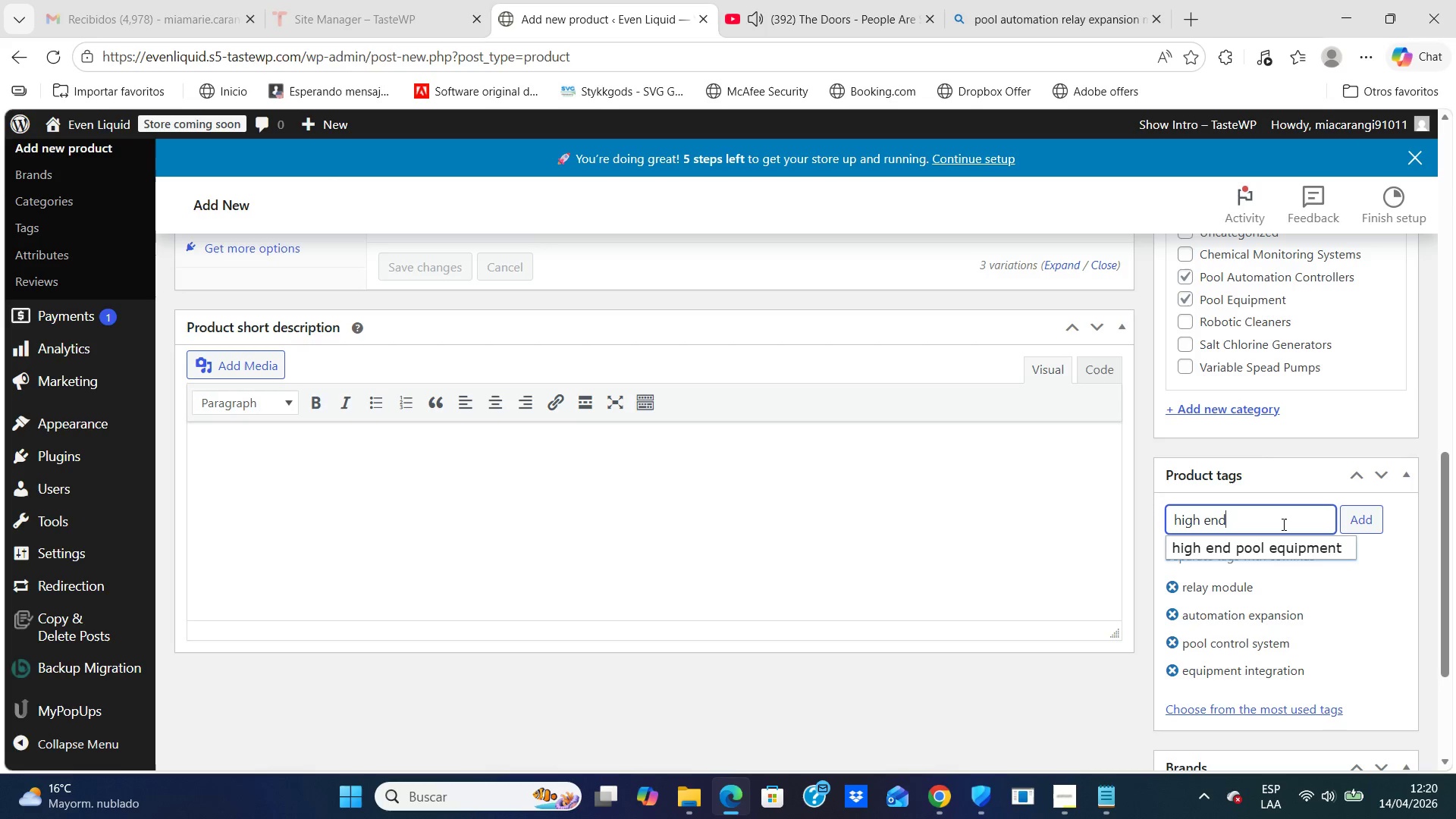 
type(d pool hardware)
 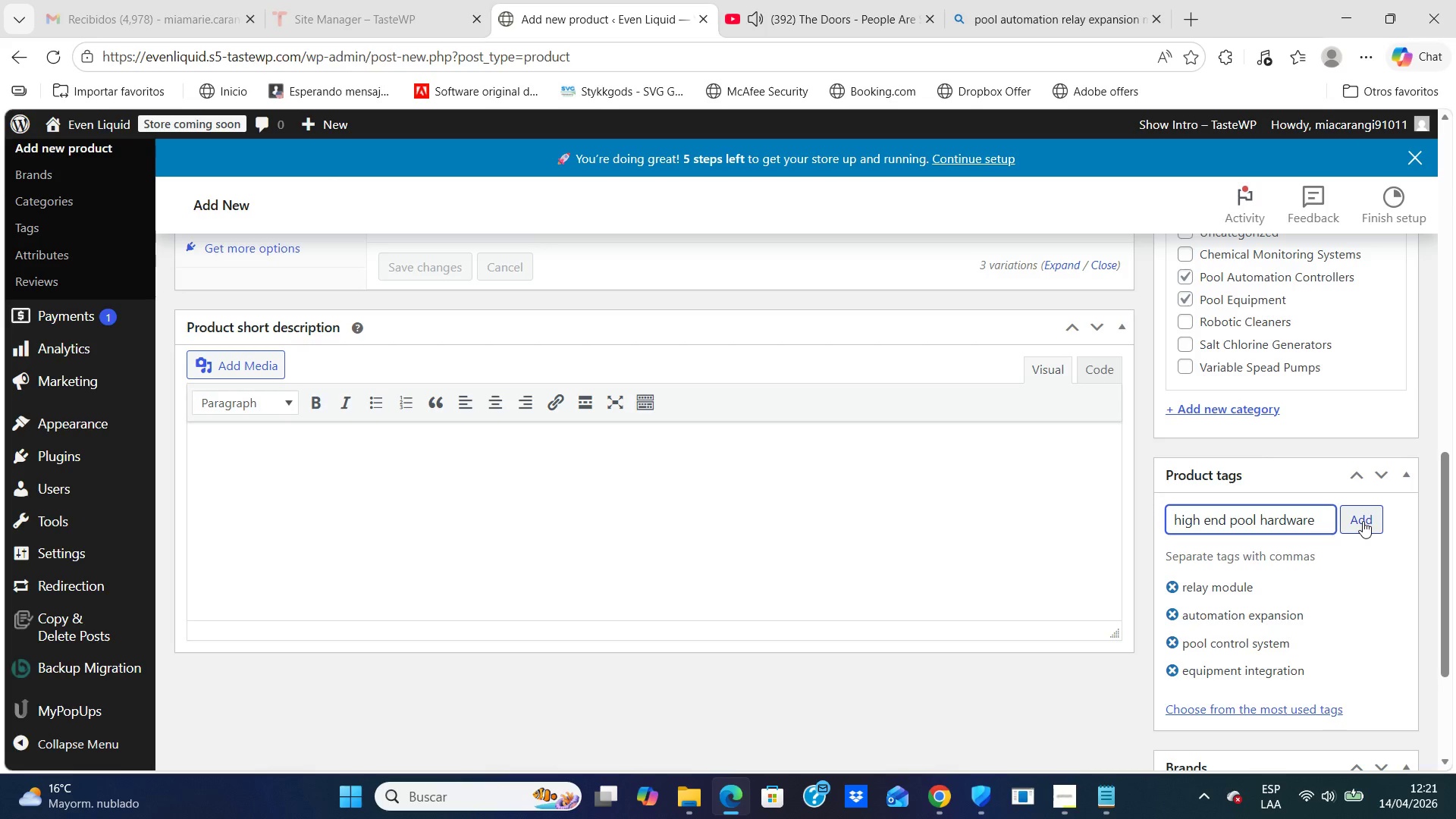 
left_click([1363, 521])
 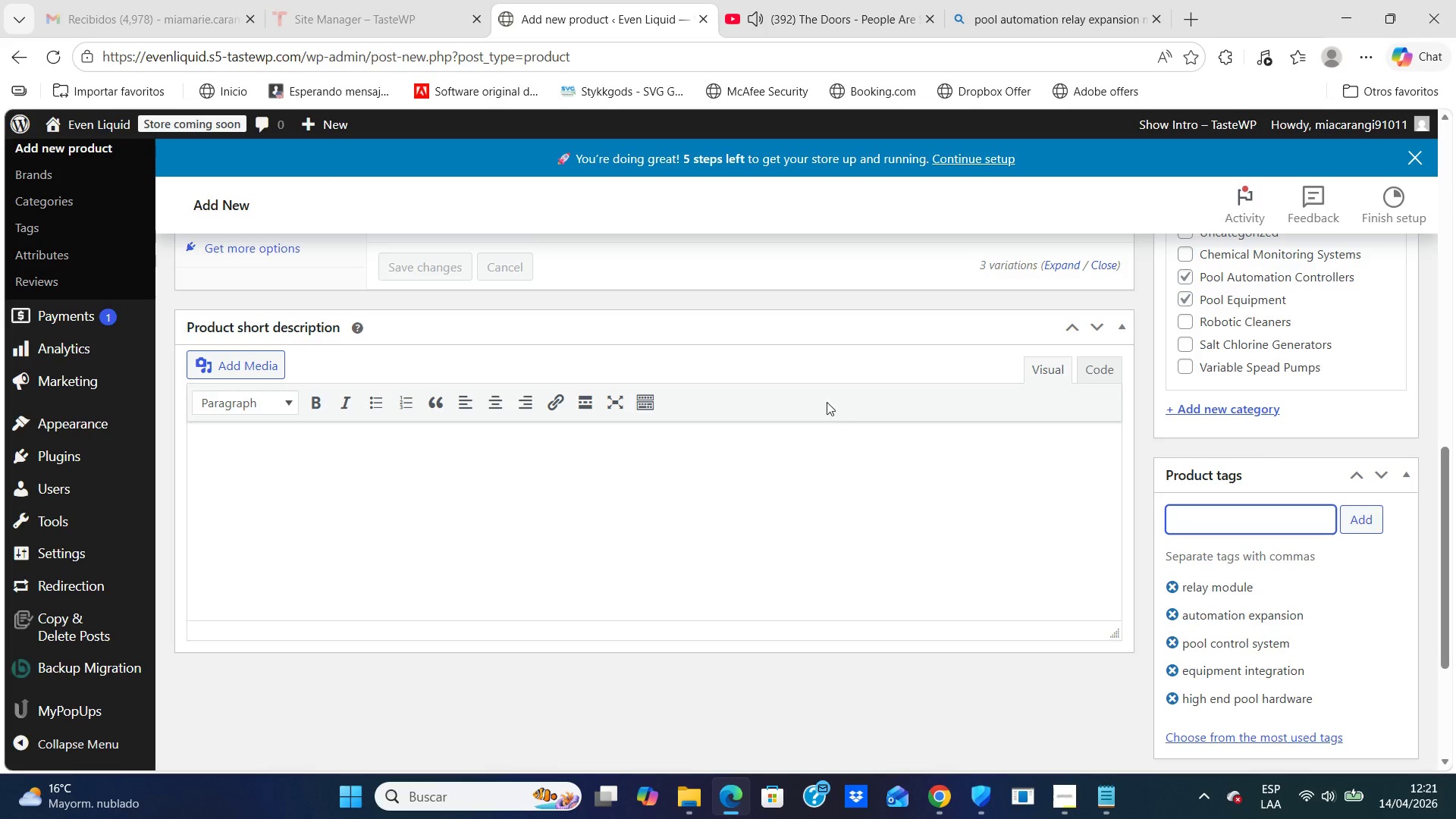 
left_click([808, 461])
 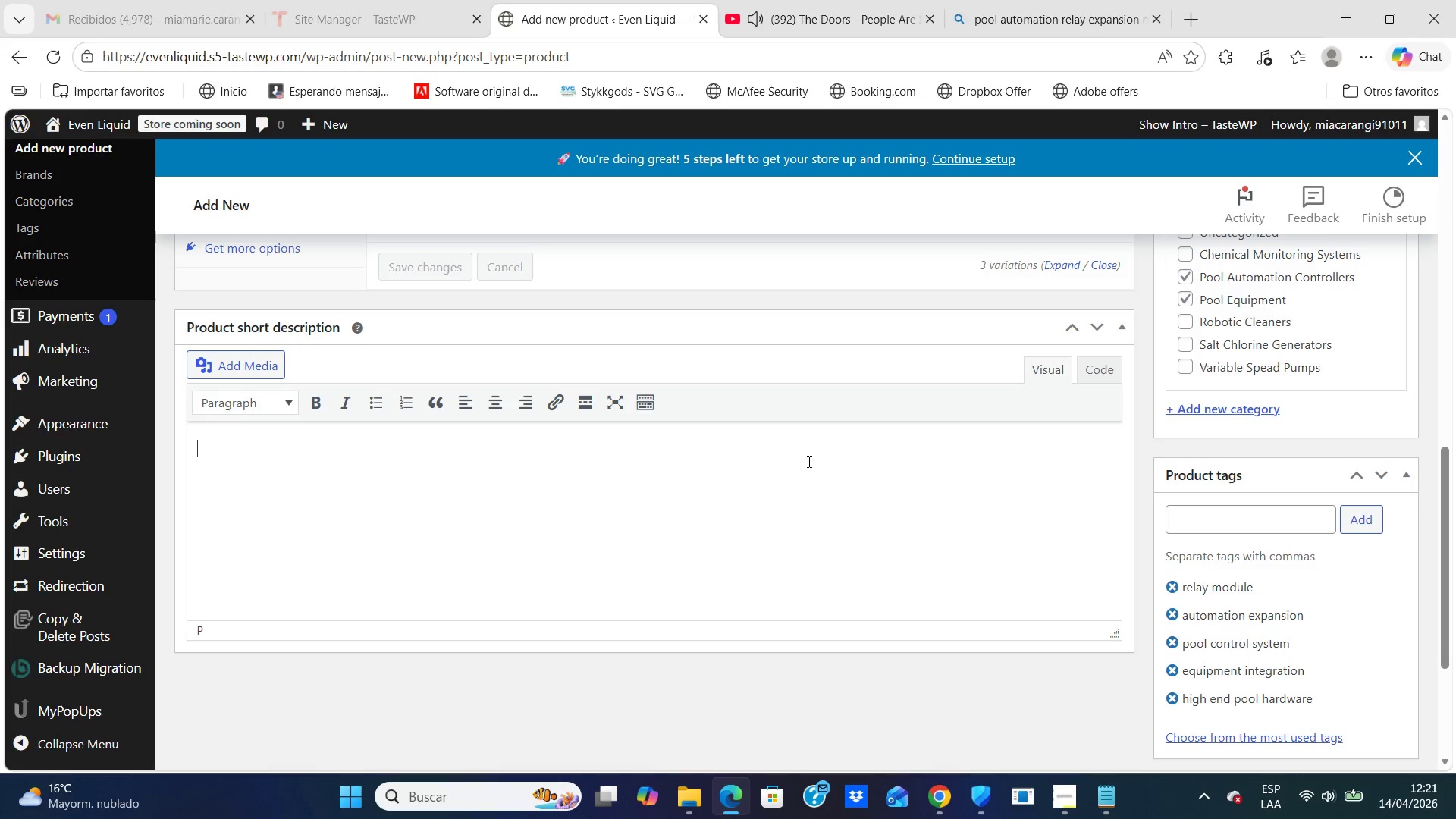 
key(CapsLock)
 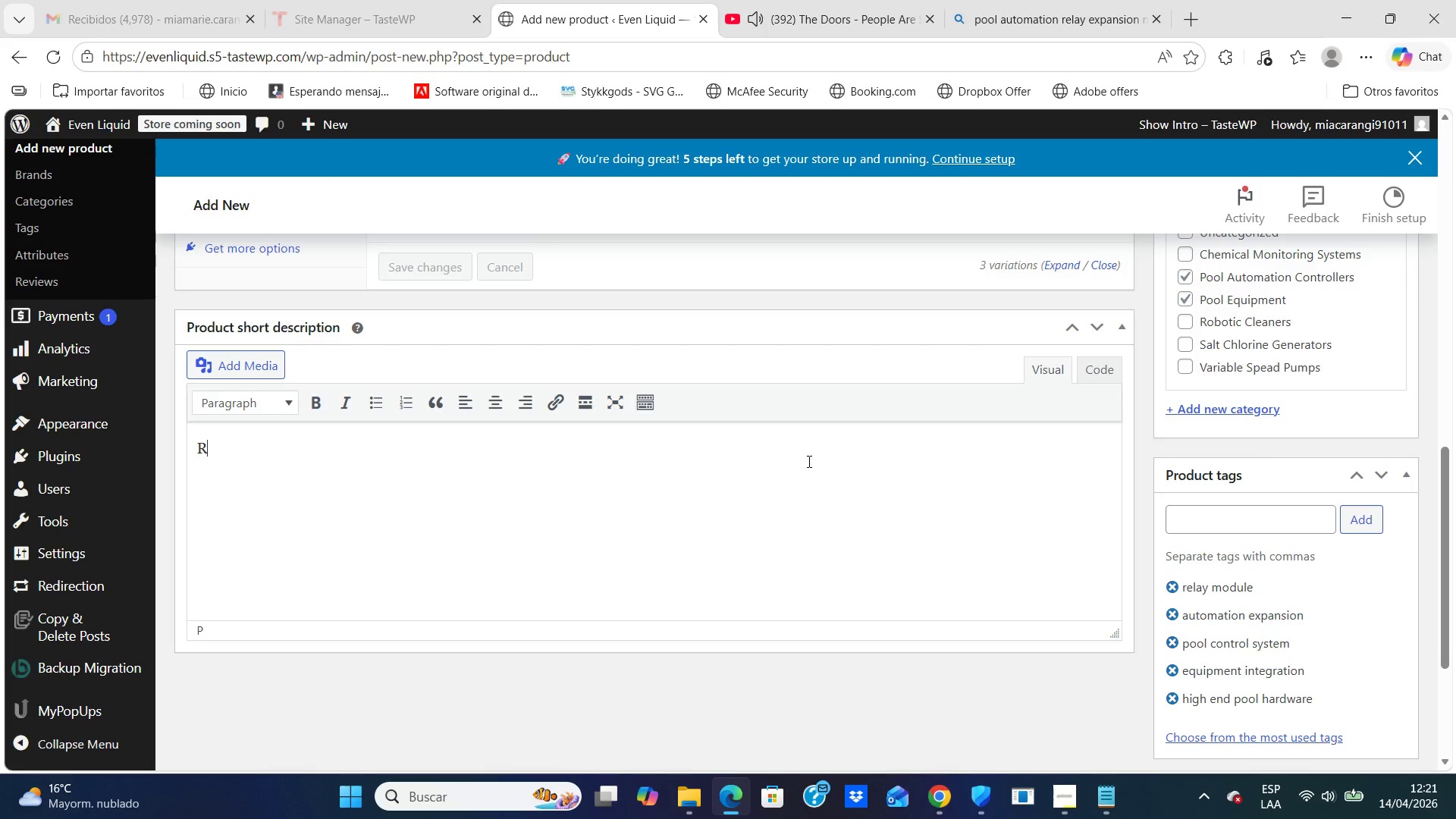 
key(R)
 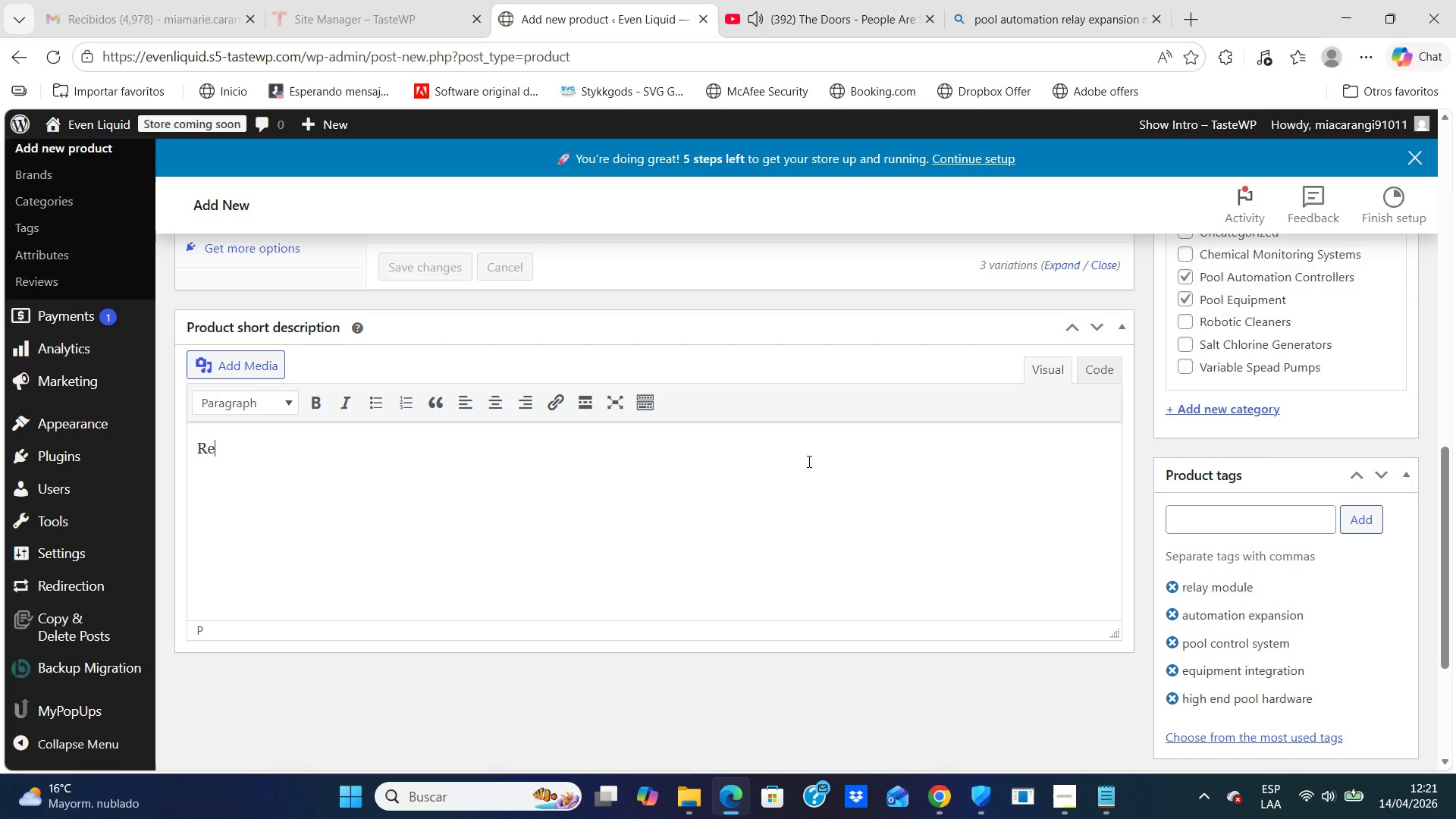 
key(CapsLock)
 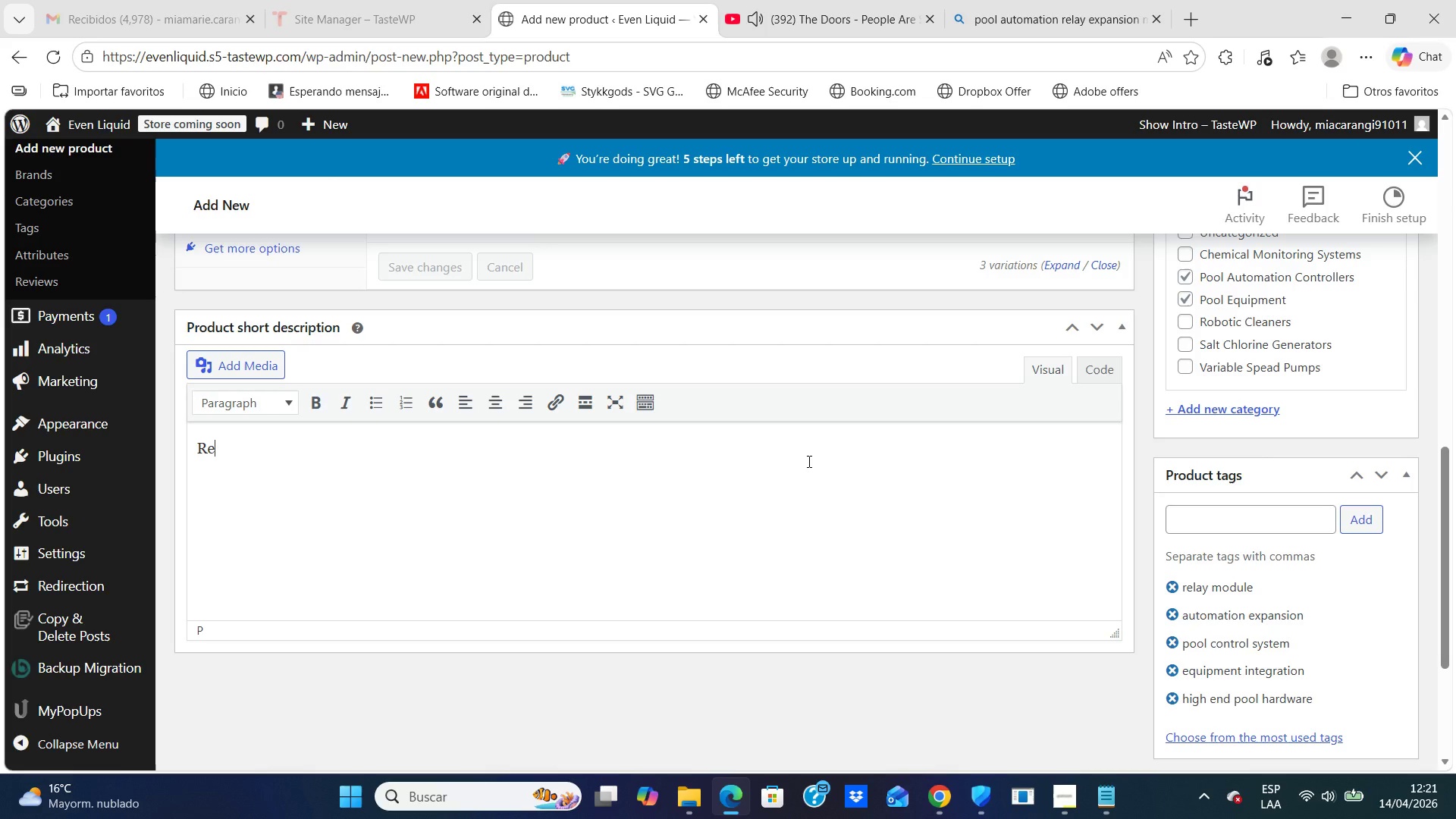 
key(E)
 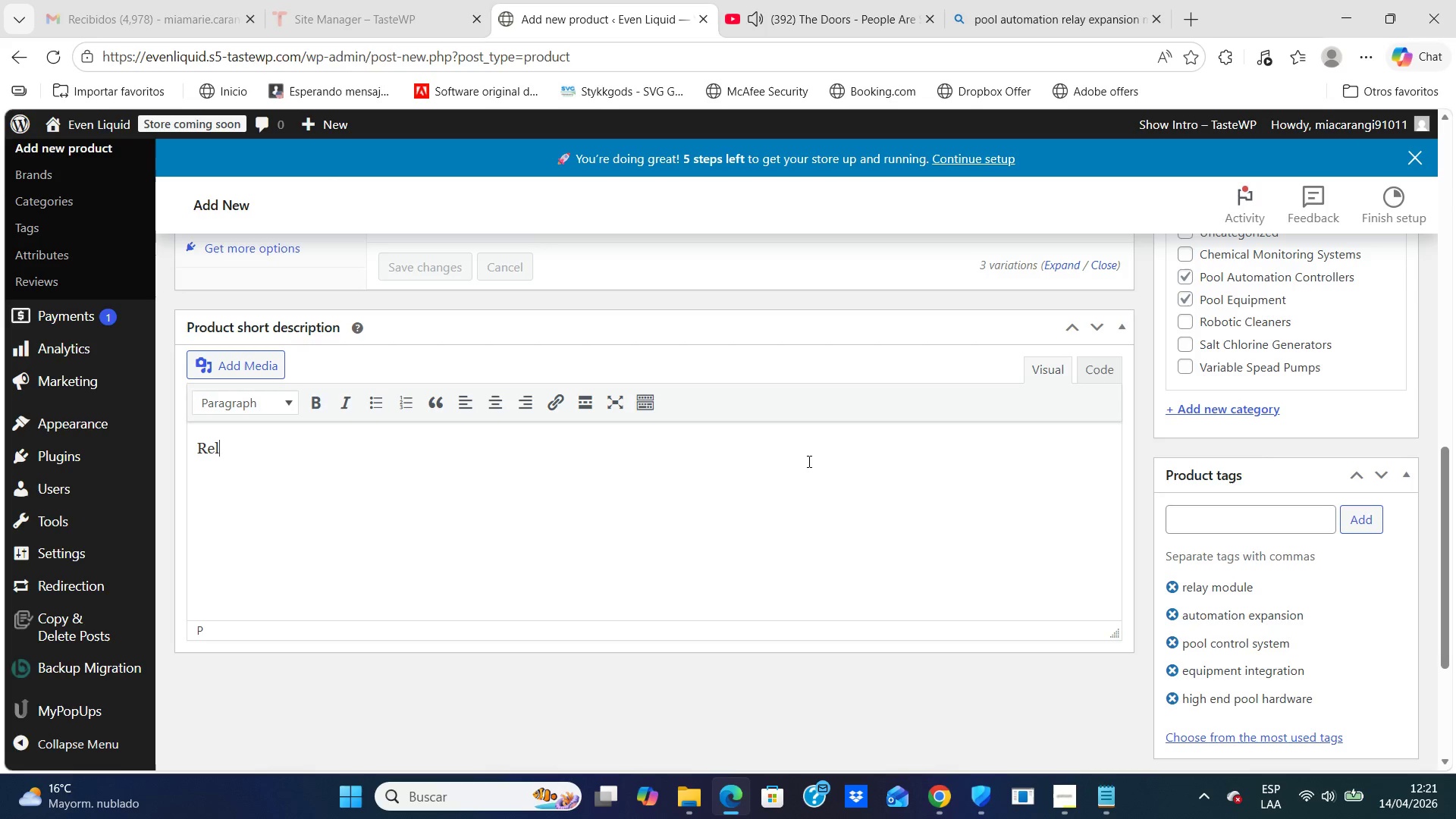 
type(lay expansion )
 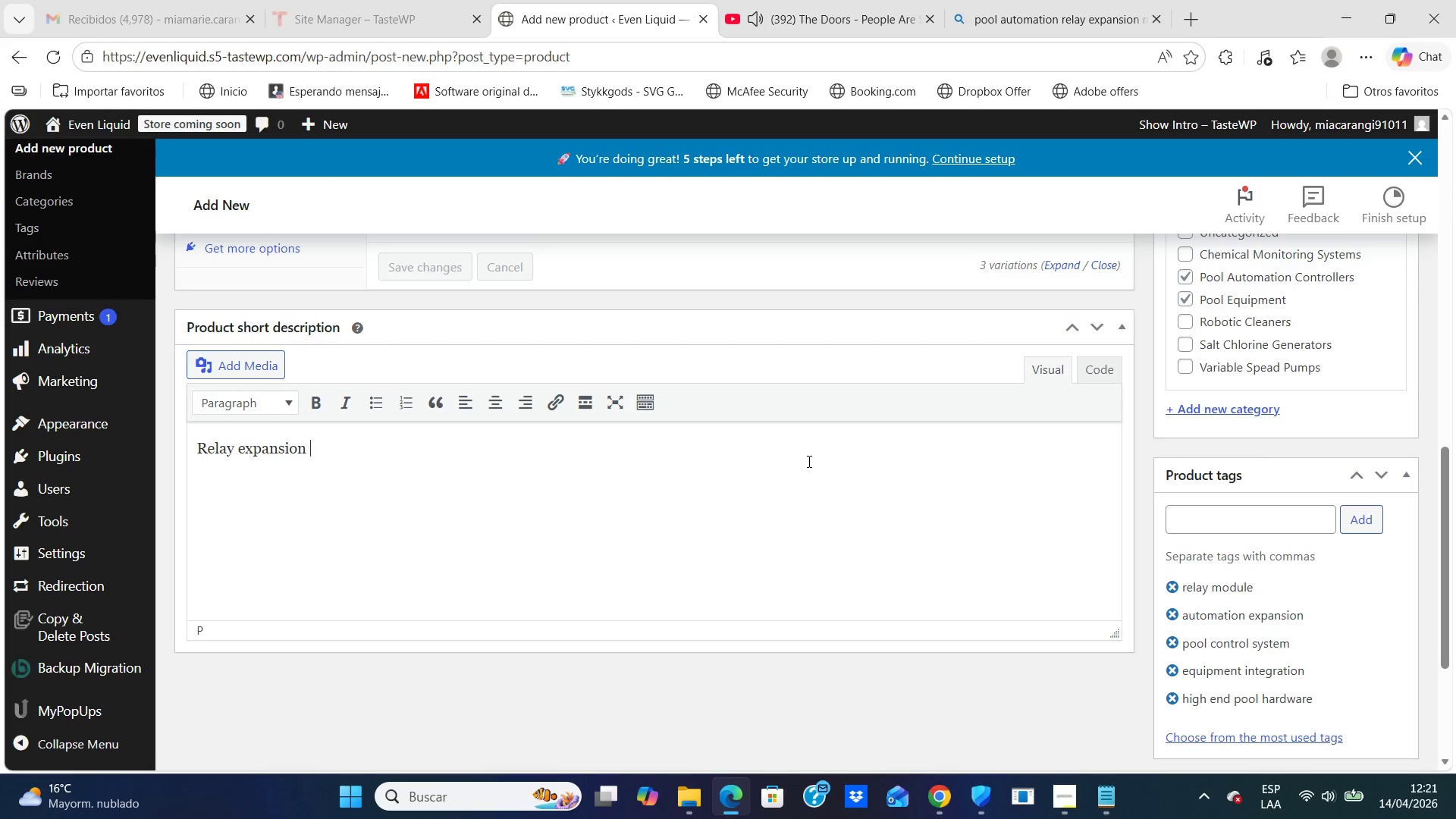 
type(module for scaling pool automation systm)
key(Backspace)
type(emns and controlling additional)
 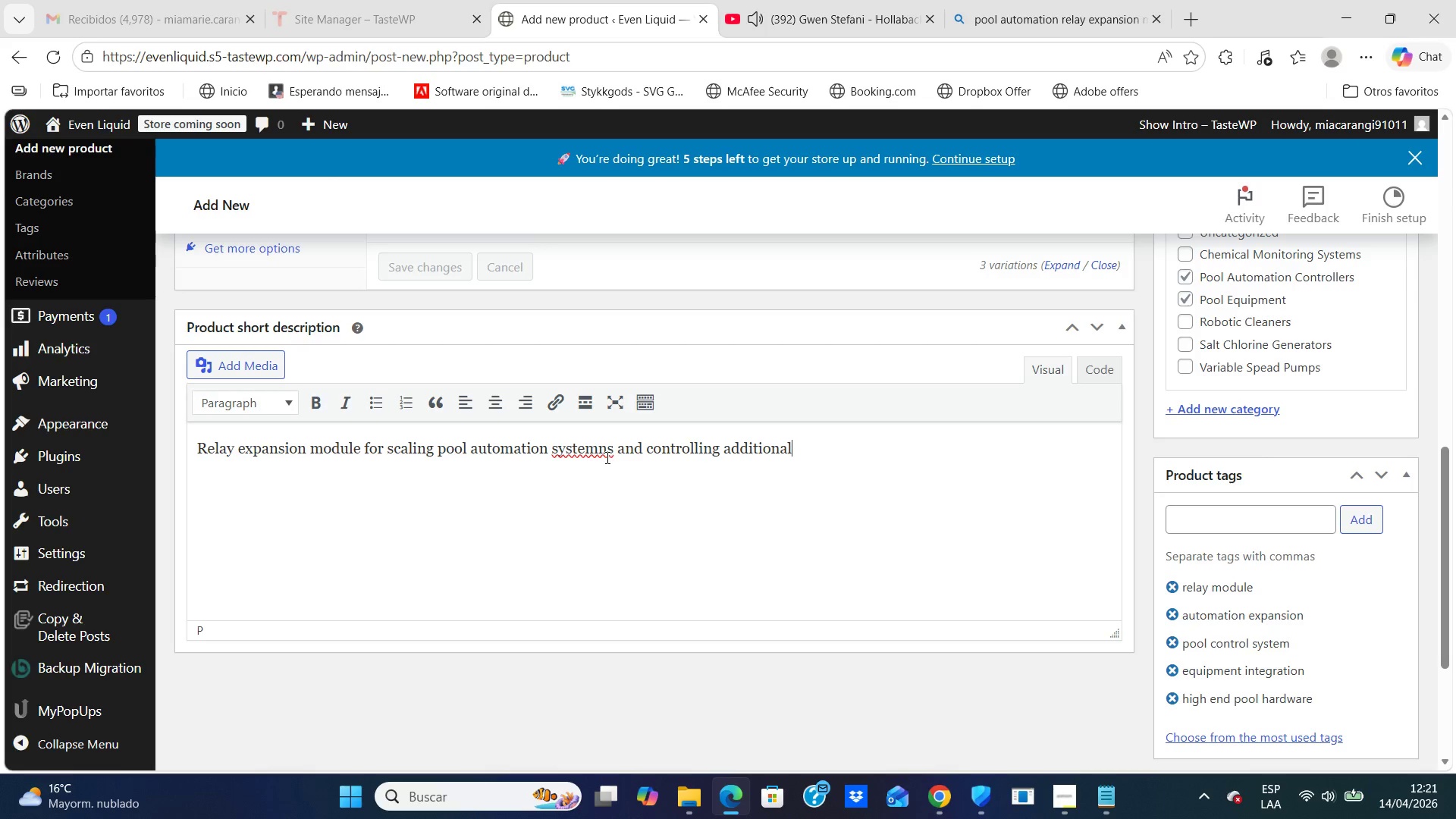 
left_click([618, 447])
 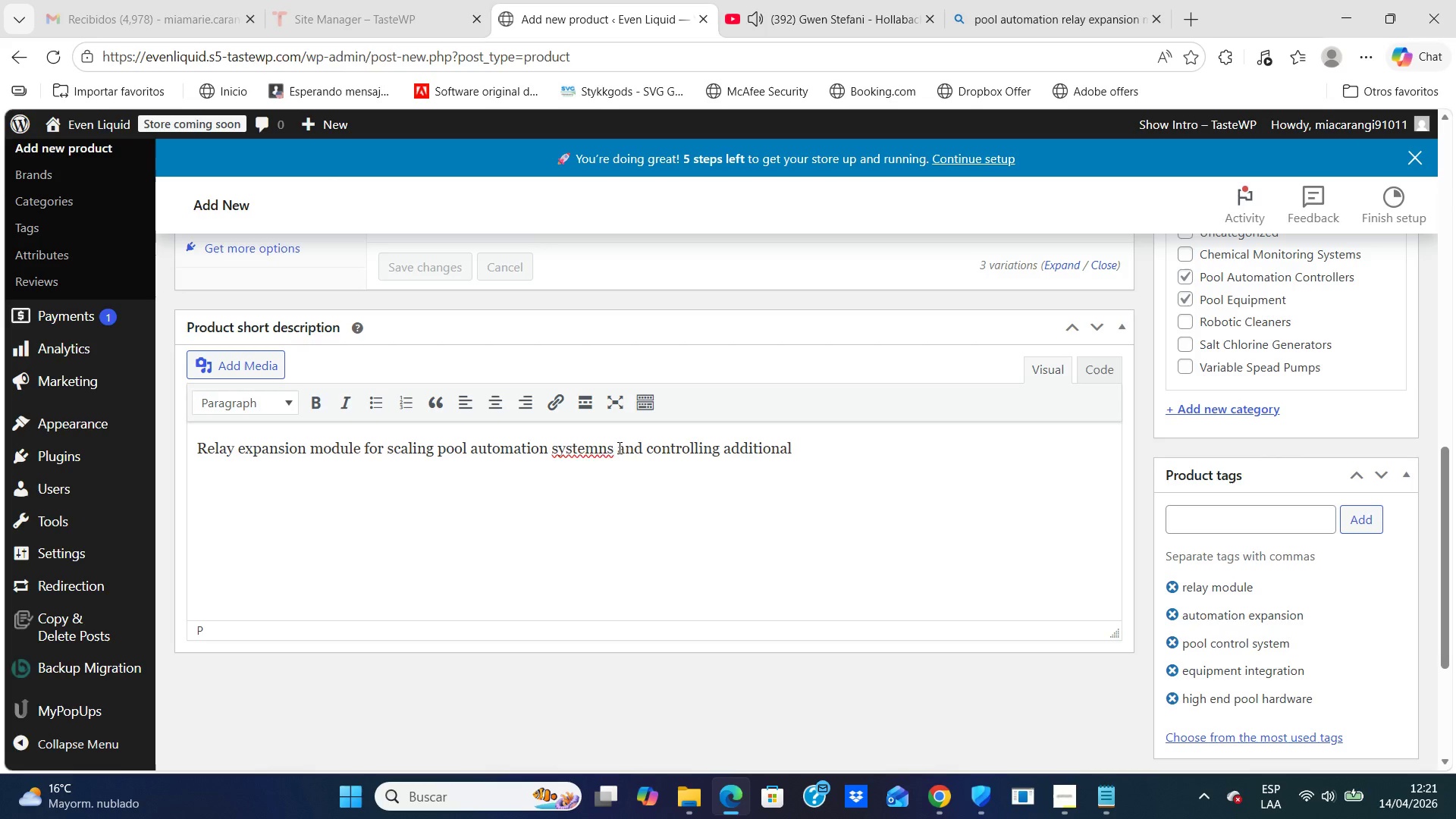 
key(Backspace)
 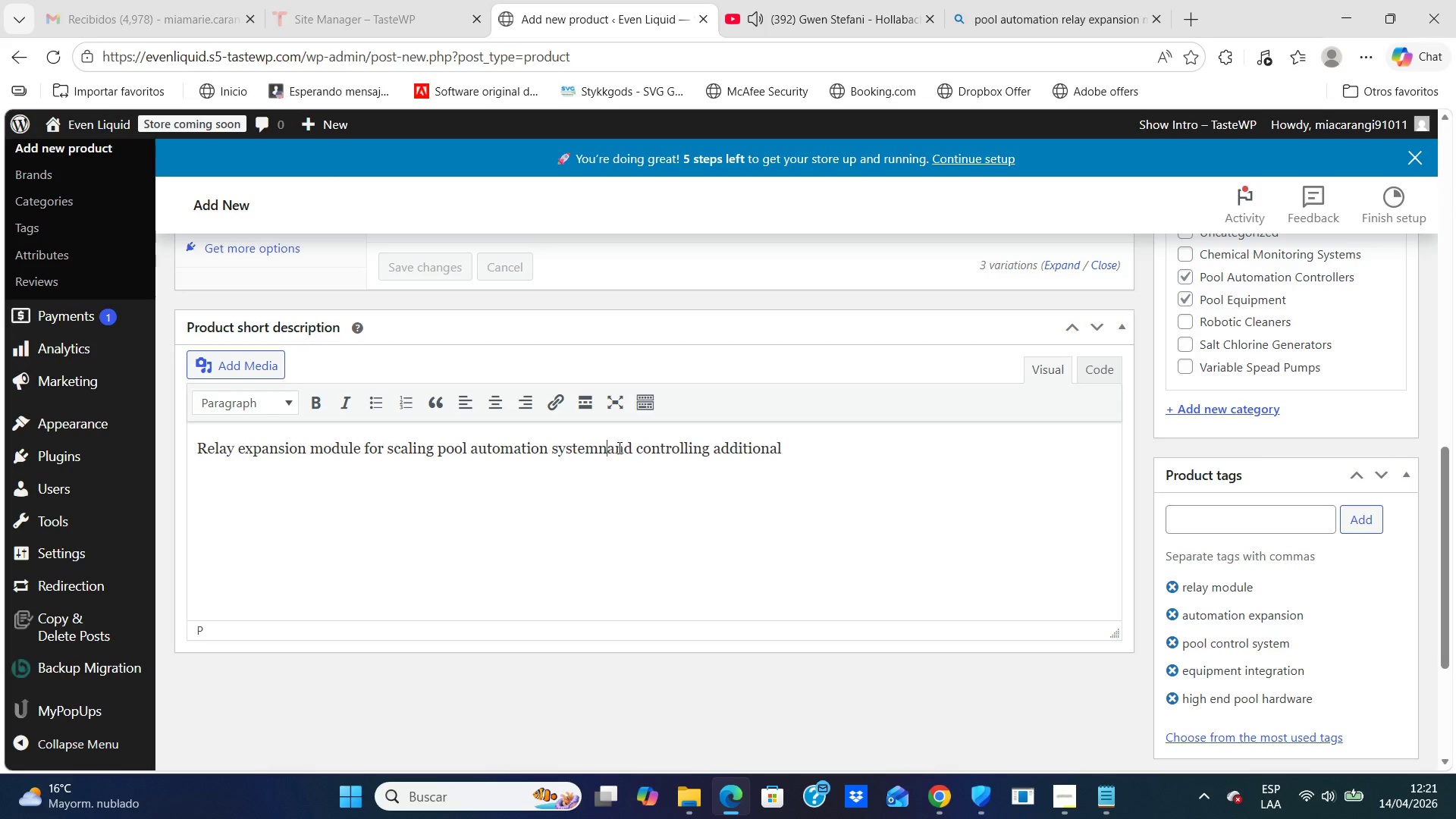 
key(Backspace)
 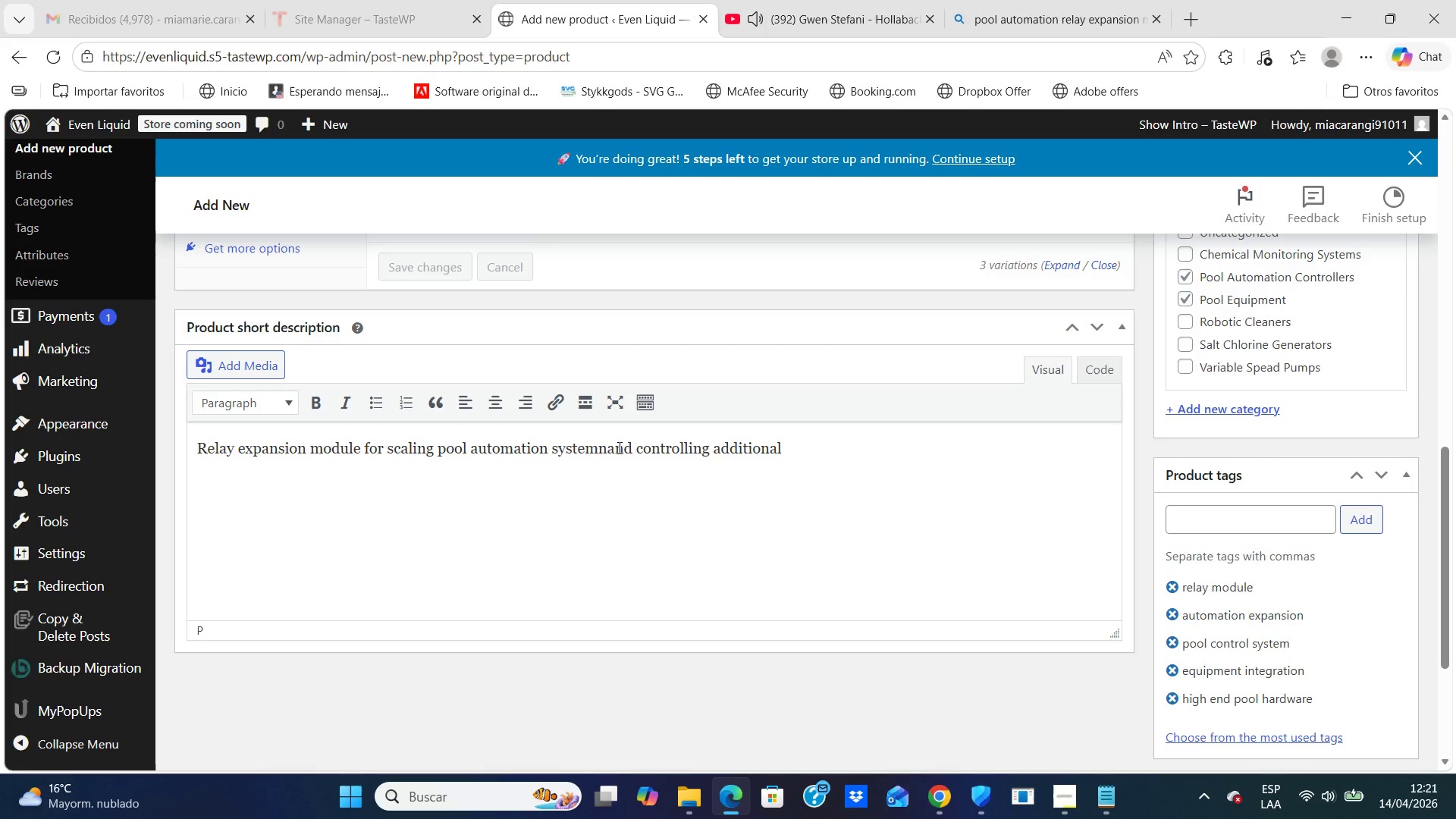 
key(Backspace)
 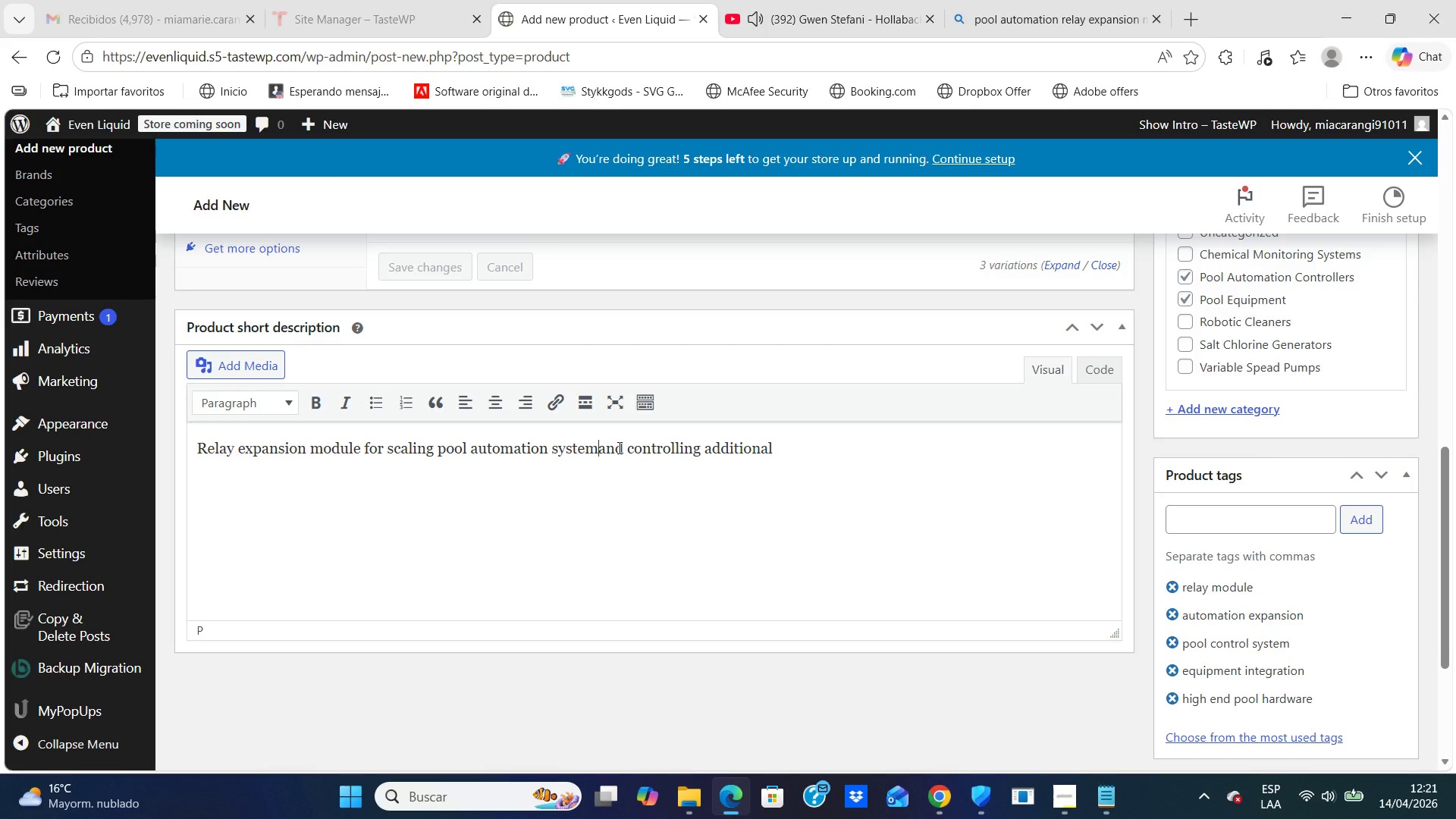 
key(S)
 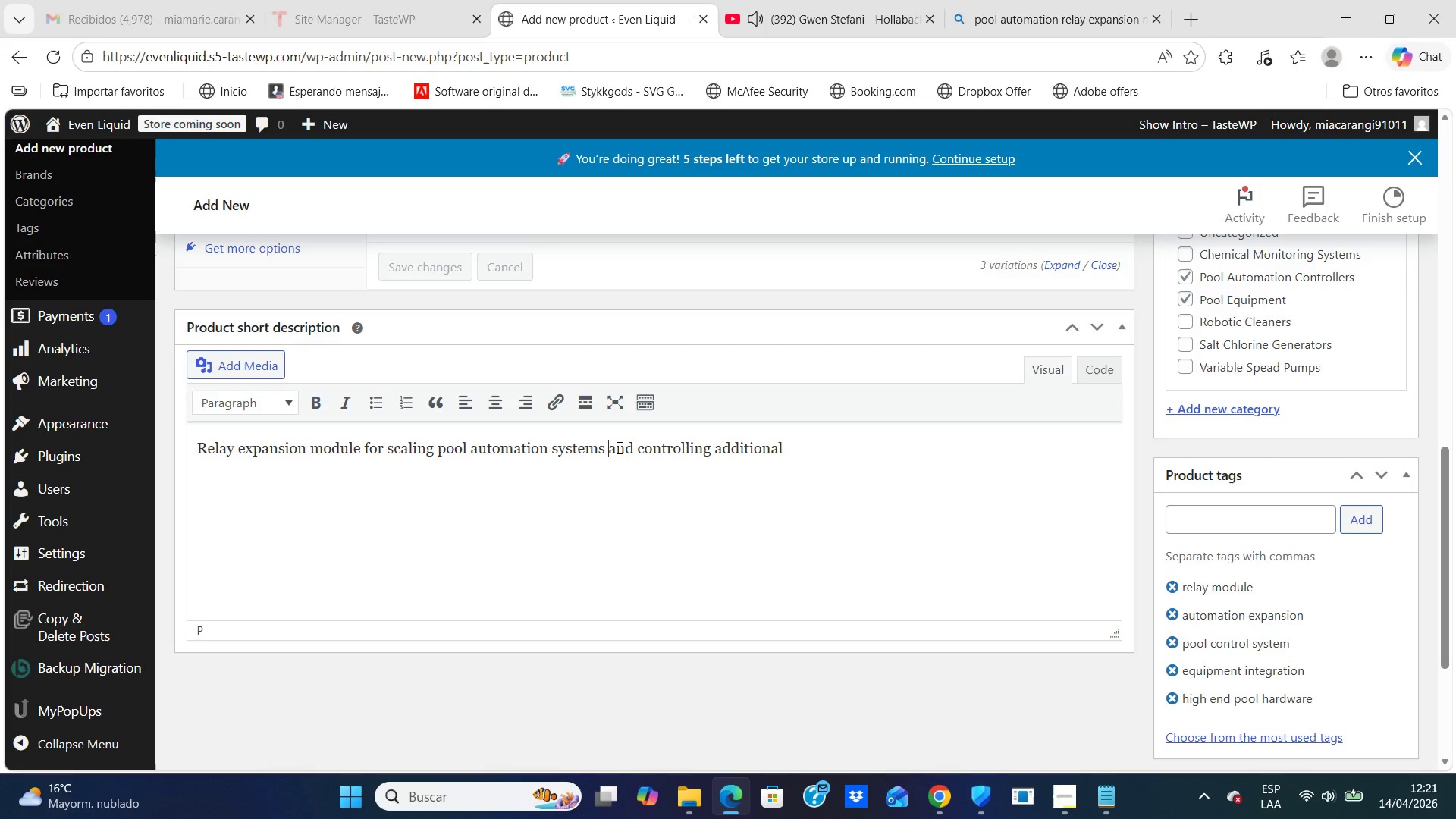 
key(Space)
 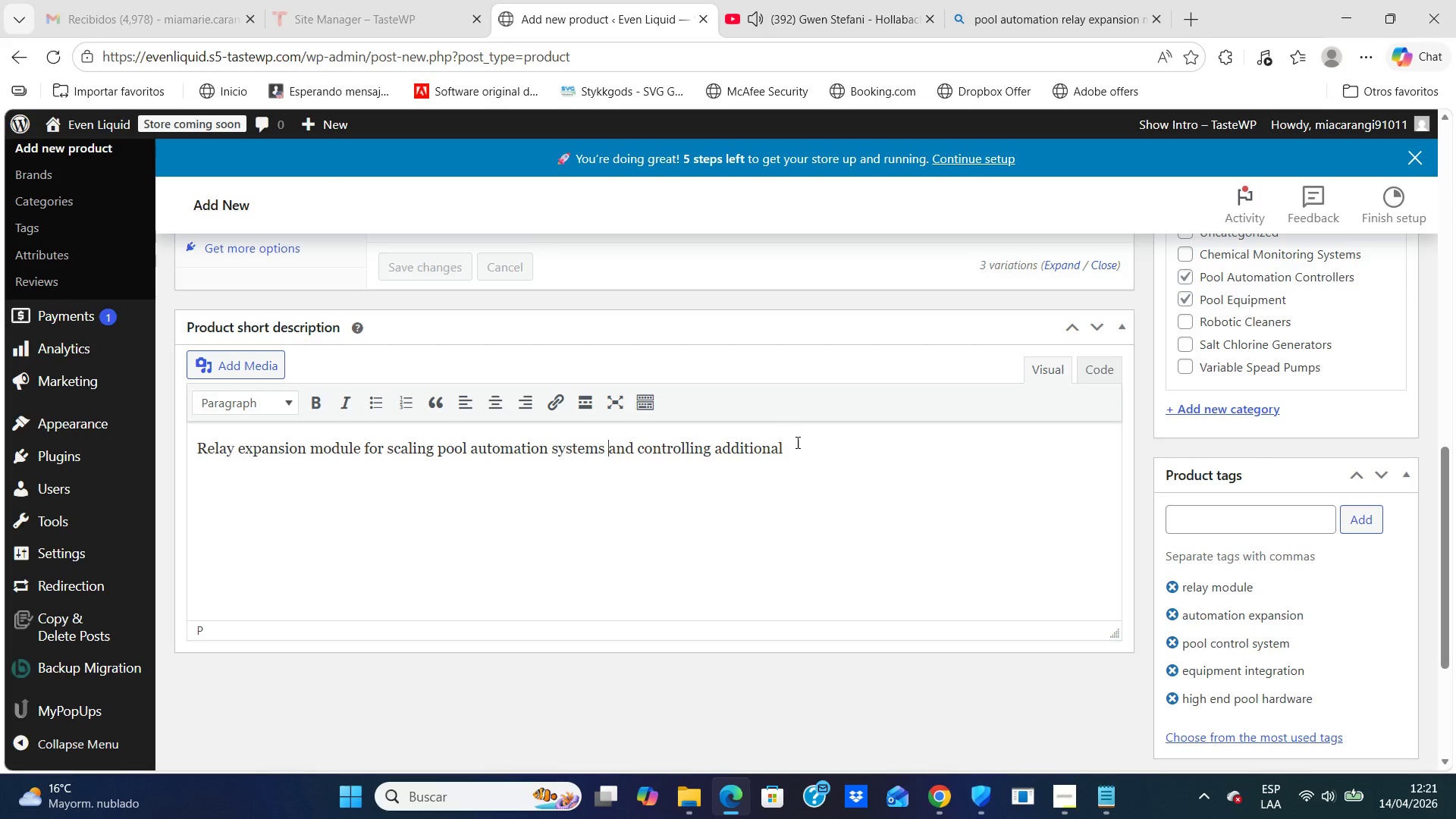 
left_click([797, 442])
 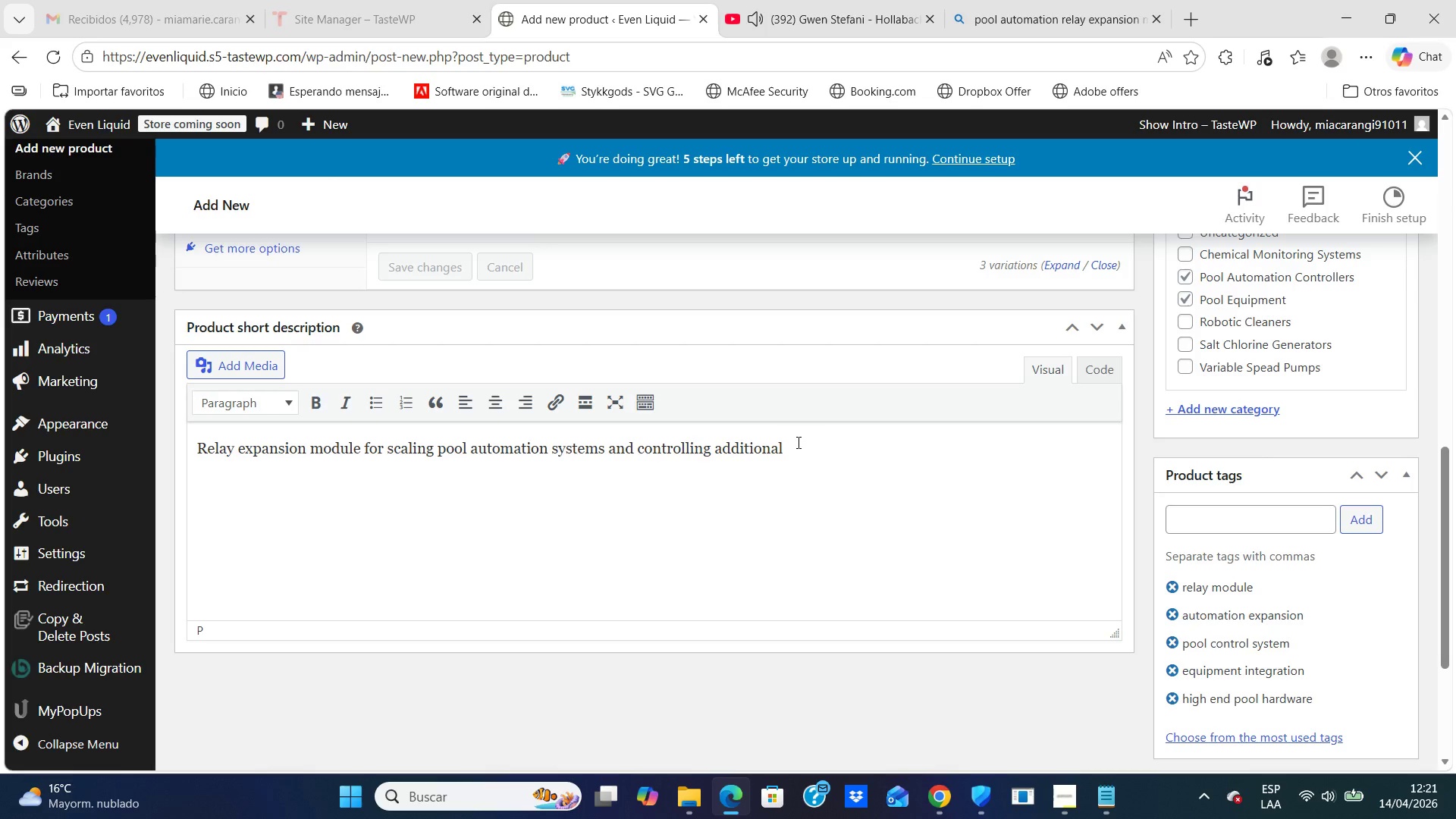 
type( equipme)
 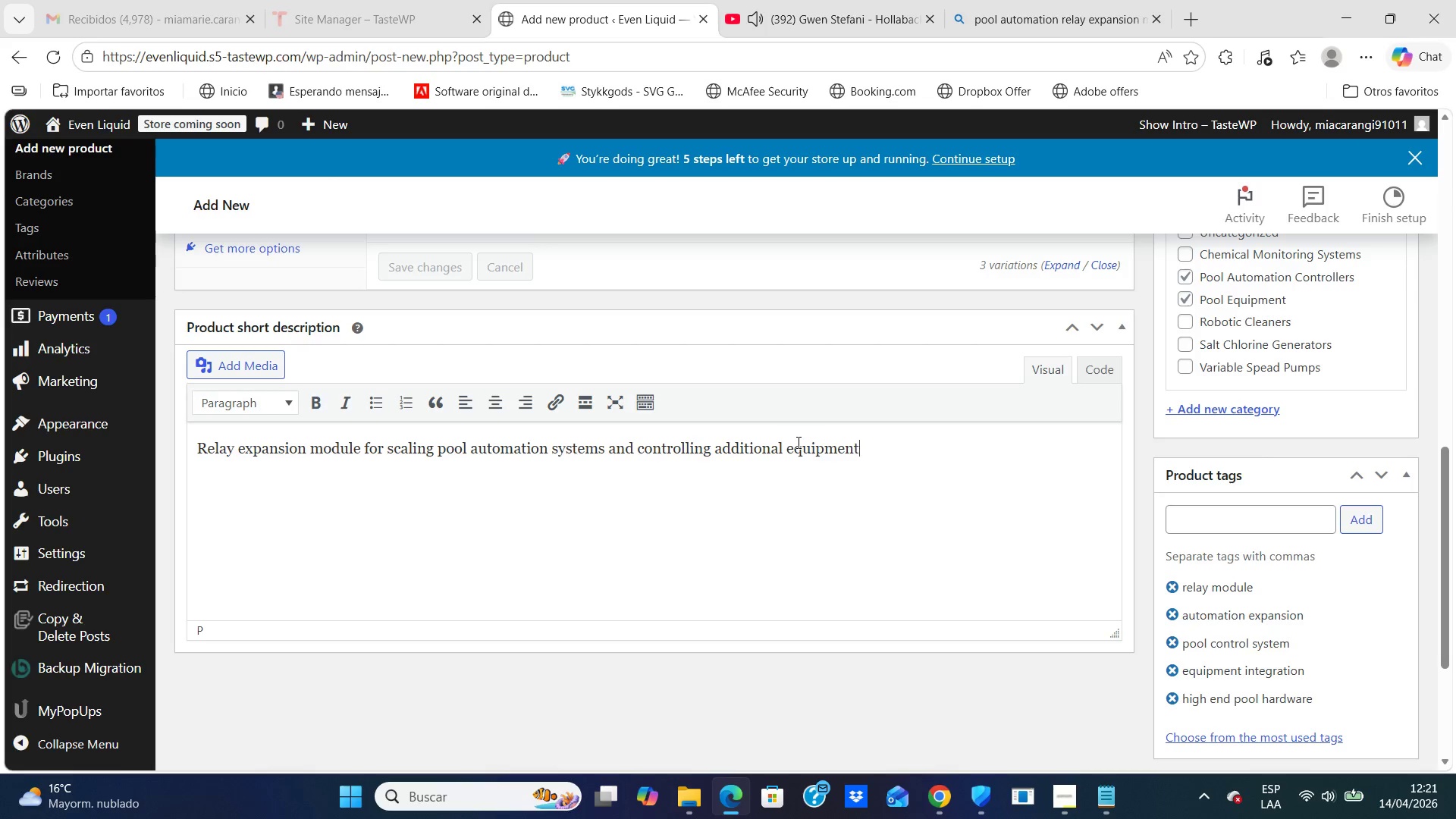 
type(nt.)
 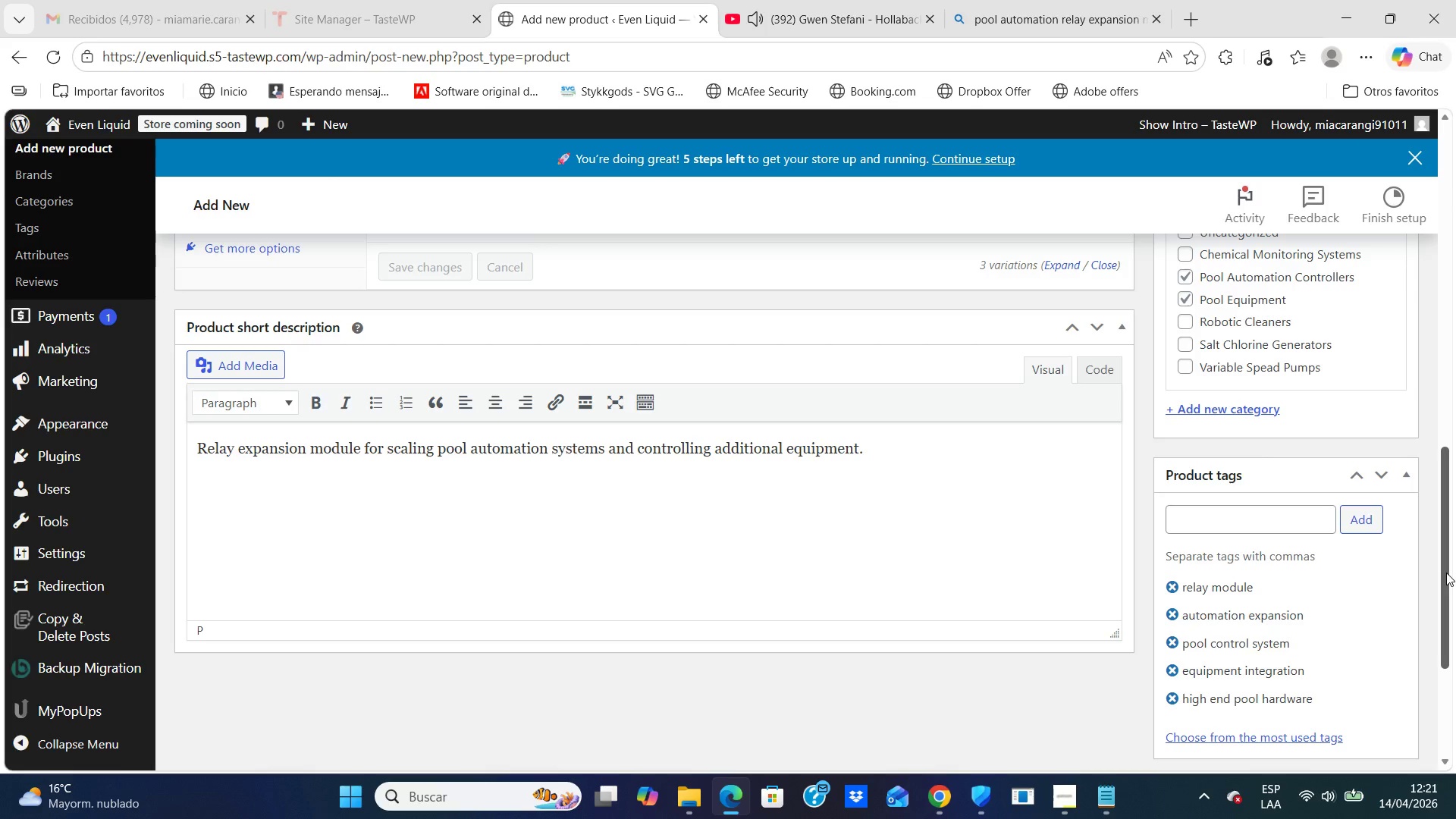 
left_click_drag(start_coordinate=[1446, 573], to_coordinate=[1439, 262])
 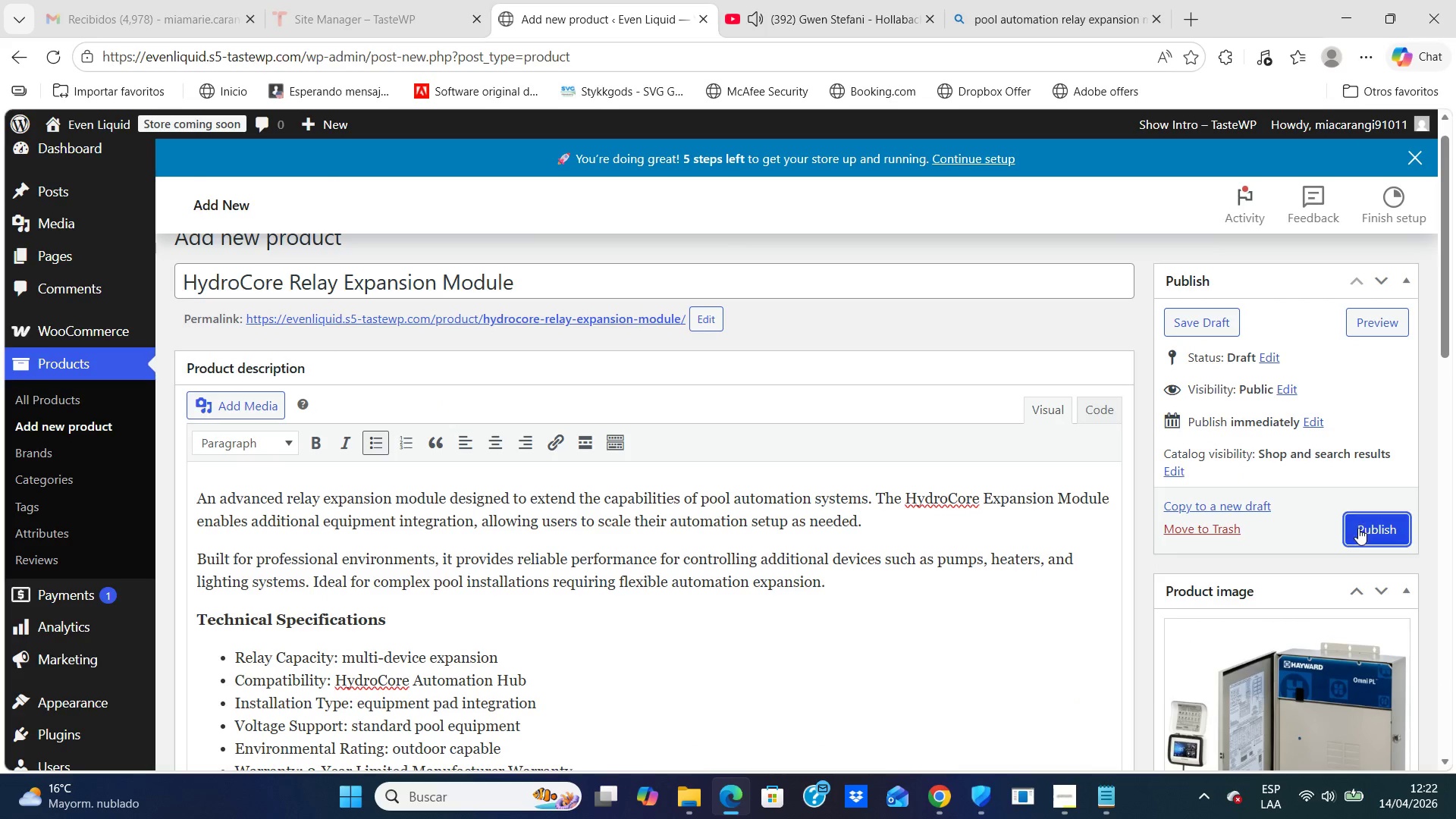 
left_click([1358, 528])
 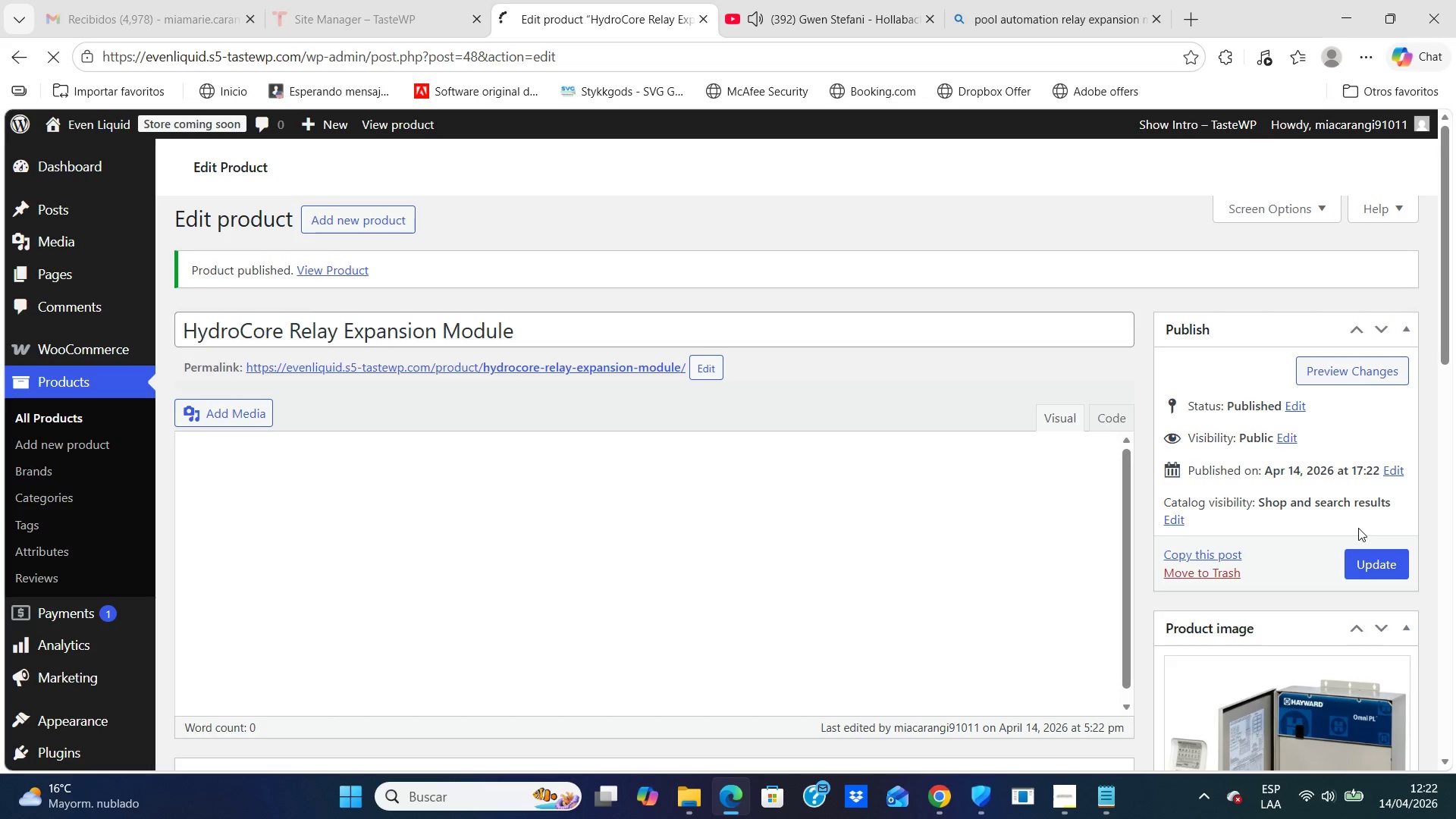 
wait(16.39)
 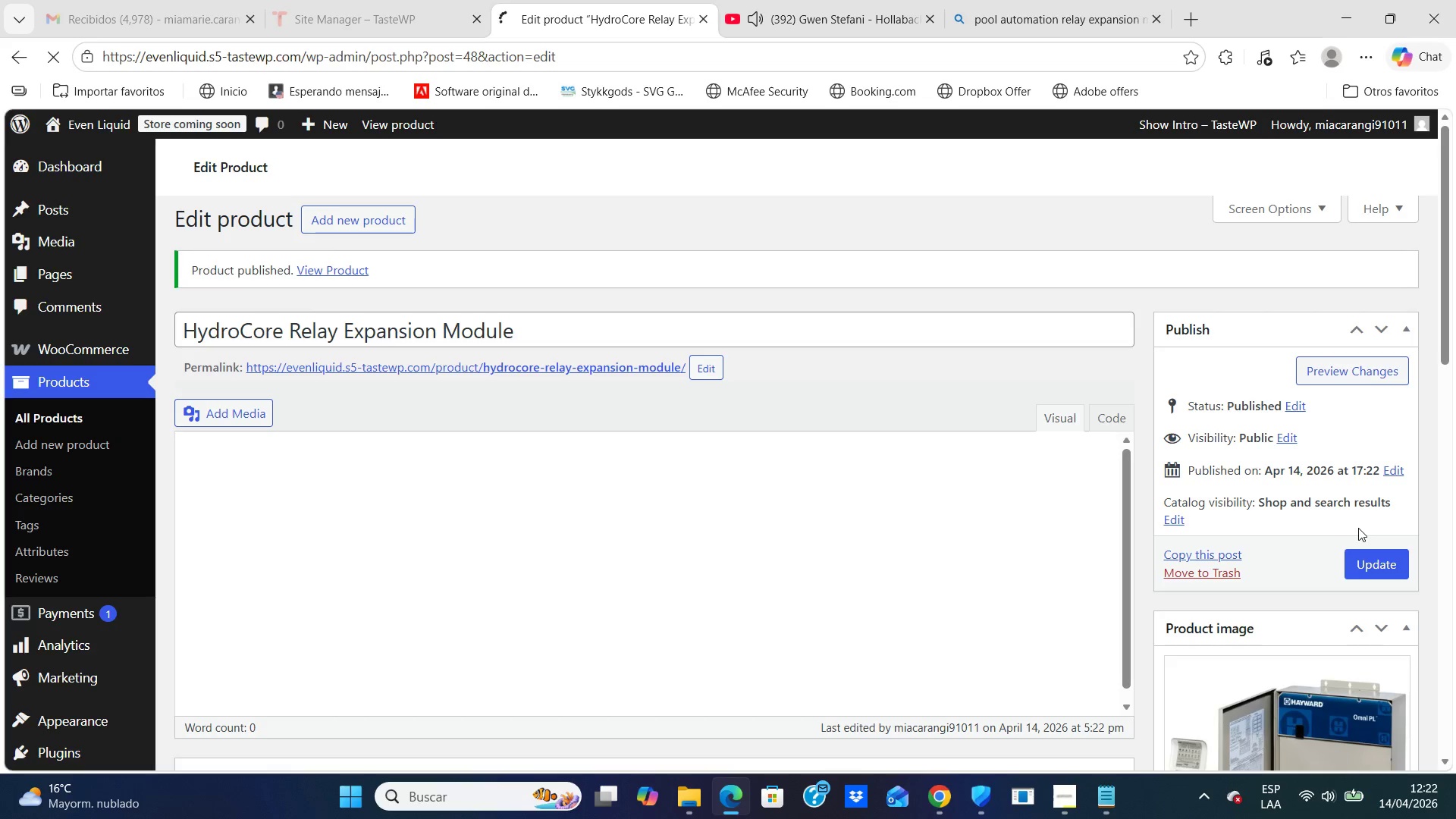 
left_click([363, 264])
 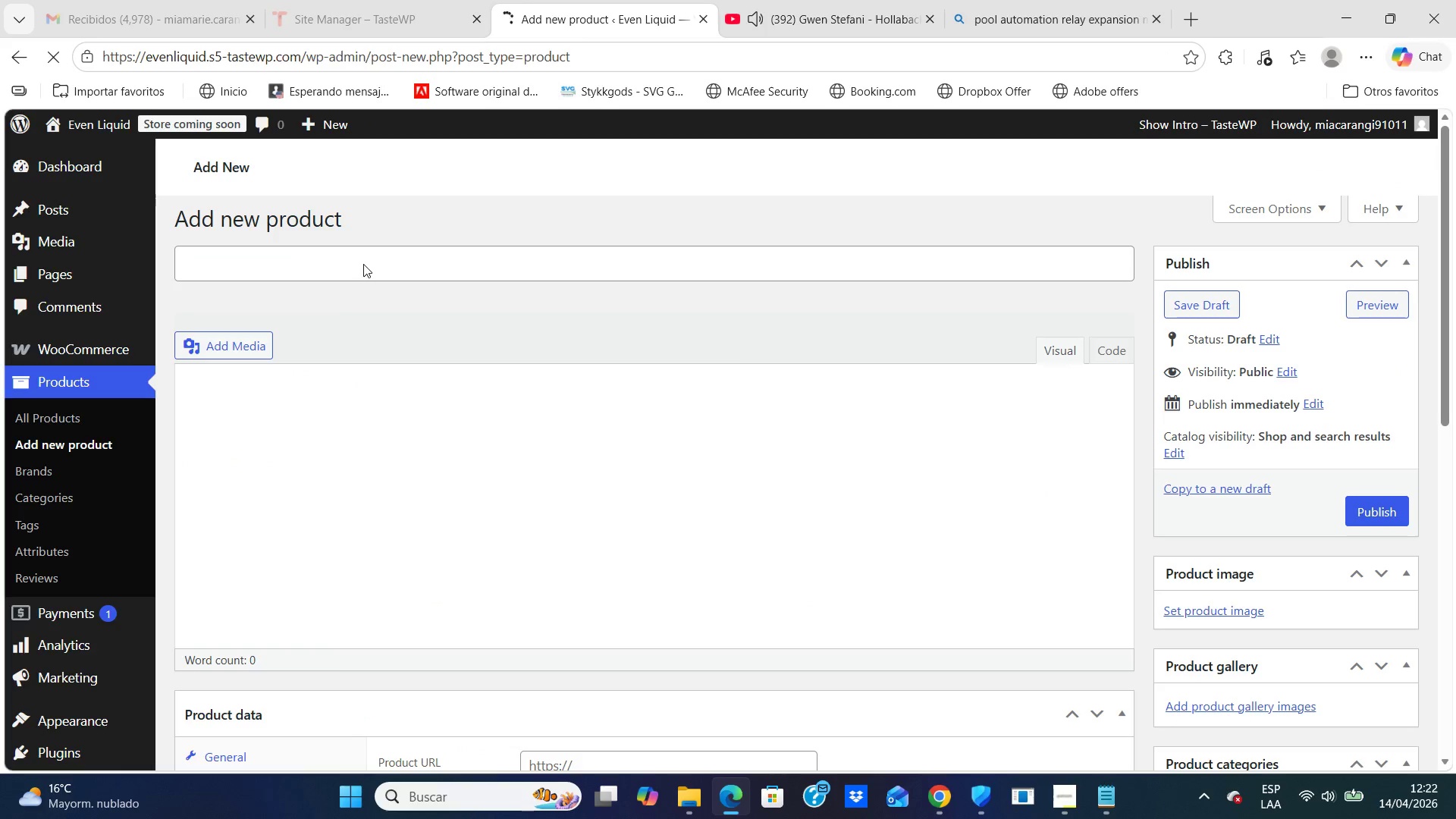 
wait(7.91)
 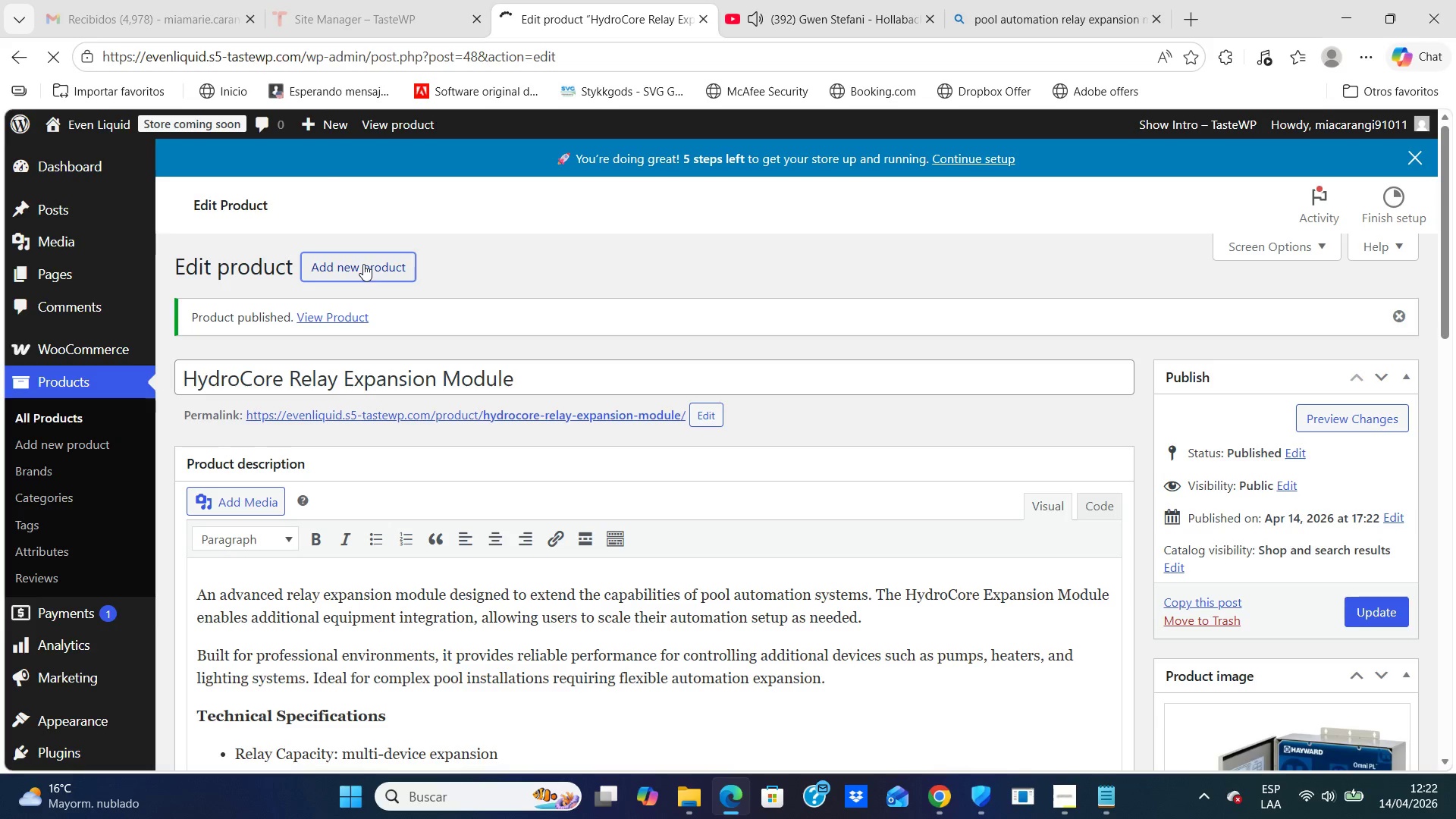 
type(ChemSense pH/)
 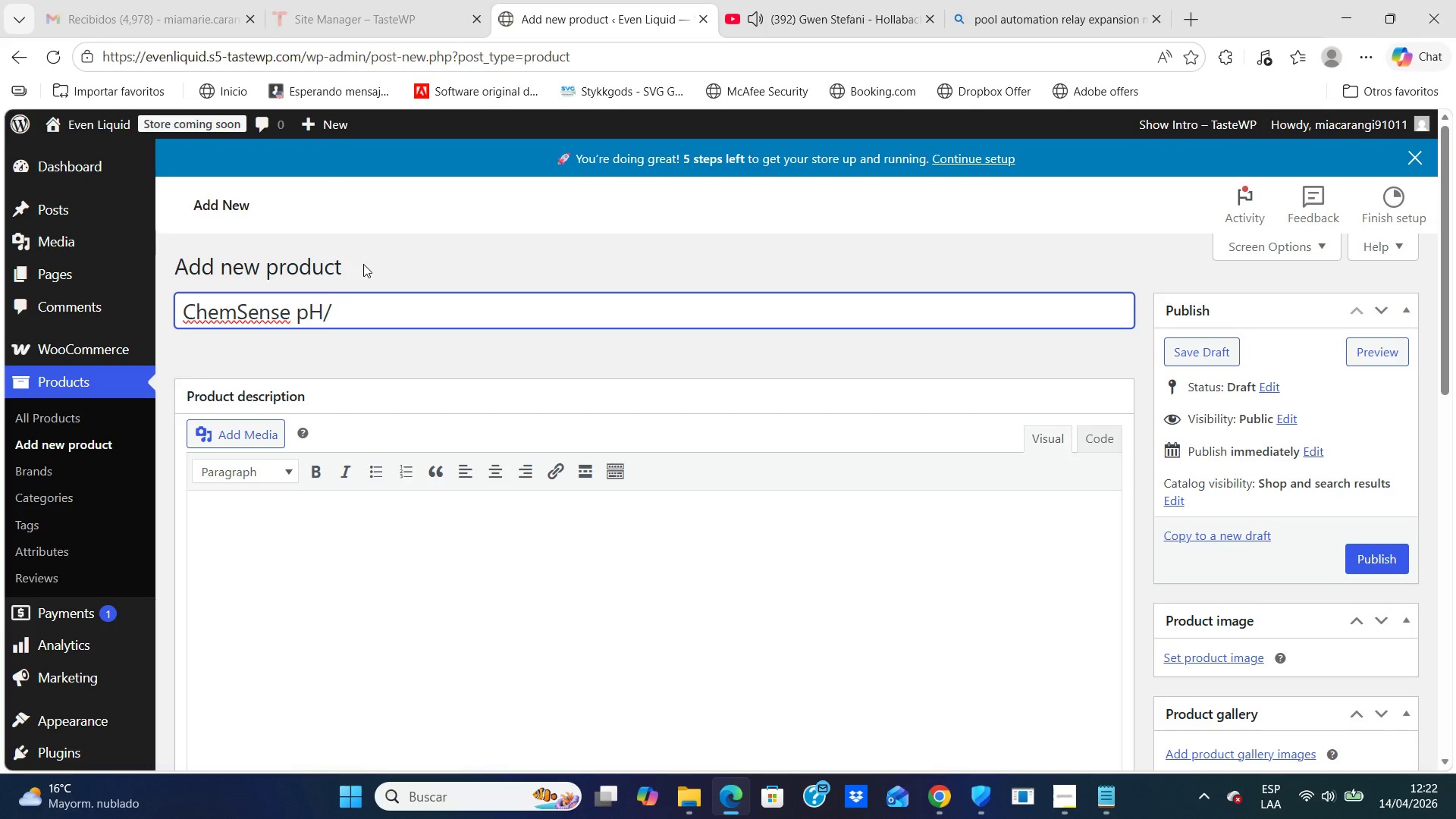 
wait(6.41)
 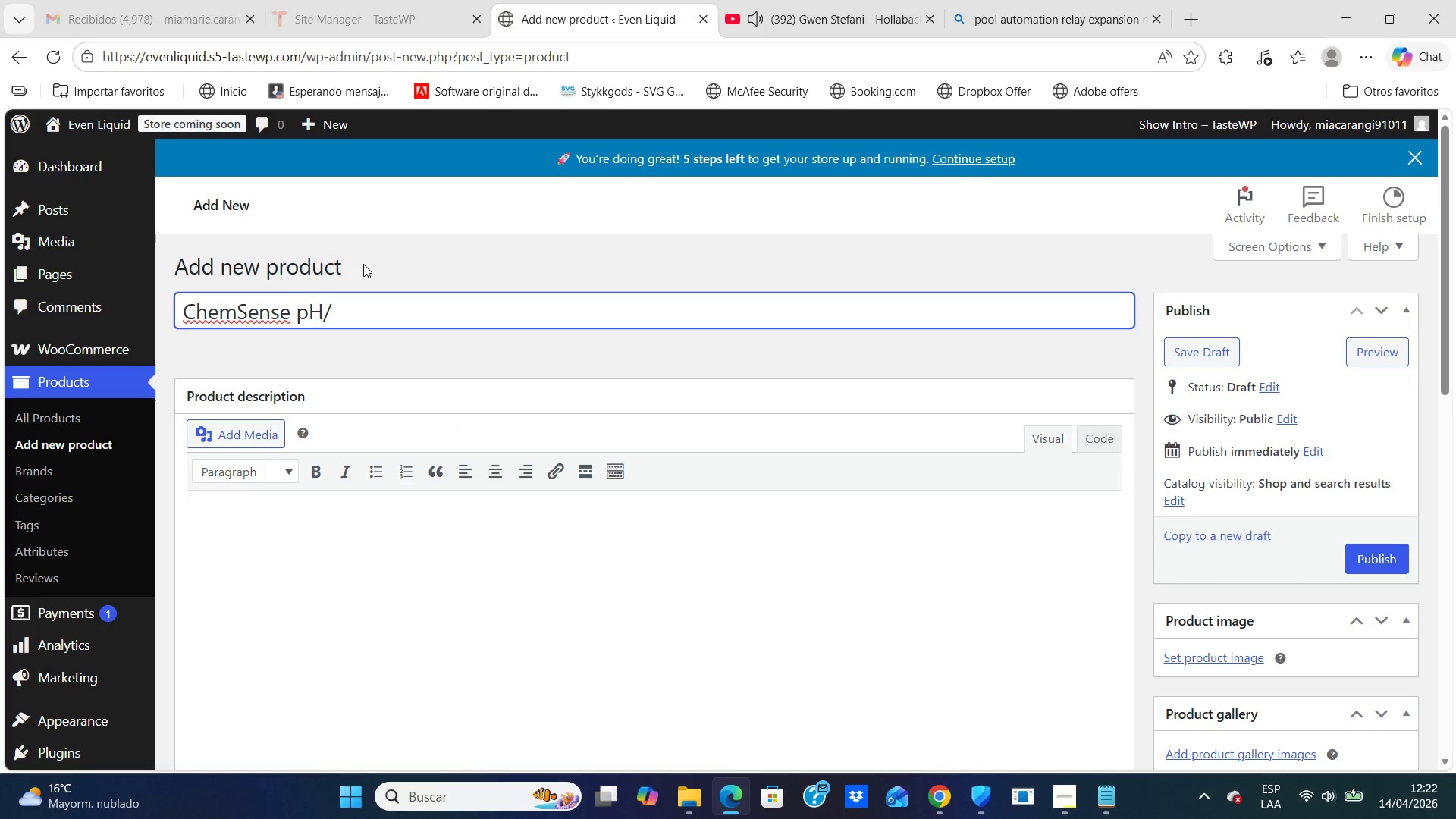 
type(ORP Monitor pro)
 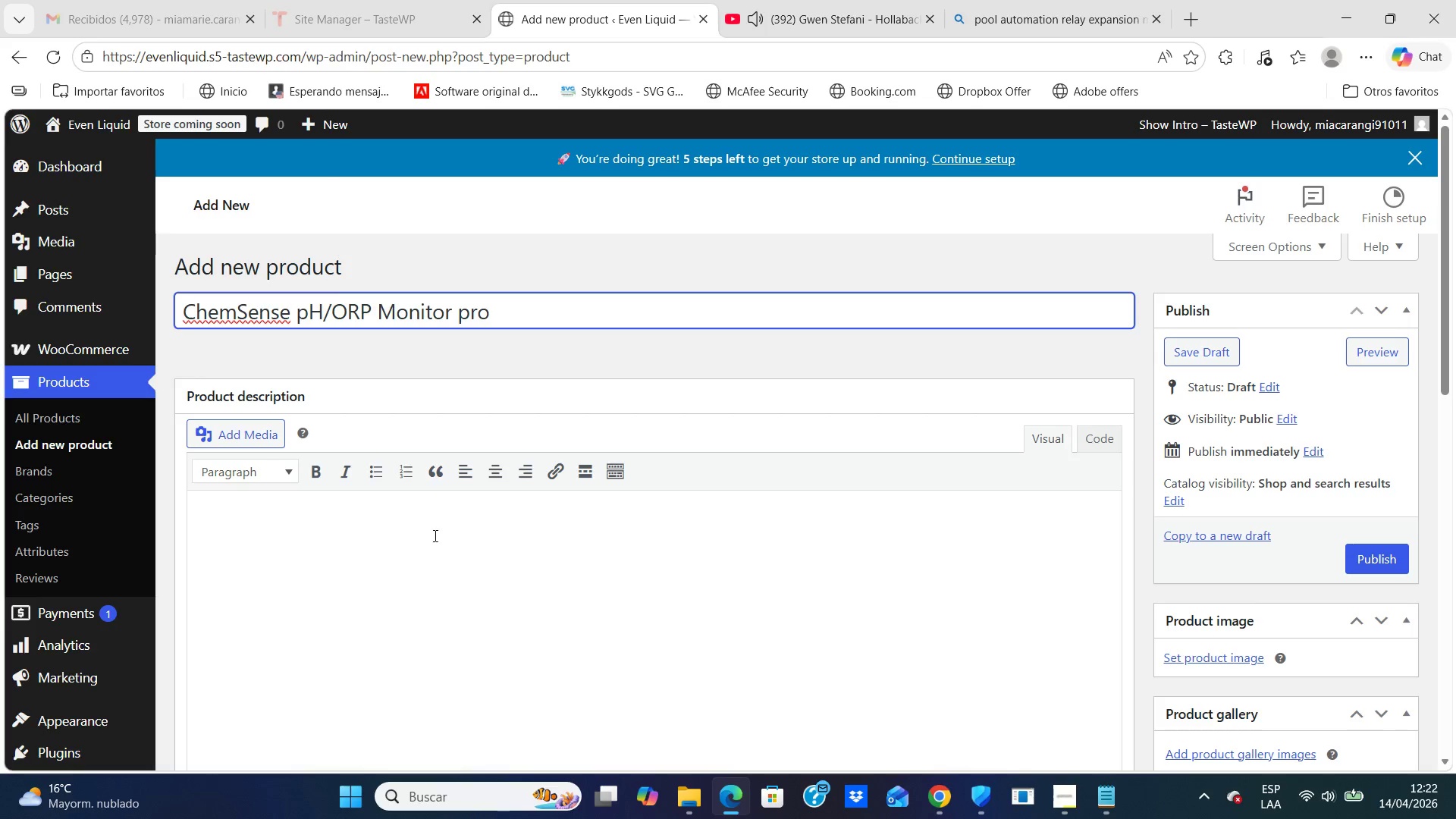 
left_click([406, 538])
 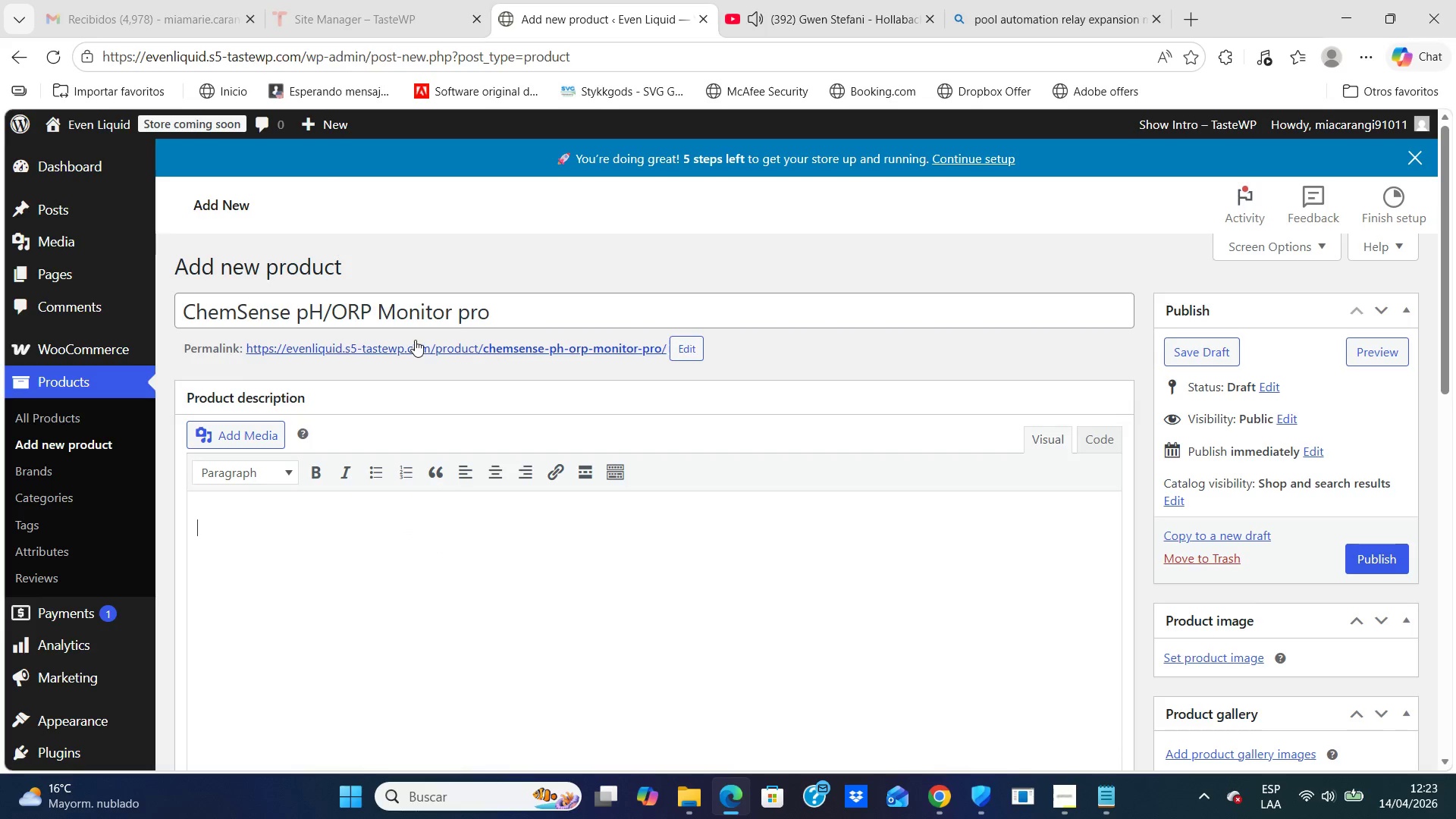 
left_click([466, 315])
 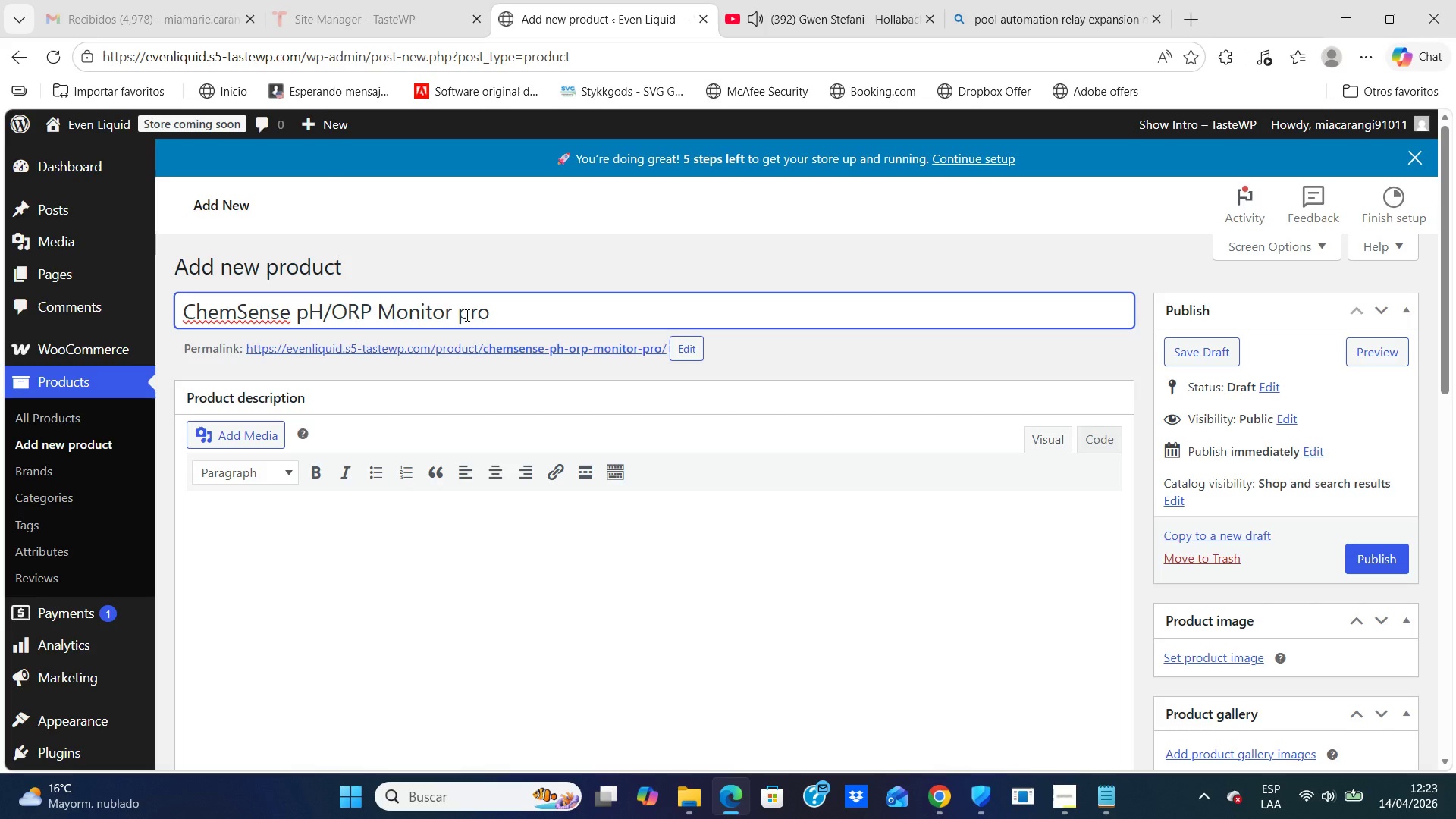 
key(Backspace)
 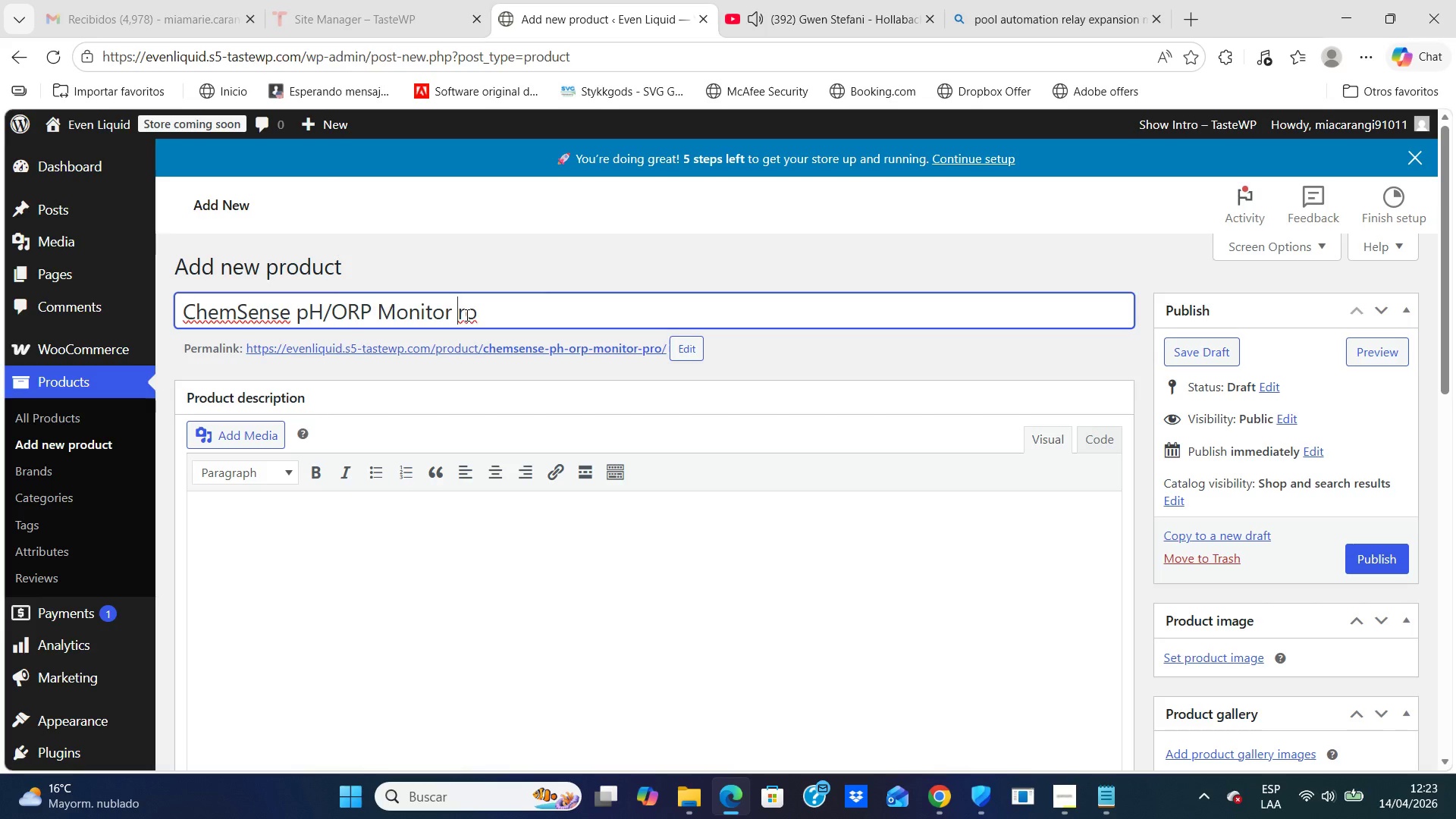 
key(CapsLock)
 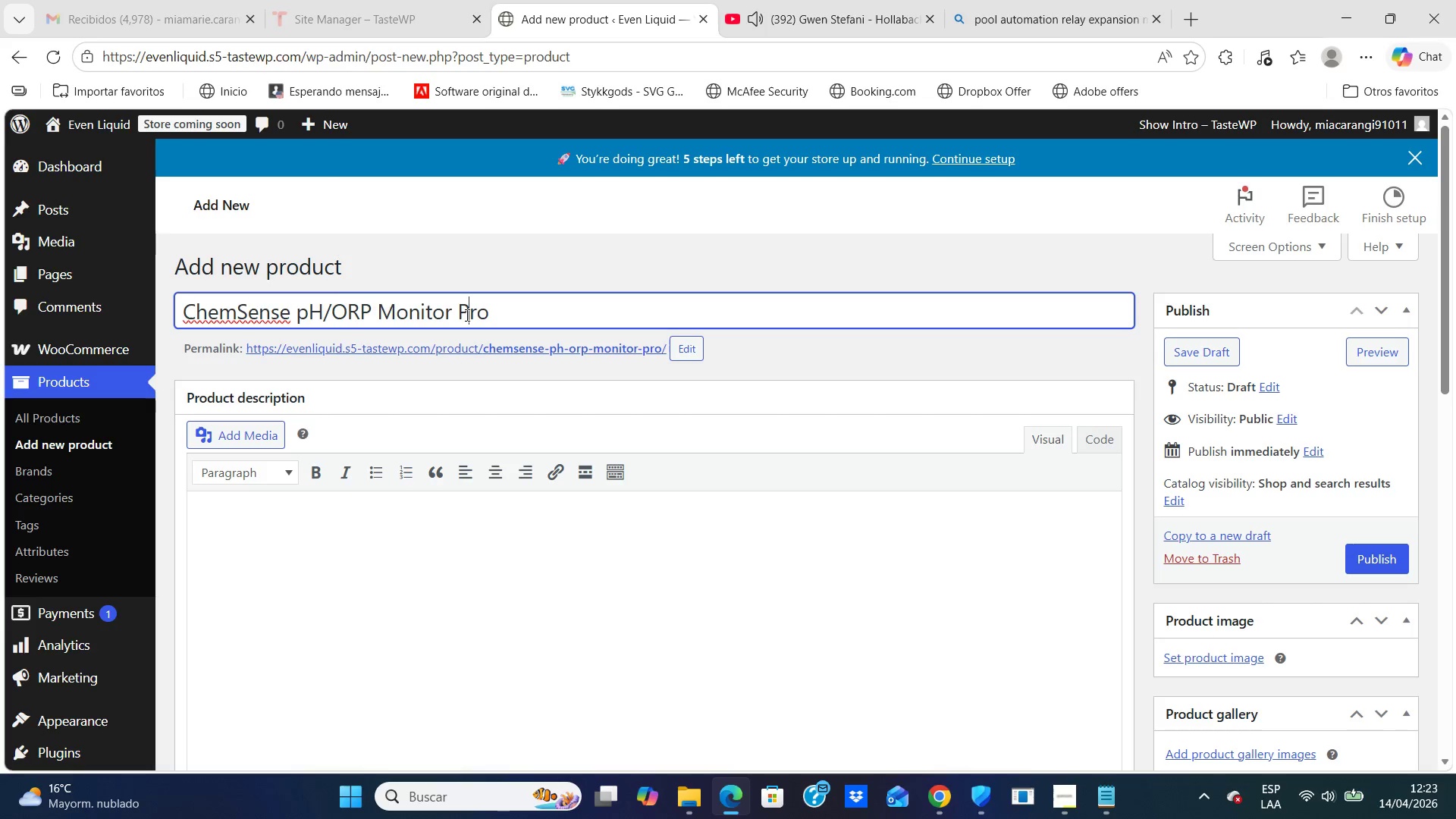 
key(P)
 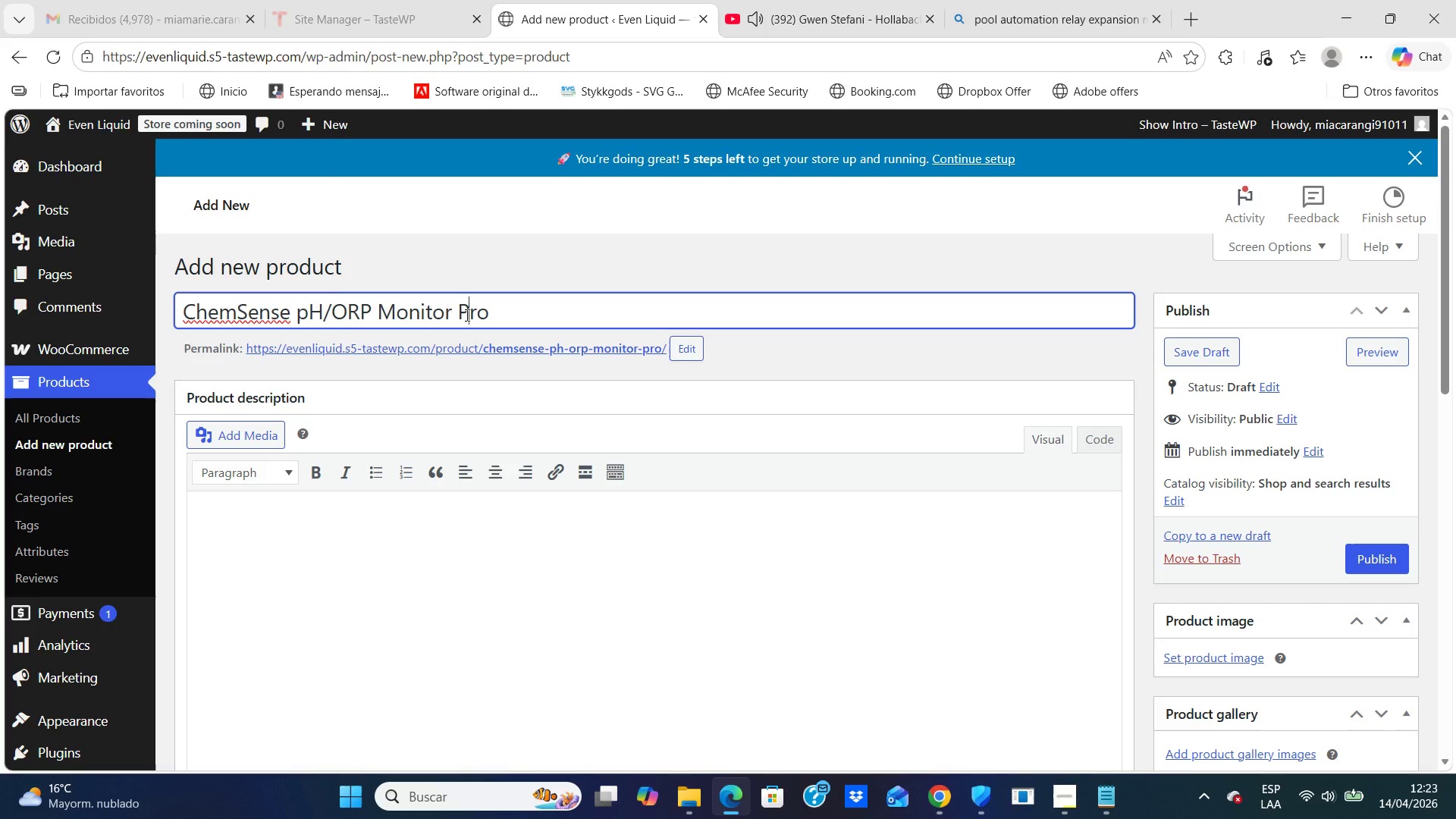 
key(CapsLock)
 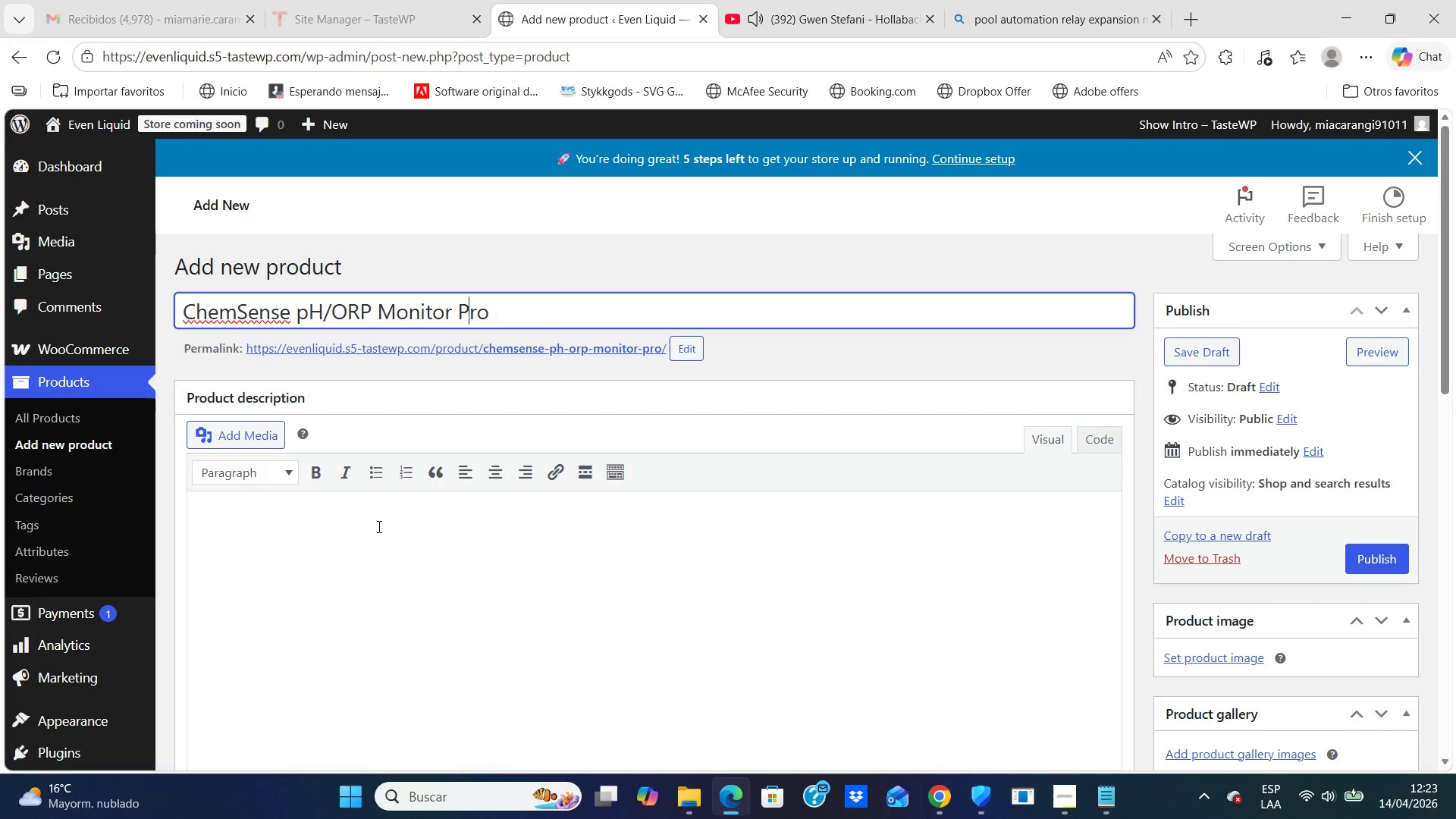 
left_click([378, 526])
 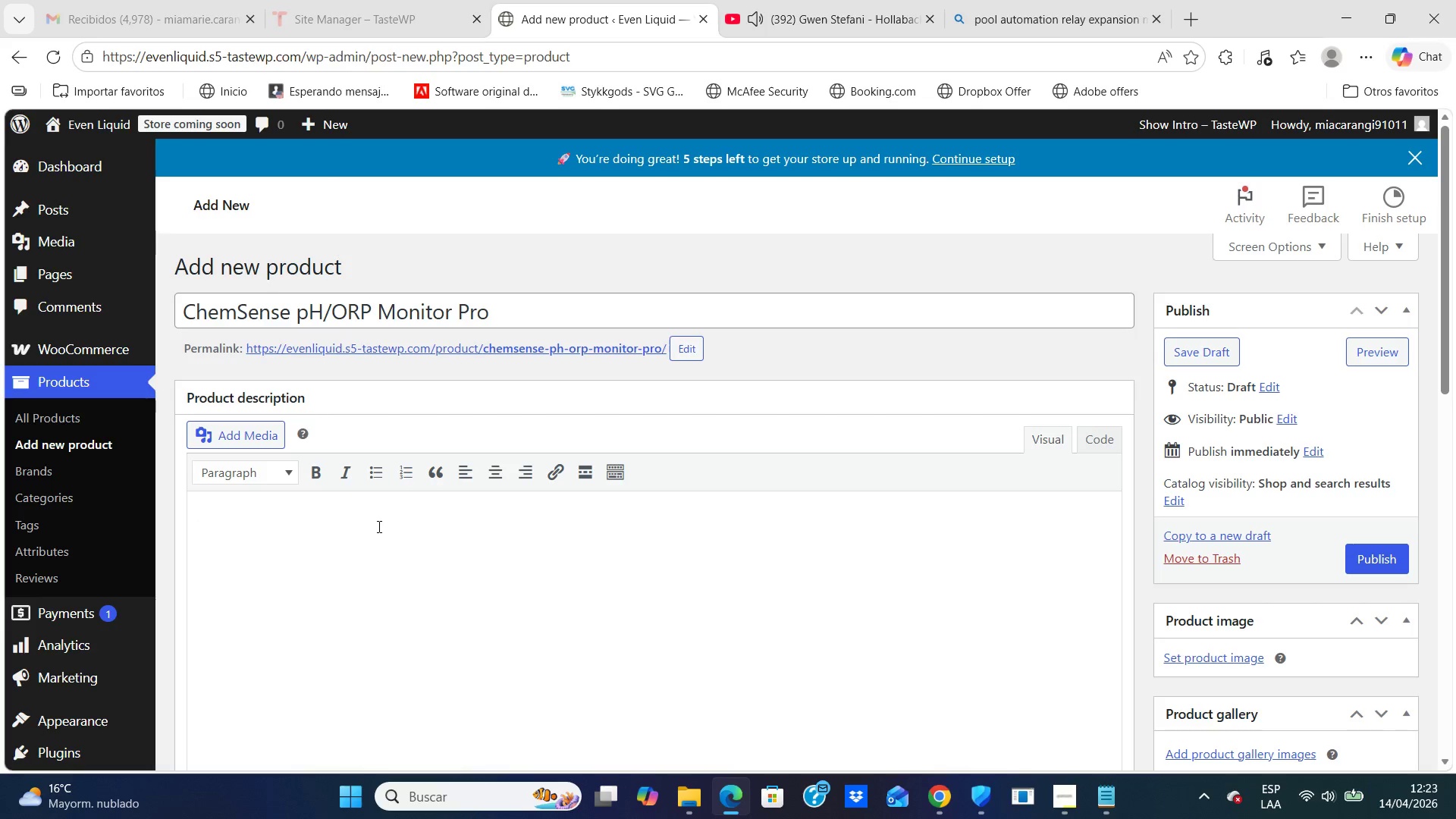 
type(A professional-grade chemical monitoring system designend to maintain precise water balance in high )
key(Backspace)
type(-end)
 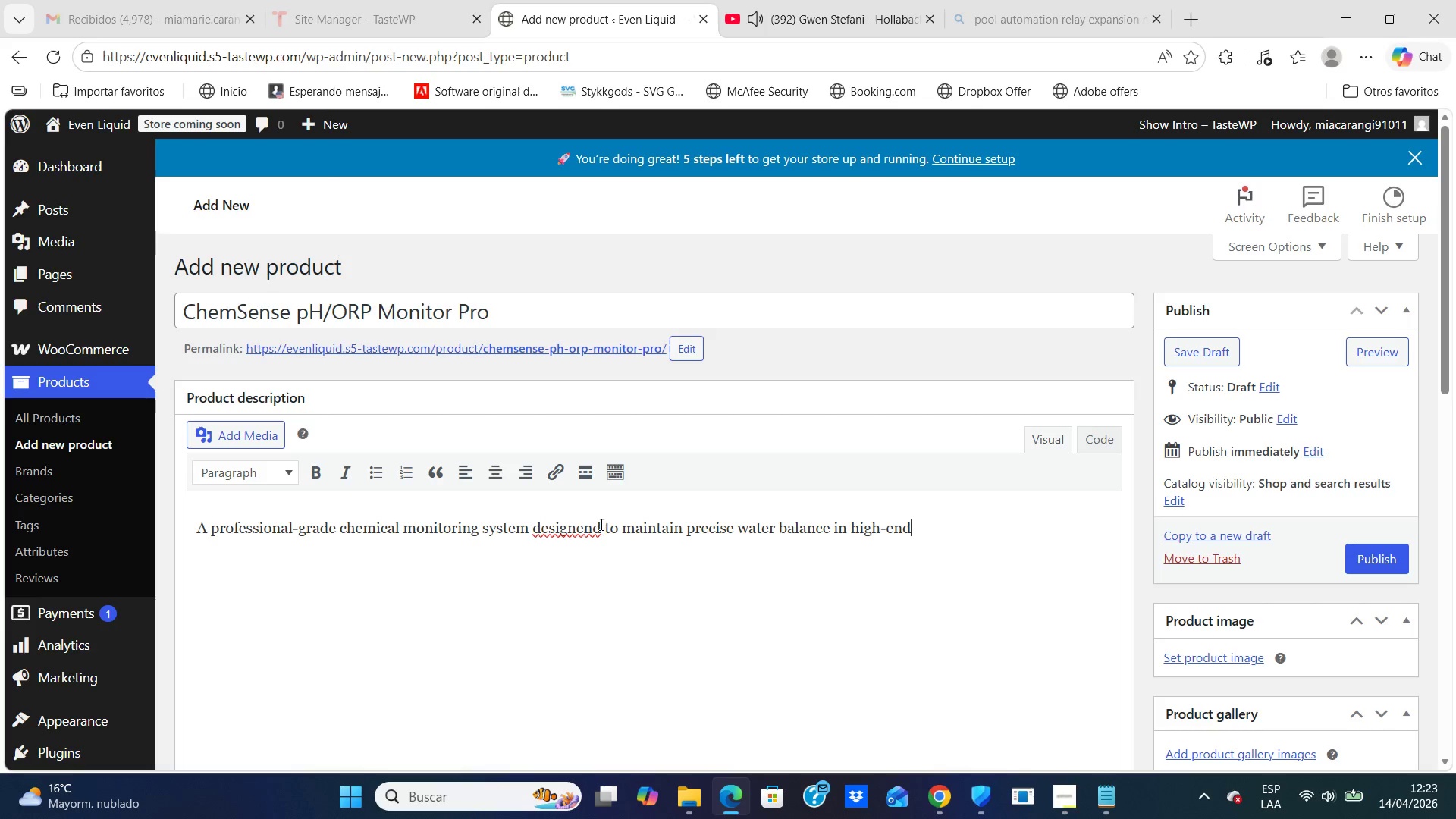 
left_click([600, 524])
 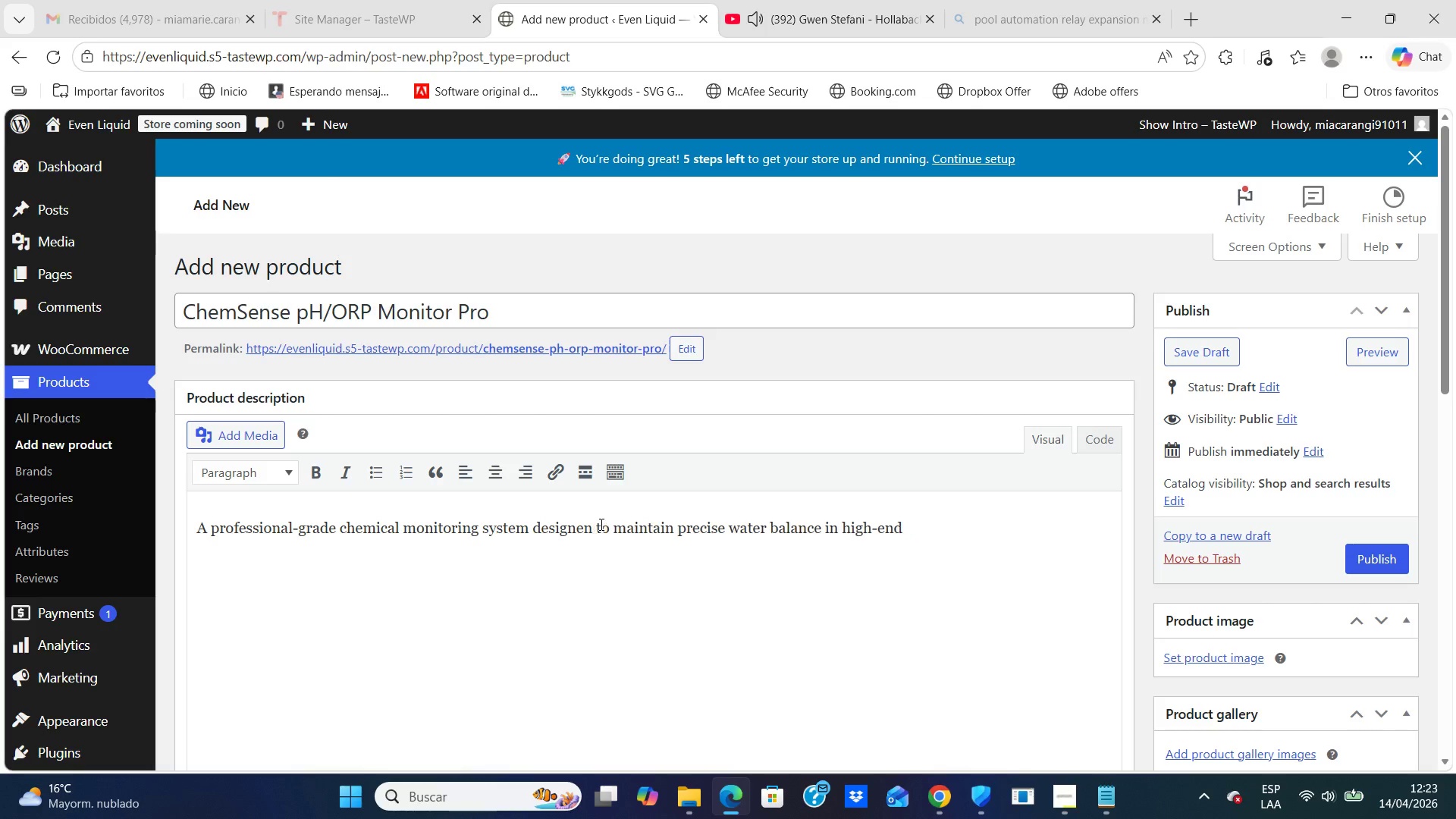 
key(Backspace)
key(Backspace)
key(Backspace)
key(Backspace)
type(ned)
 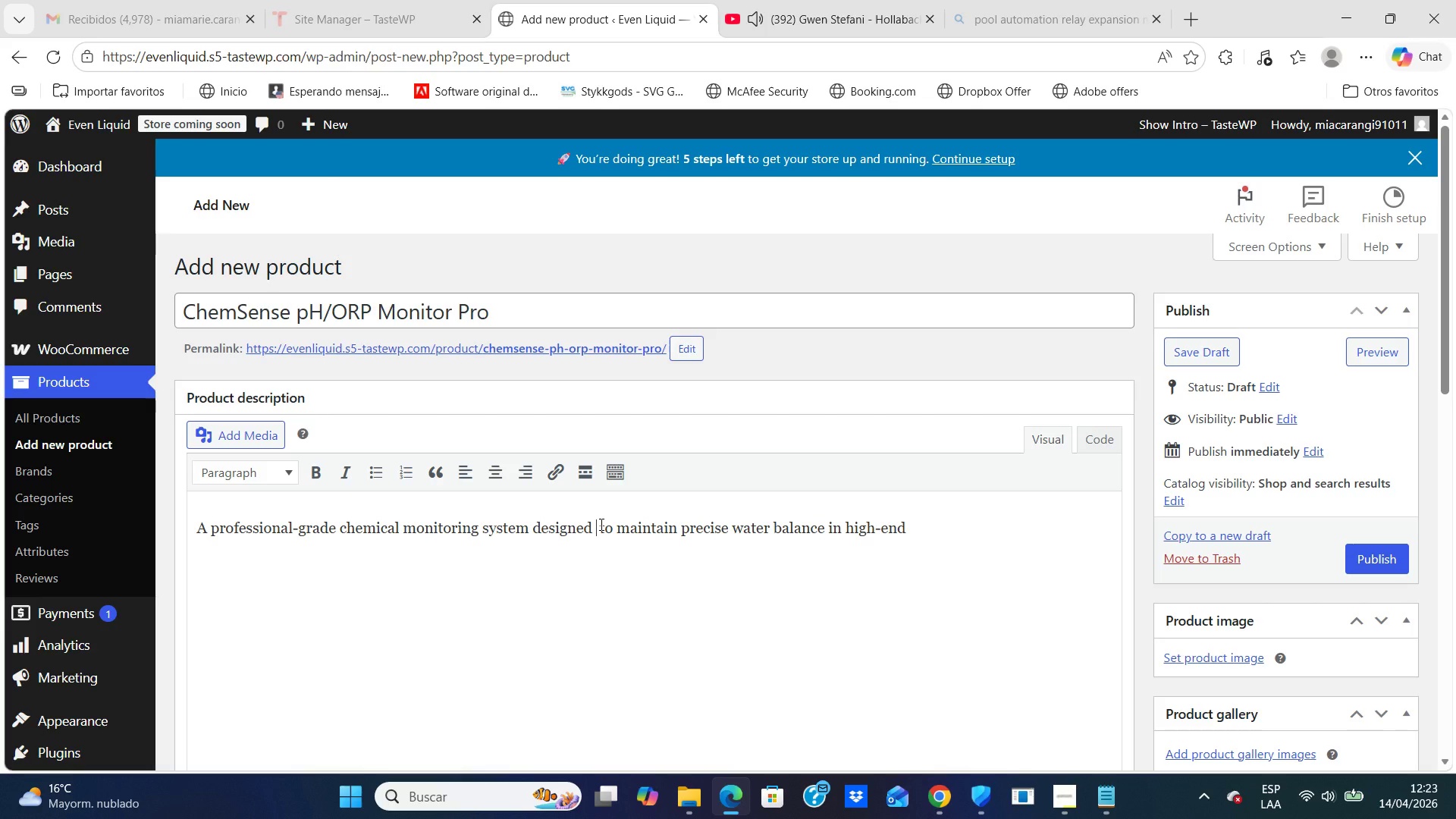 
key(Space)
 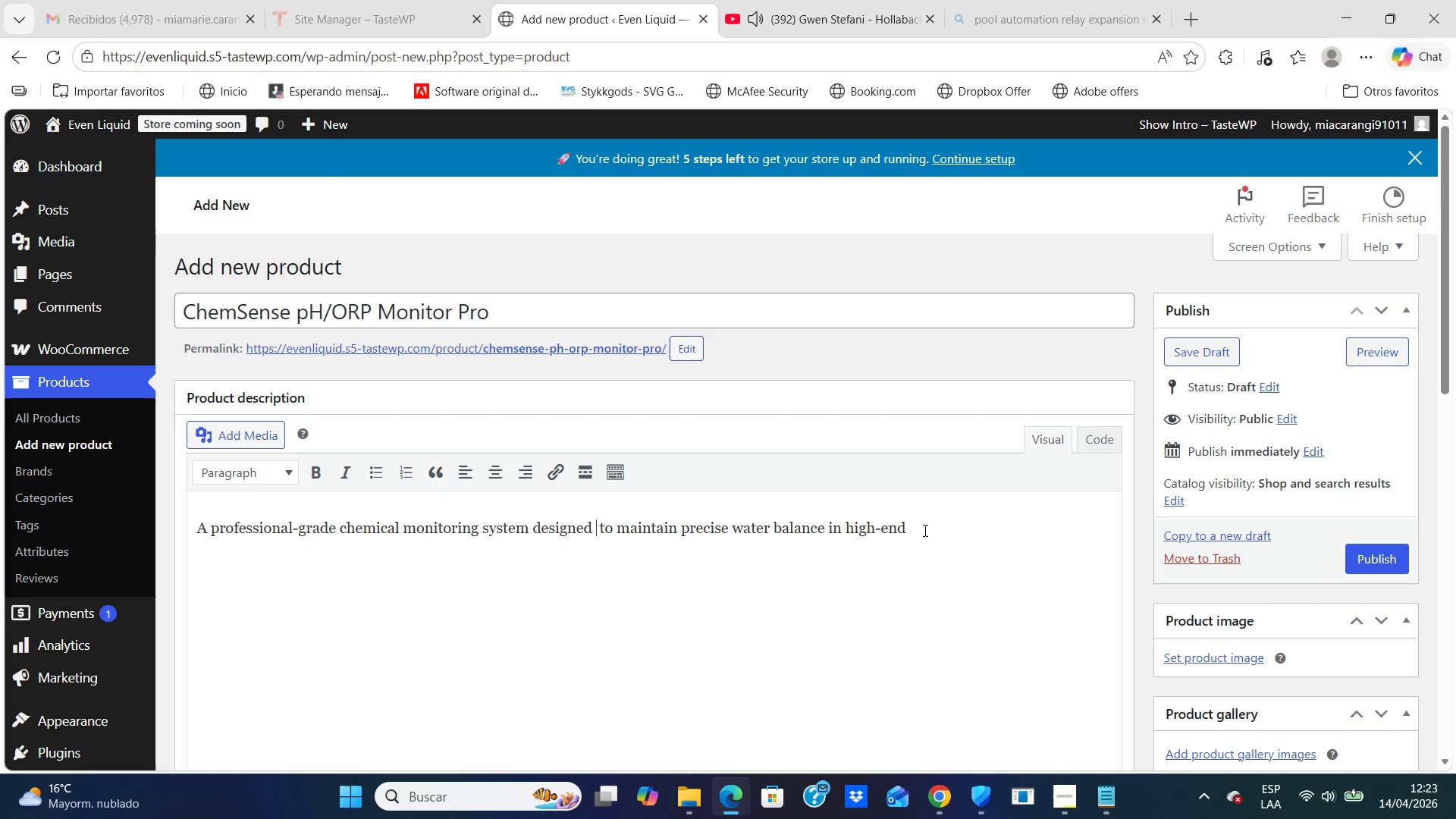 
left_click([931, 531])
 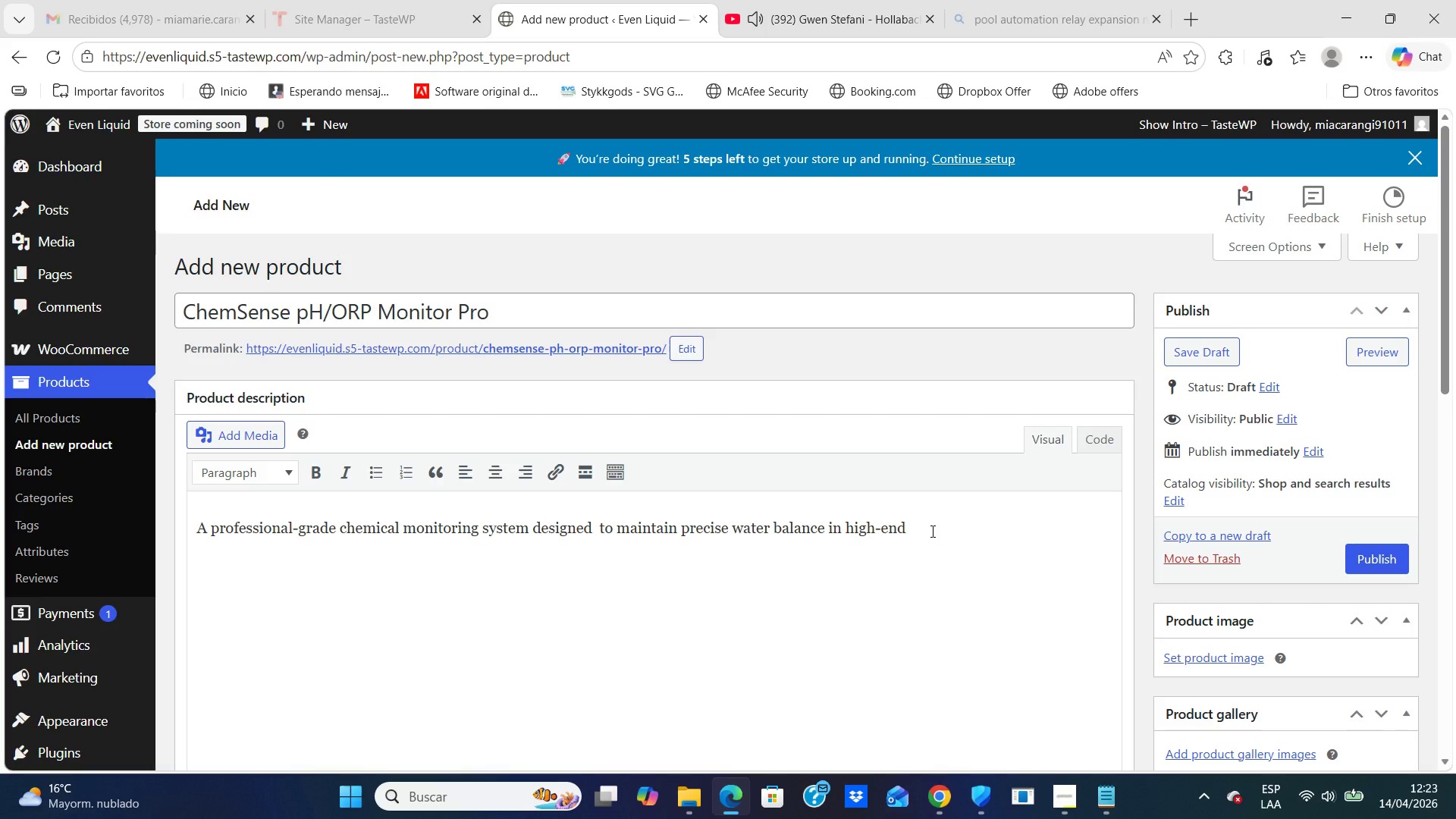 
type( pool environments )
key(Backspace)
type(. The ChemSense )
key(Backspace)
key(Backspace)
type(e pH/ORP)
 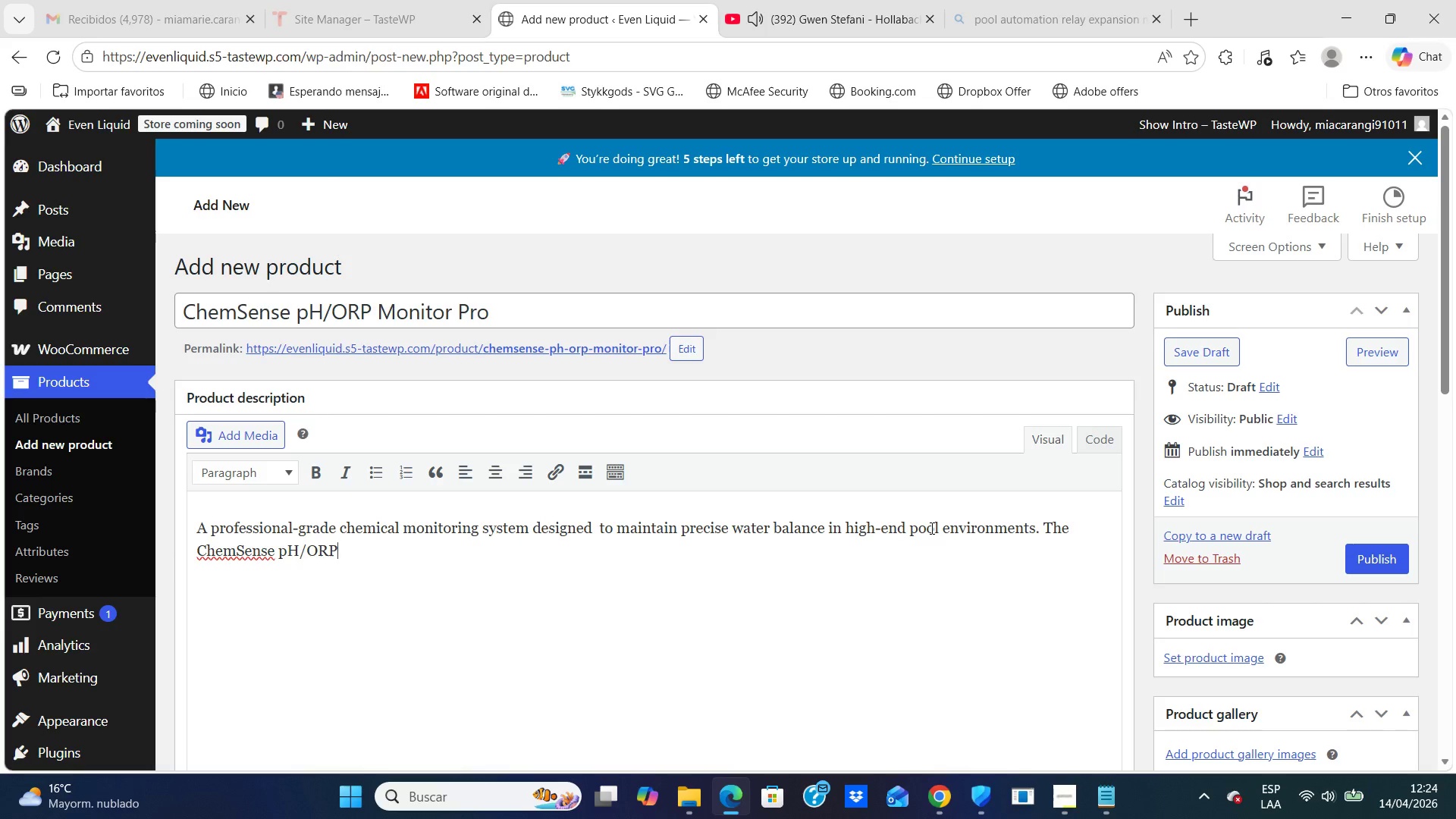 
wait(14.23)
 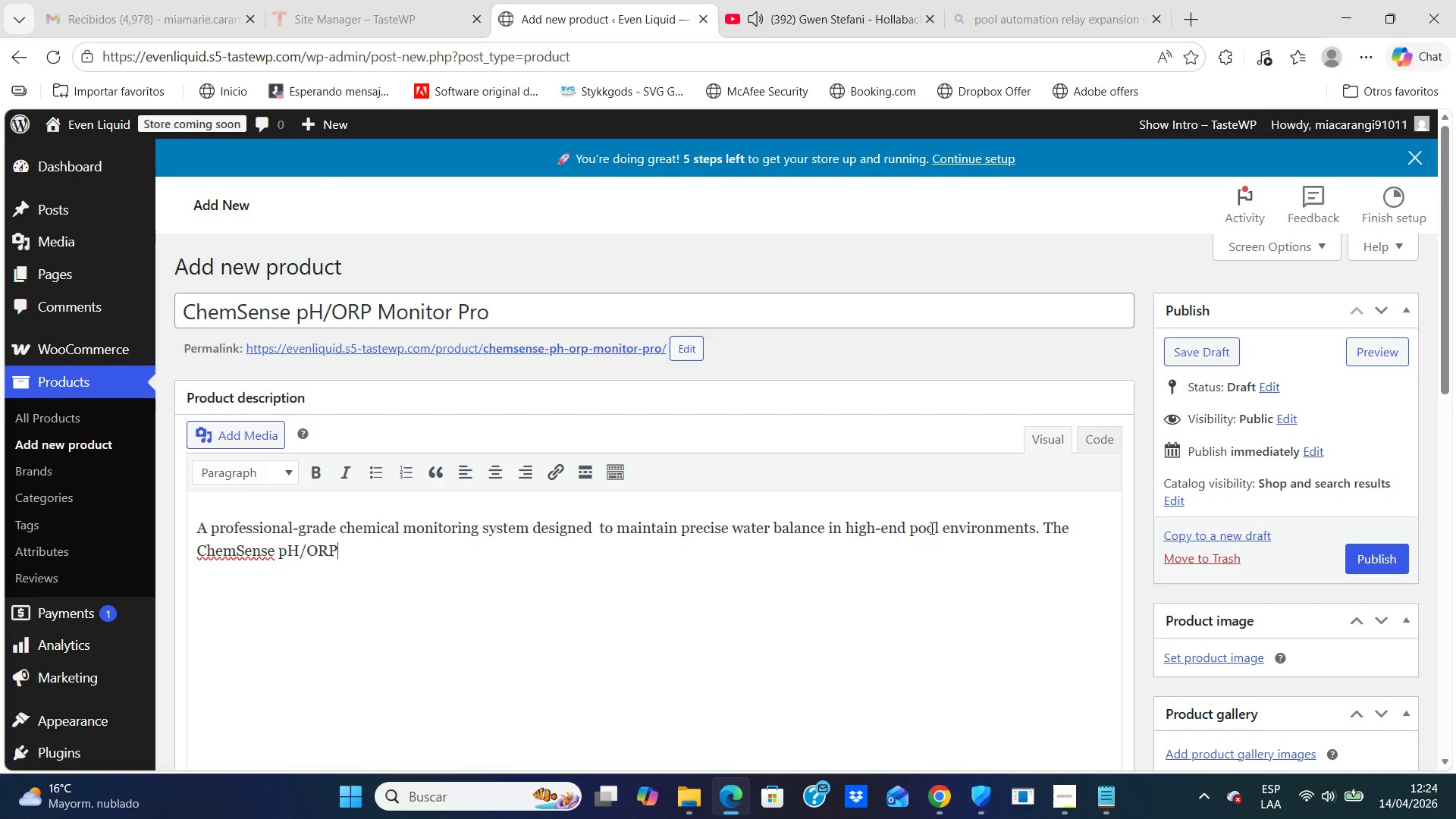 
type( Monitor Pro contino)
key(Backspace)
type(uosly ])
key(Backspace)
key(Backspace)
key(Backspace)
key(Backspace)
key(Backspace)
key(Backspace)
type(o)
 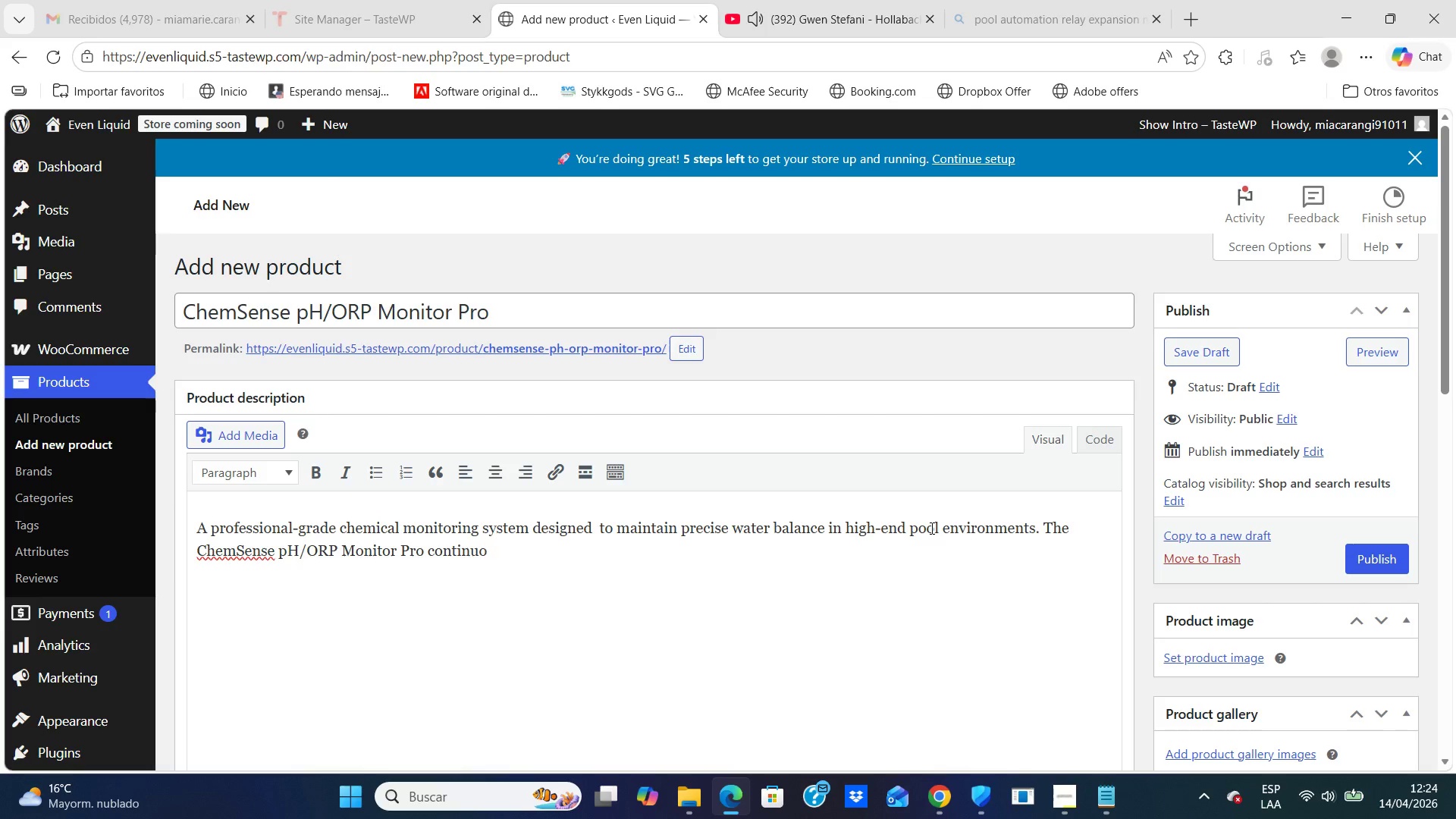 
wait(6.09)
 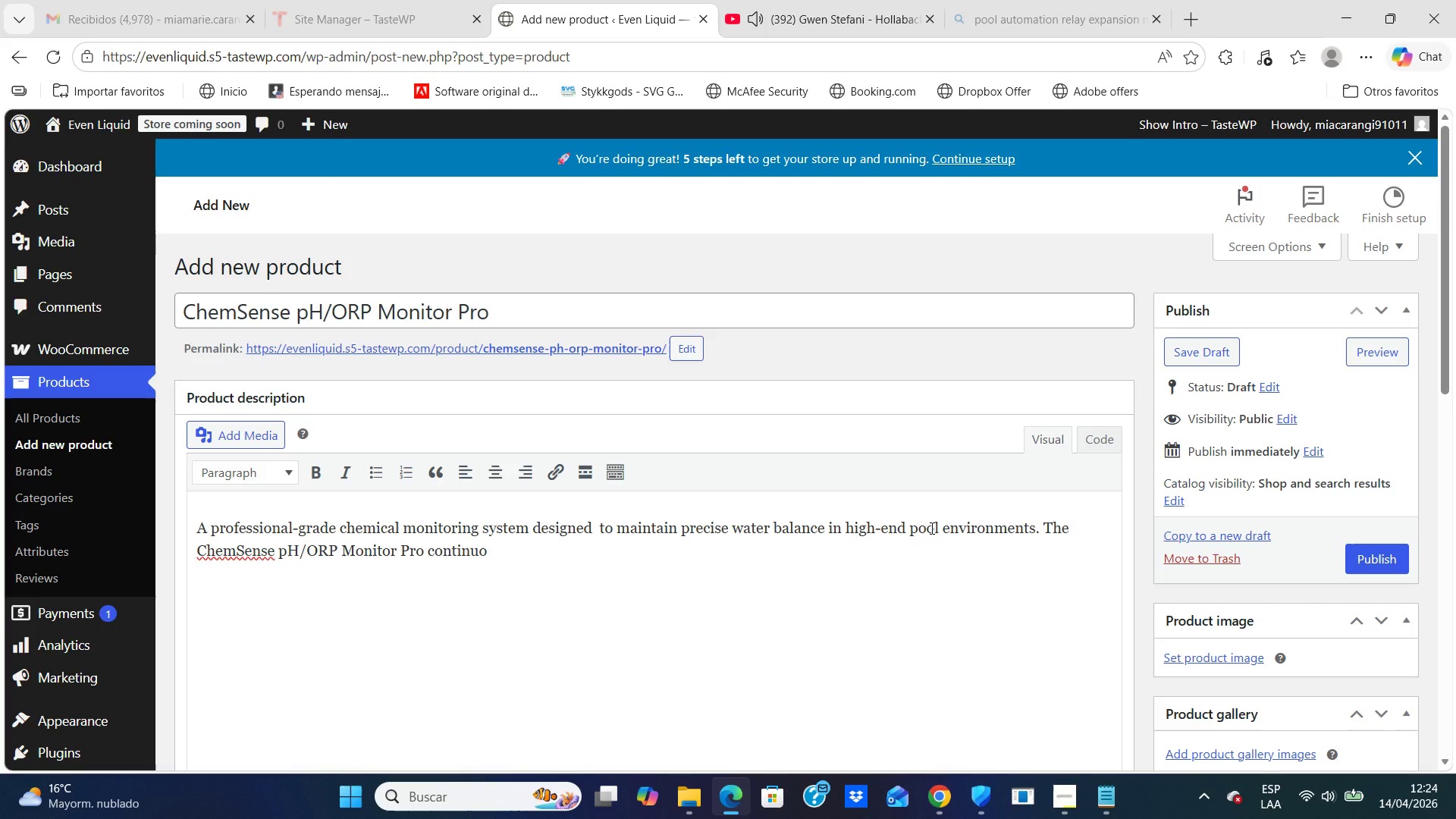 
type(usly tracks pH and ORP  levels to ensure optimal sanitation and water quality.)
 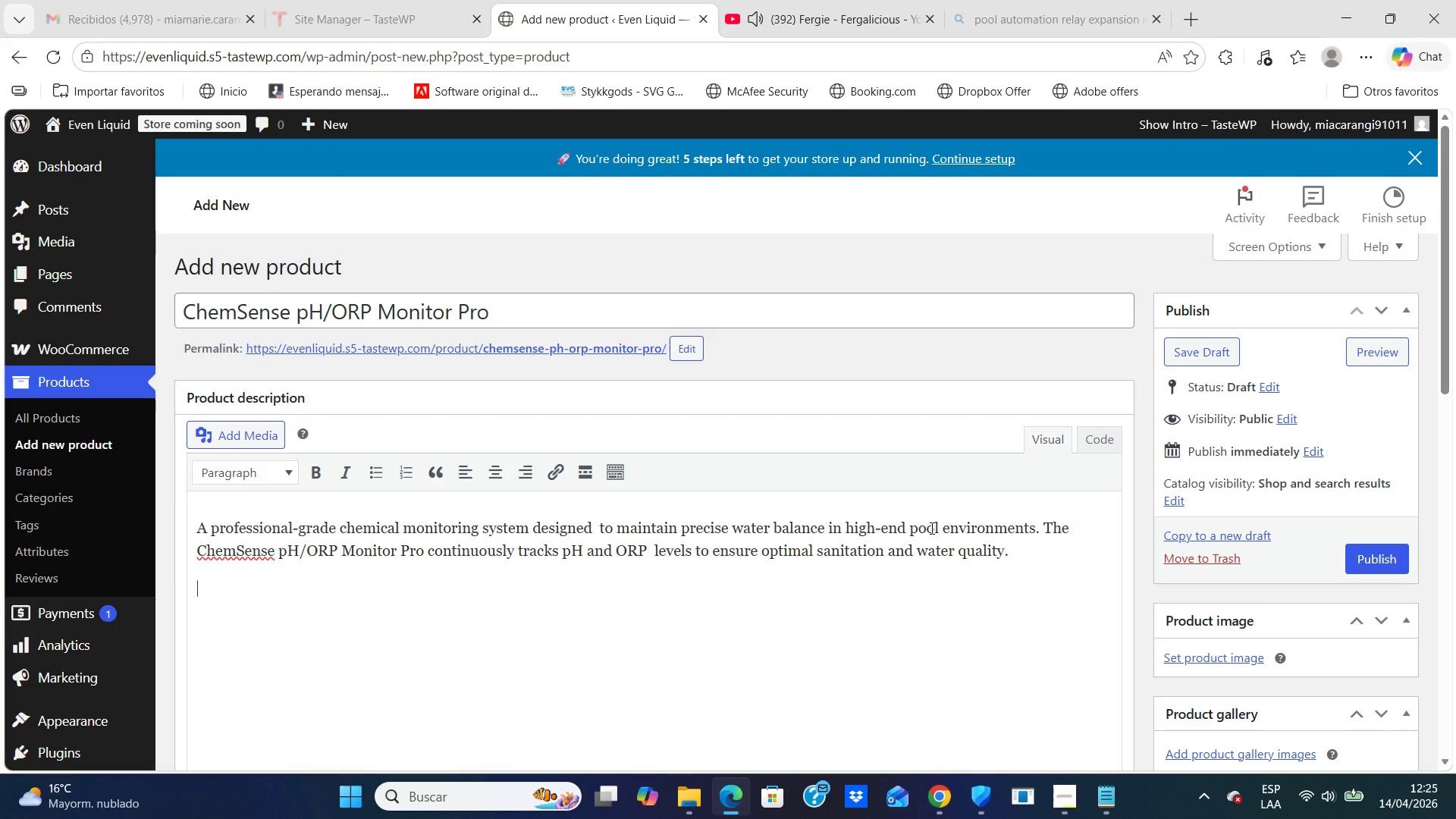 
key(Enter)
 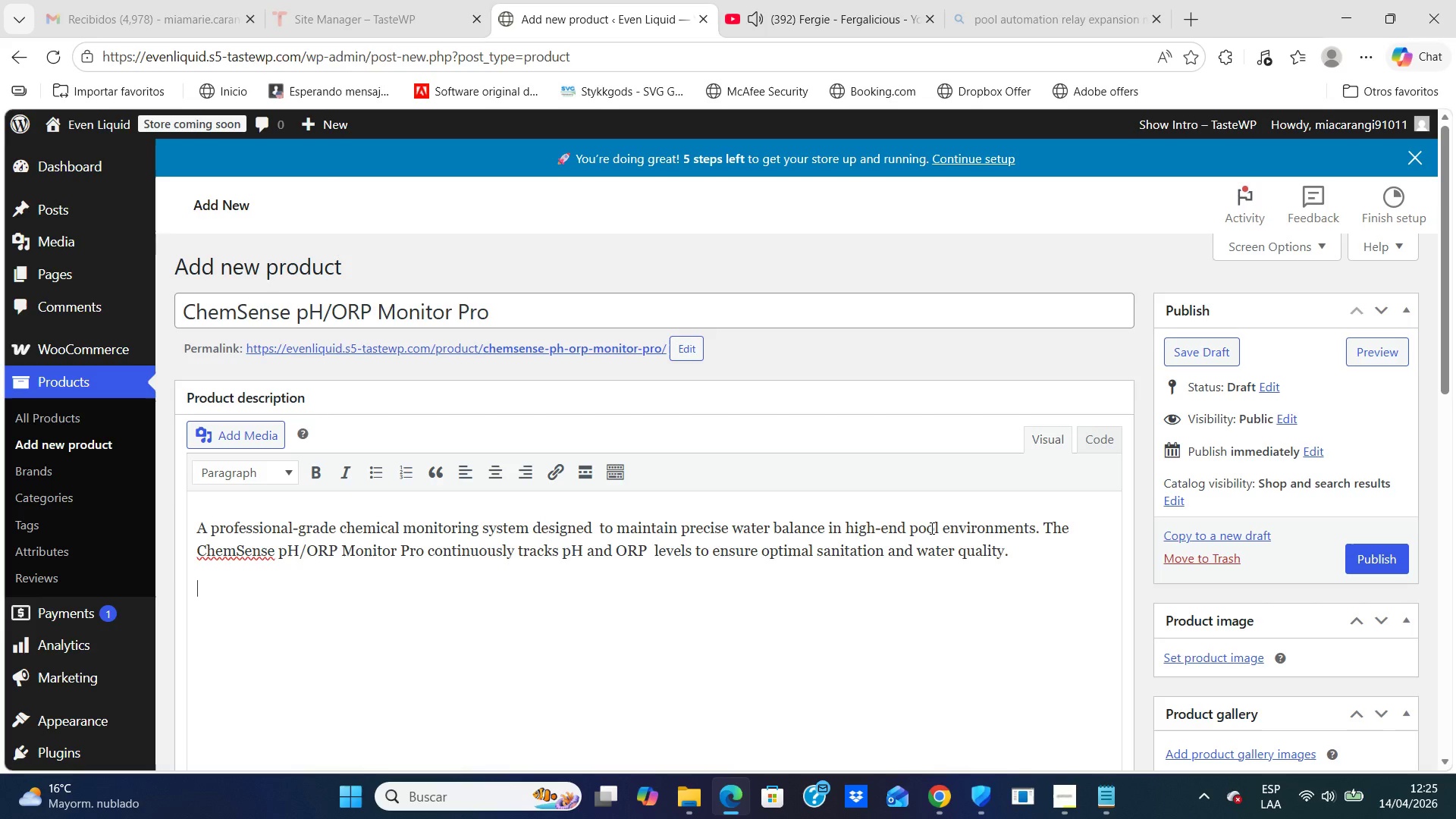 
type(Engineered for automation integration, this system reduces manual e)
key(Backspace)
type(testing while imr)
key(Backspace)
type(proving chemical accuracy and consise)
key(Backspace)
type(y)
key(Backspace)
type(tency. Ideal for luxury pools )
 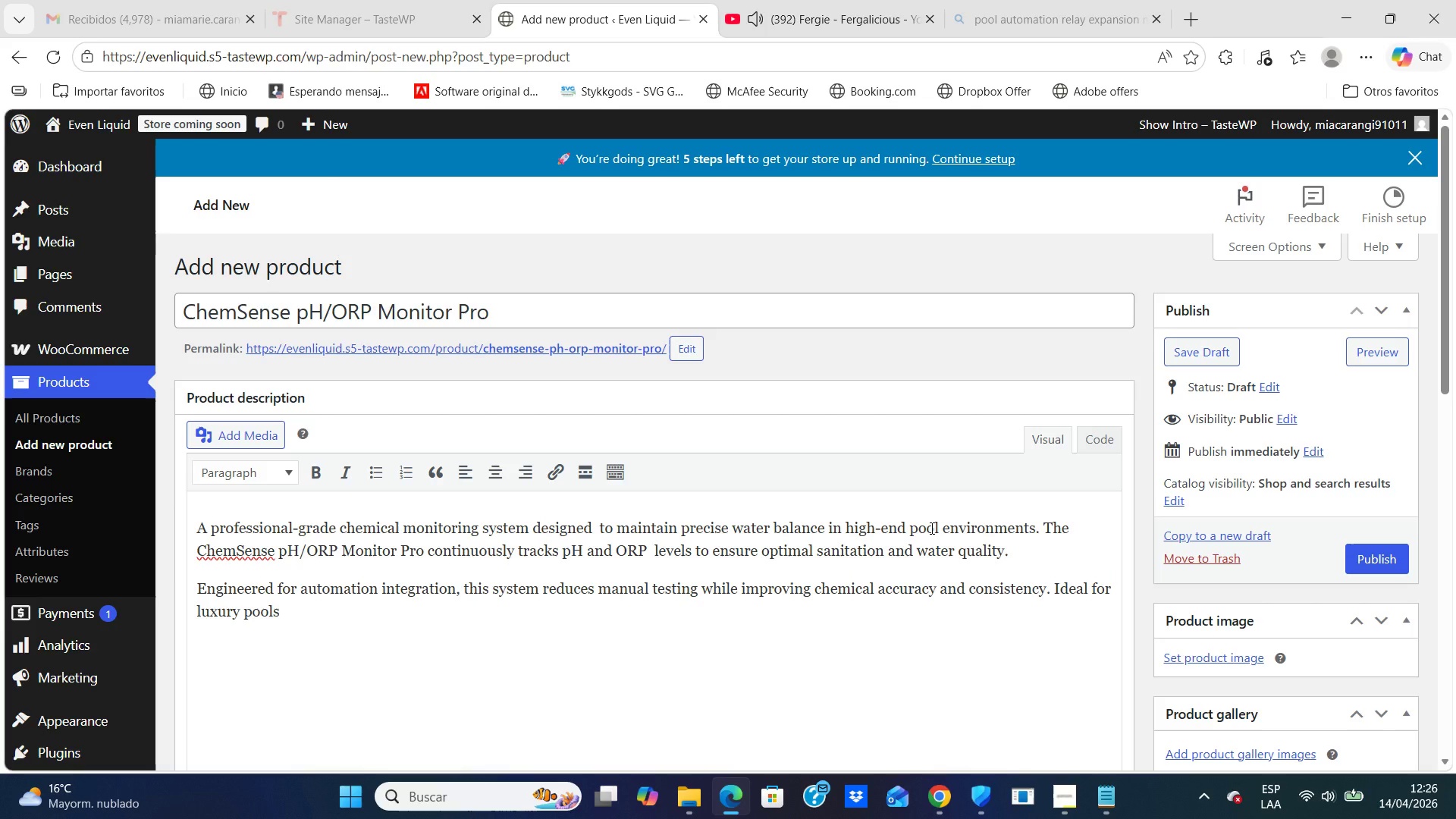 
type(whwerw)
key(Backspace)
key(Backspace)
key(Backspace)
key(Backspace)
type(ere )
 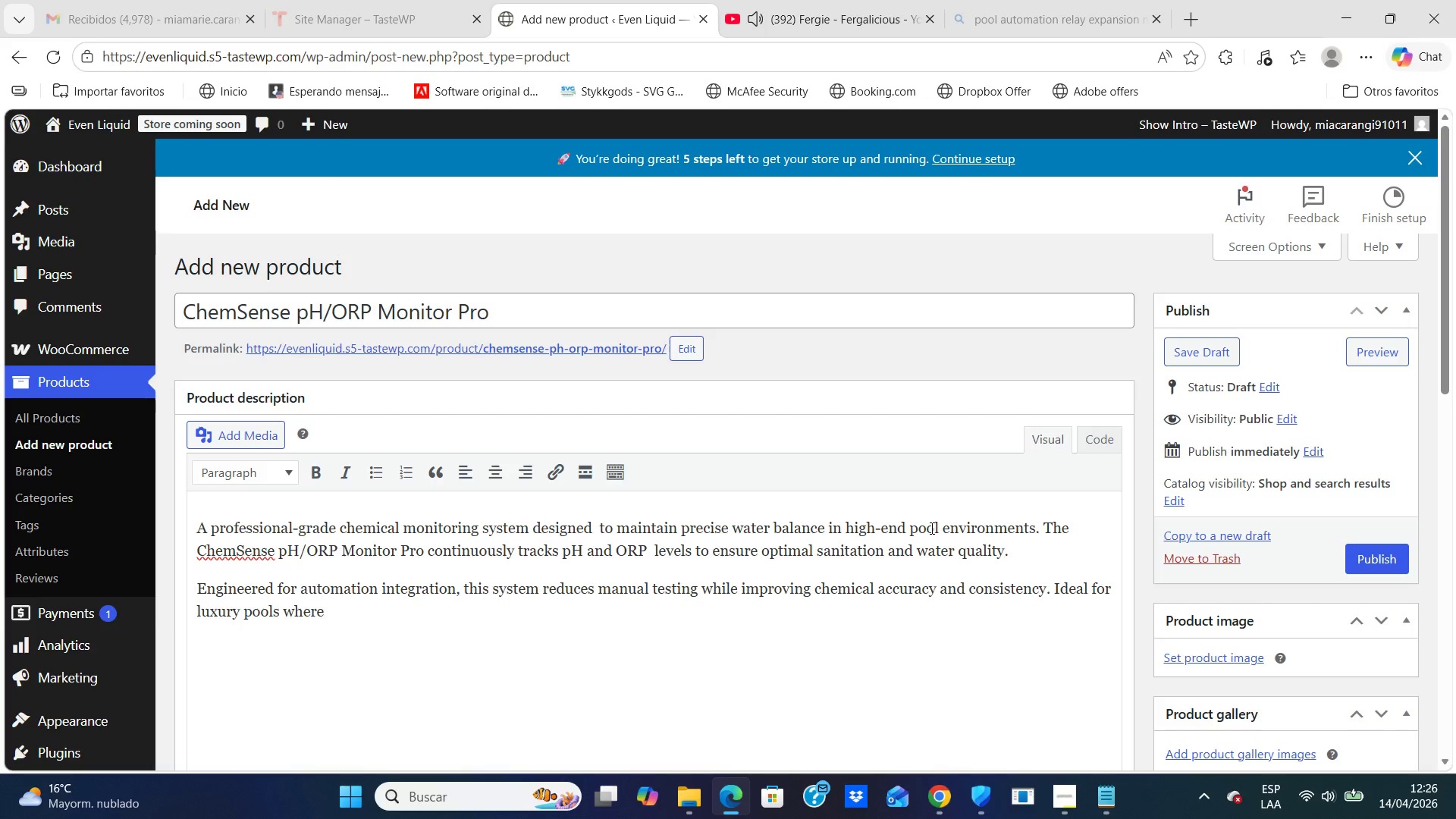 
type(water quality control is critical )
key(Backspace)
type(.)
 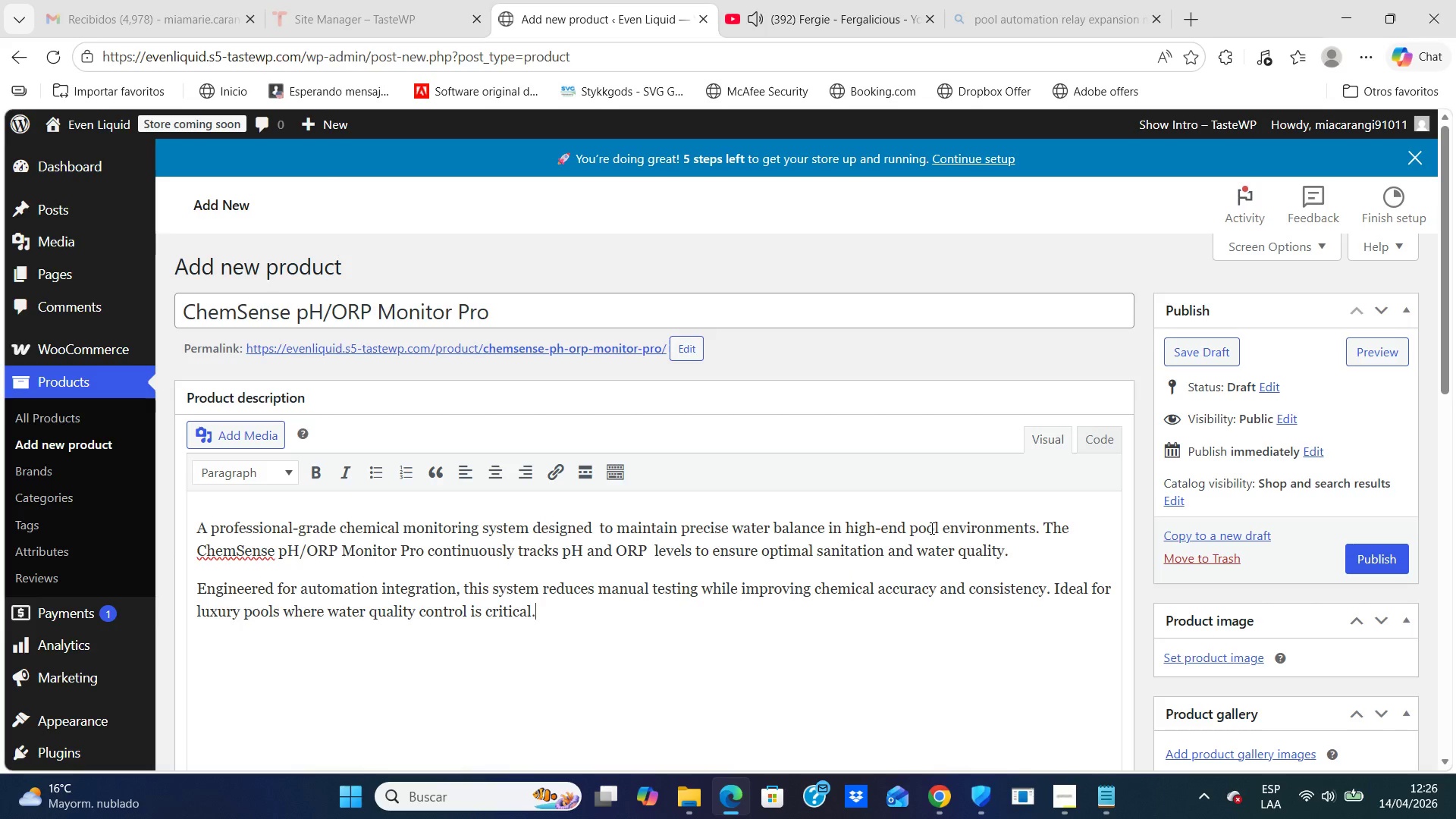 
key(Enter)
 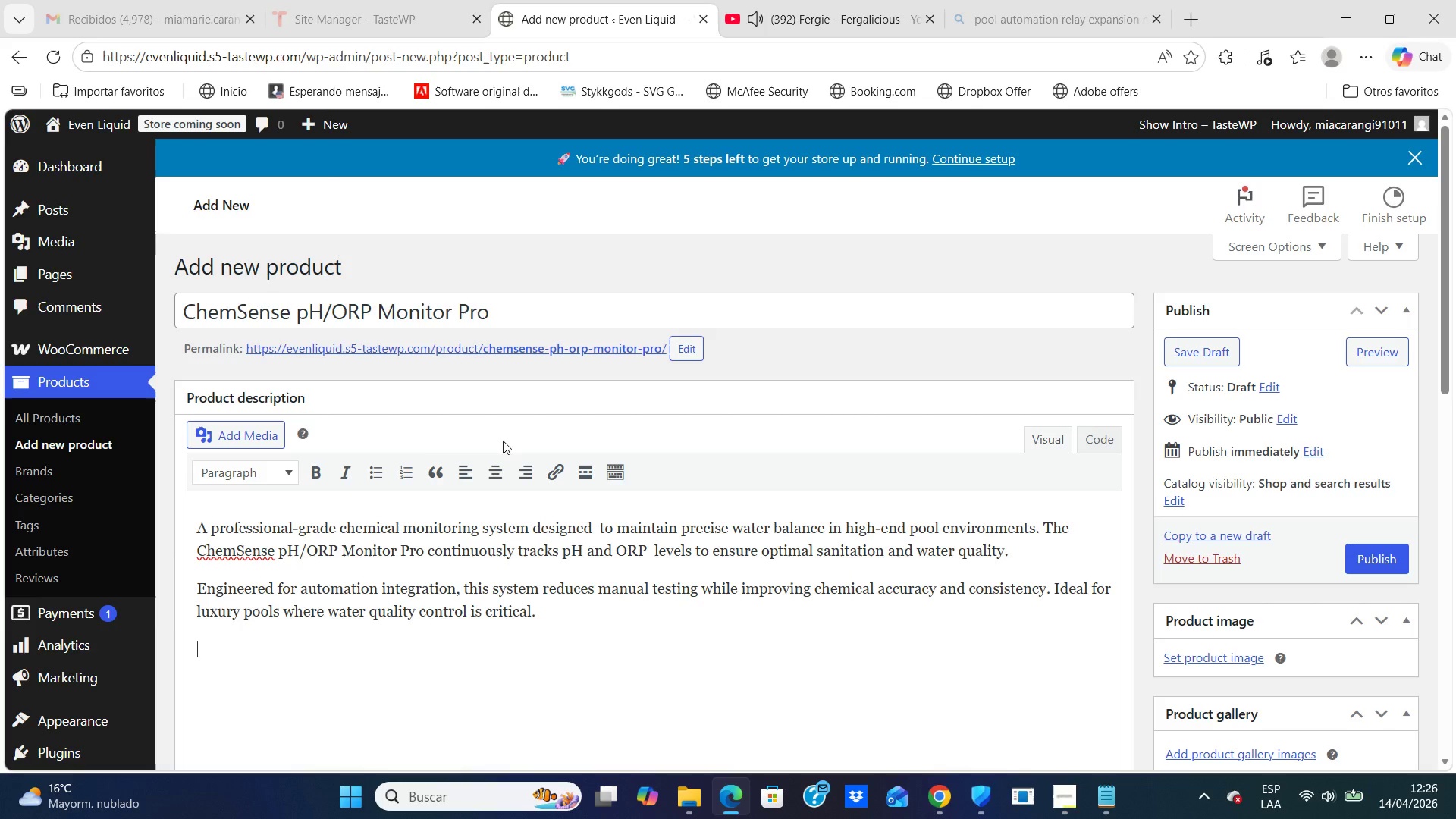 
left_click([313, 468])
 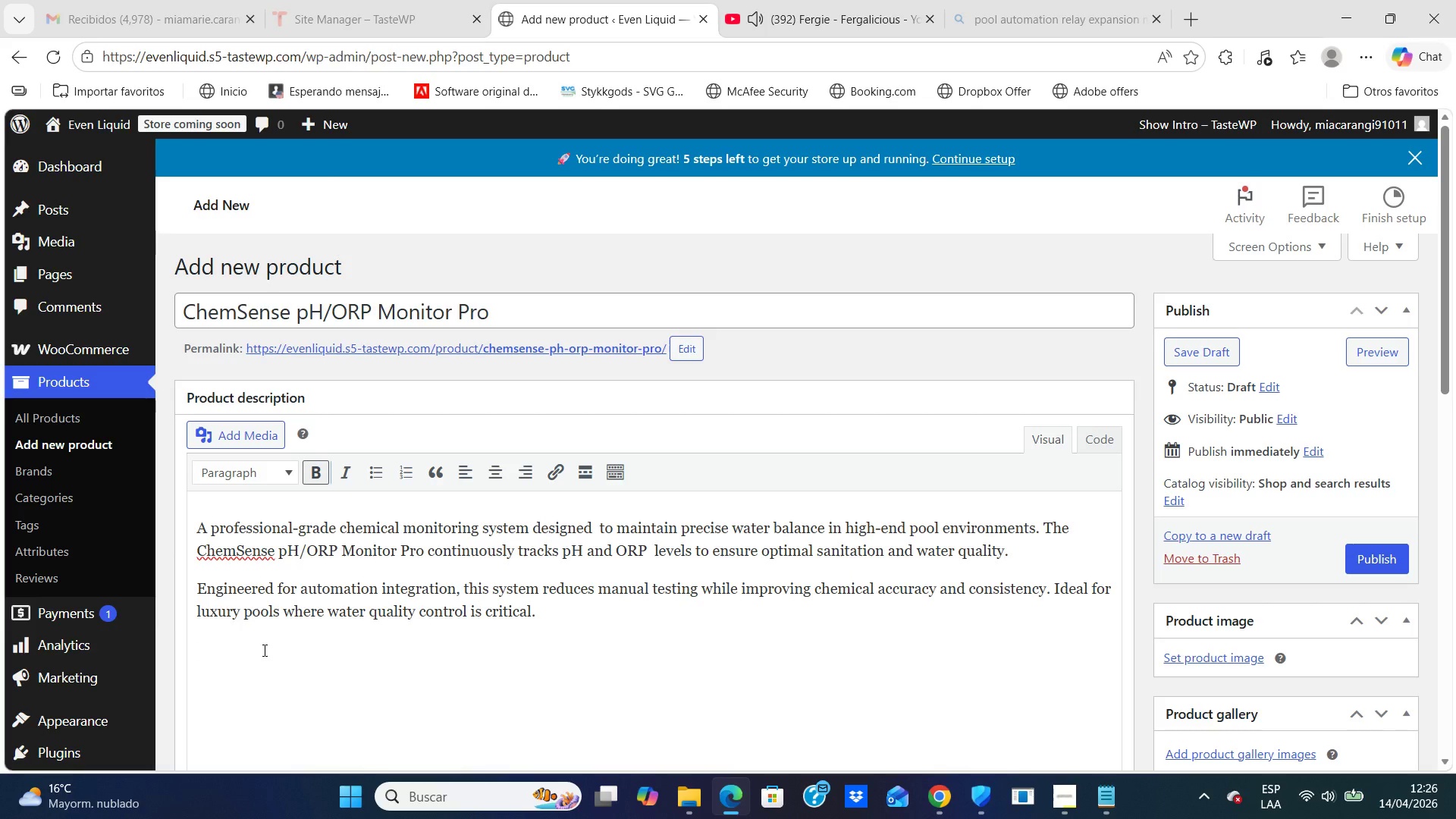 
type(Tec)
 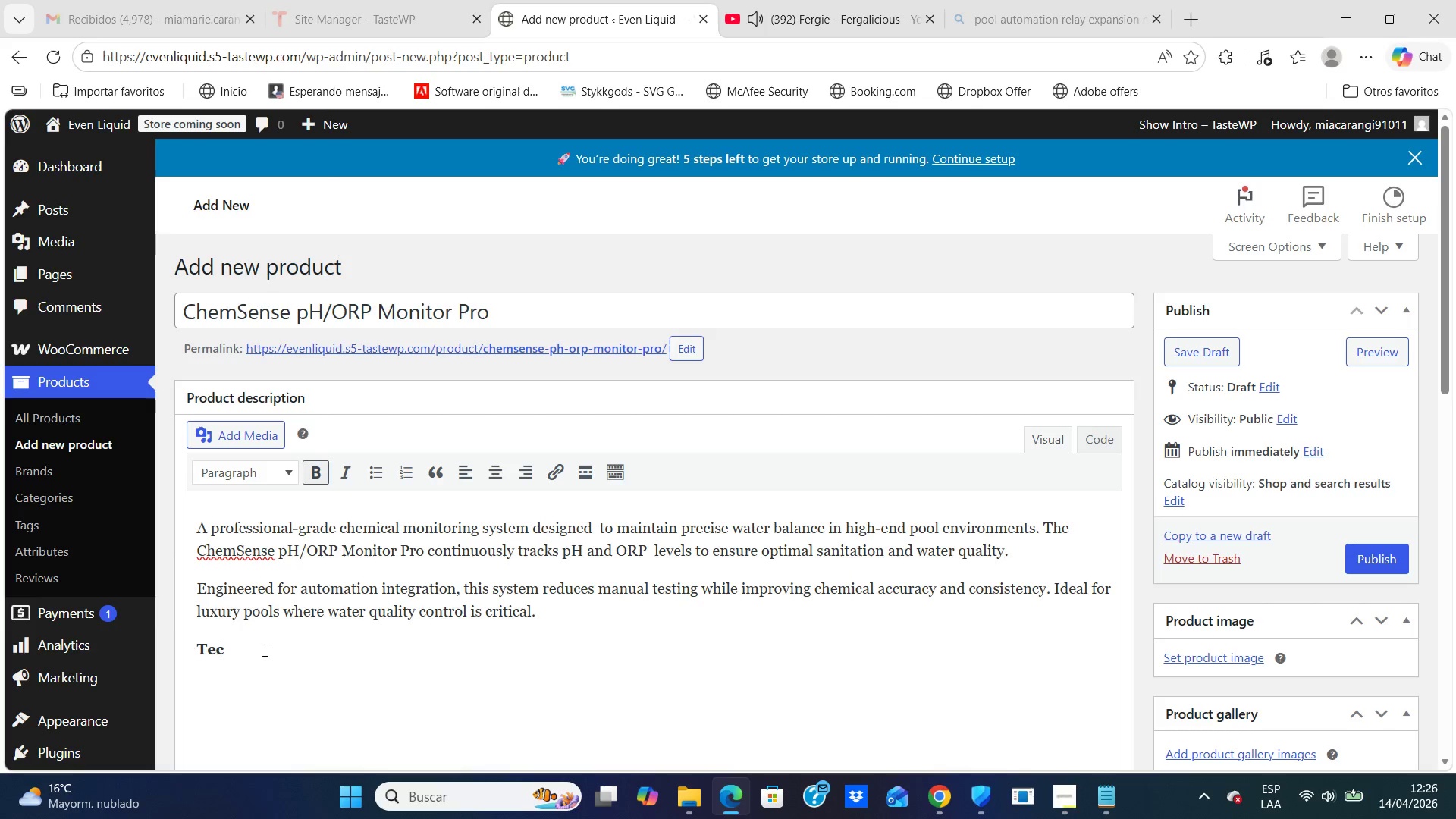 
type(hnical Specifications)
 